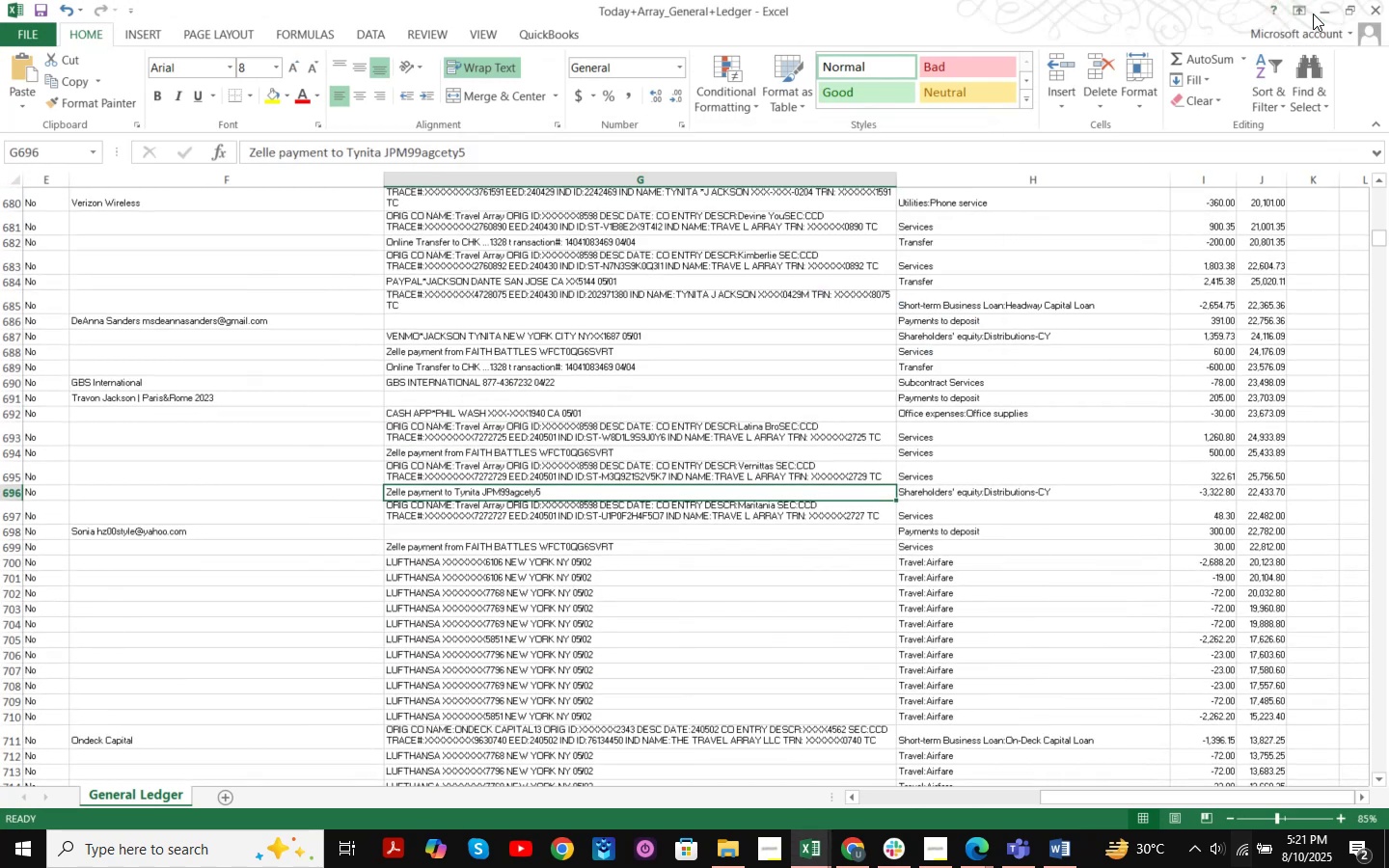 
left_click([1319, 12])
 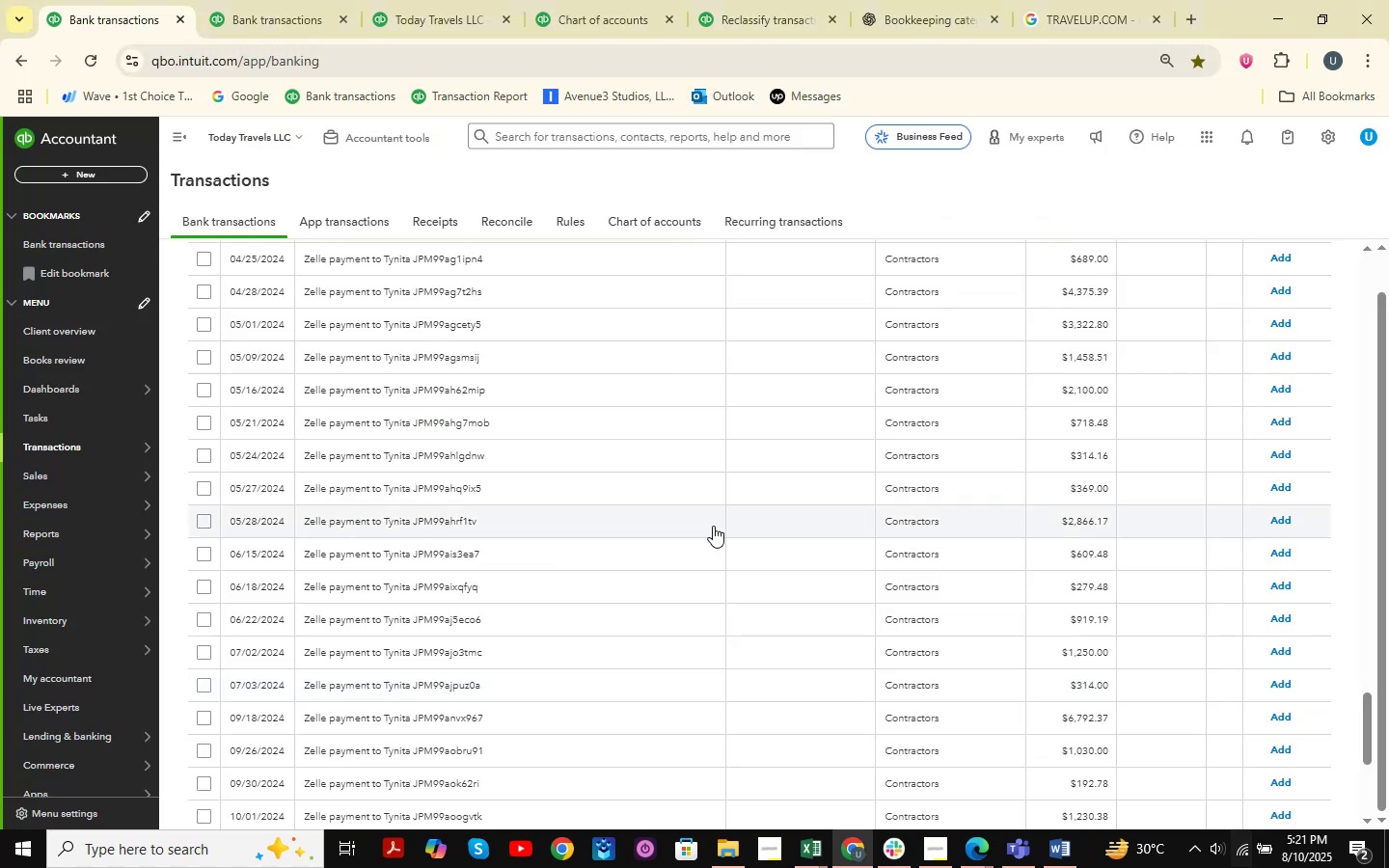 
scroll: coordinate [710, 526], scroll_direction: up, amount: 6.0
 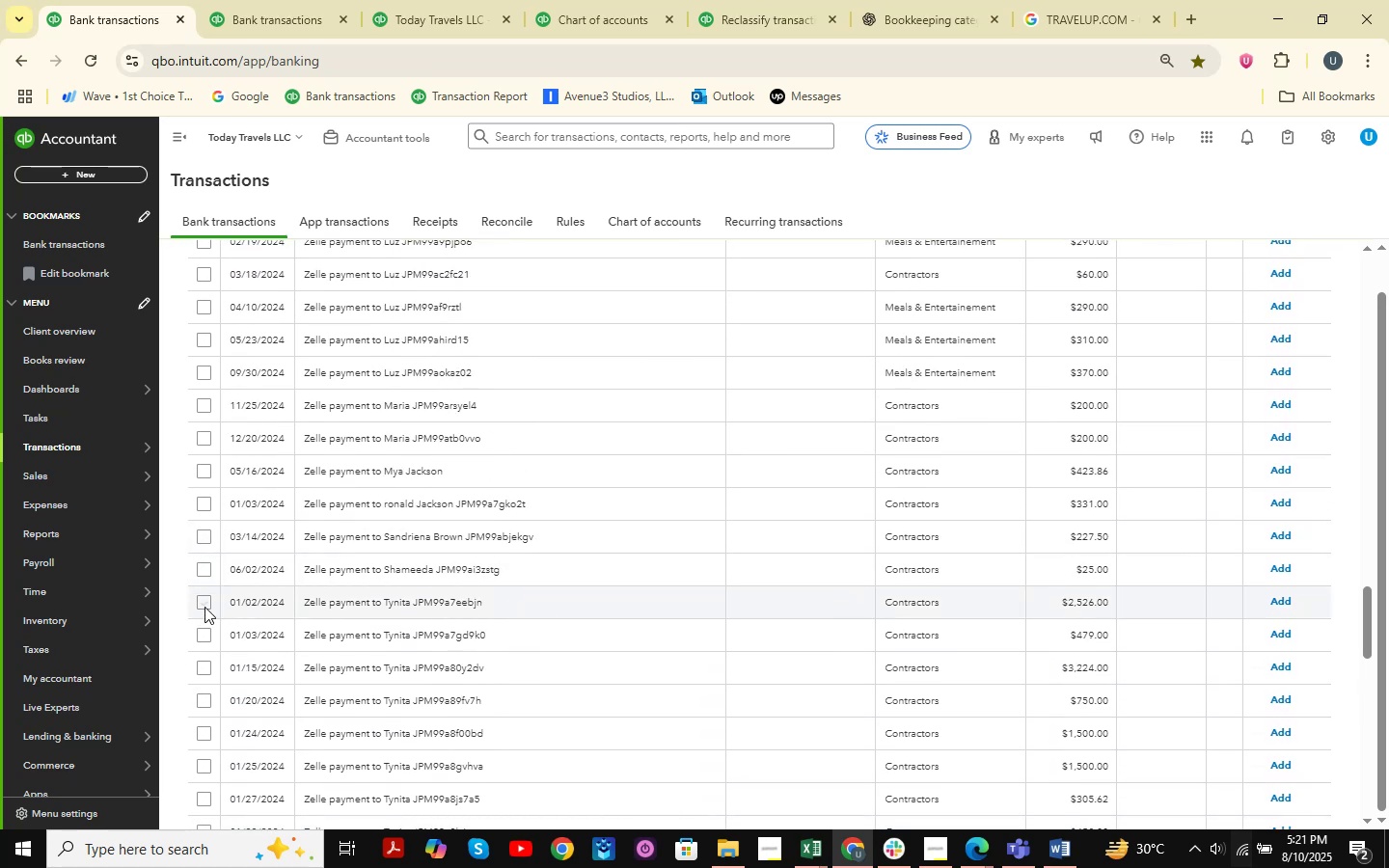 
wait(5.02)
 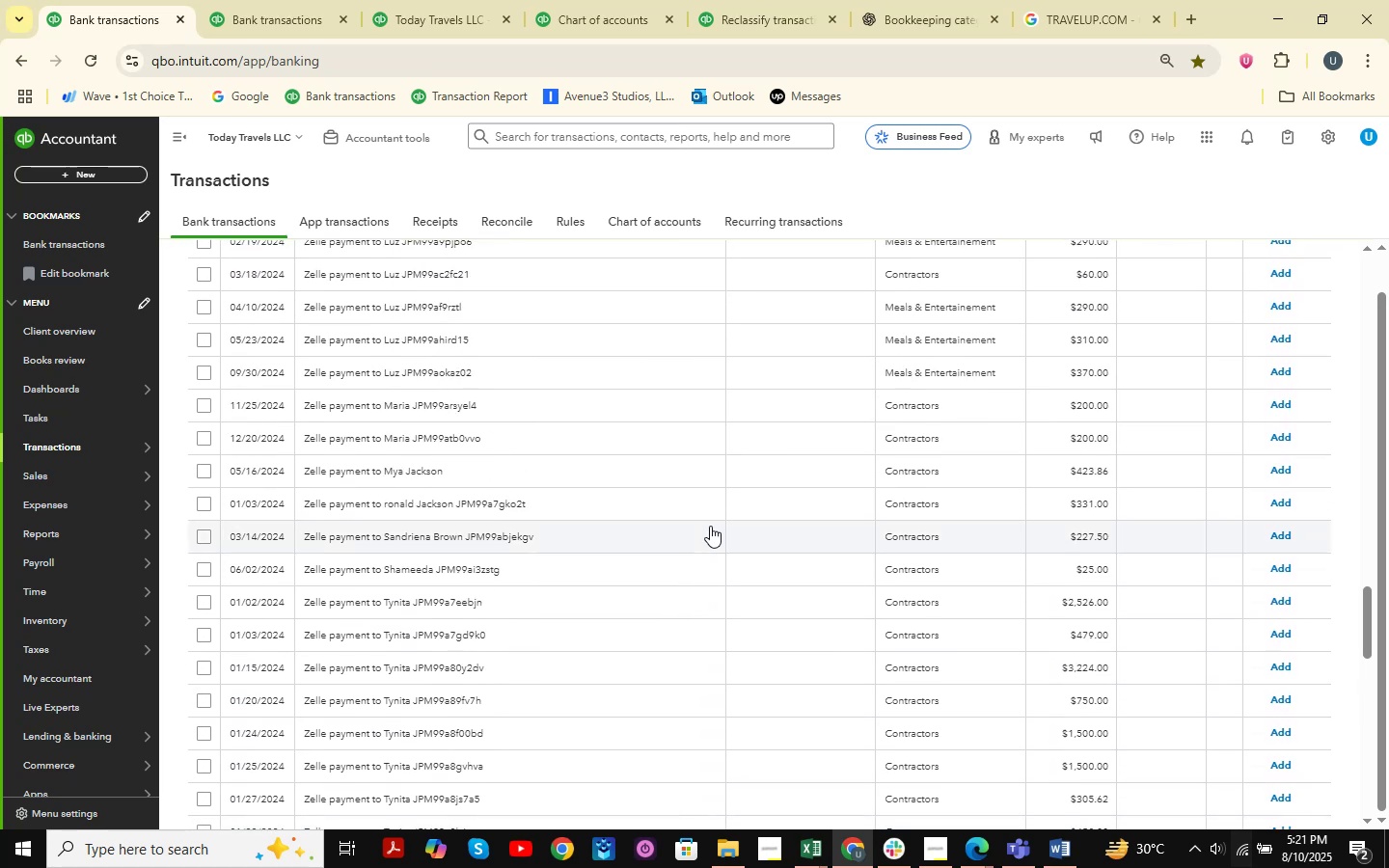 
left_click([204, 607])
 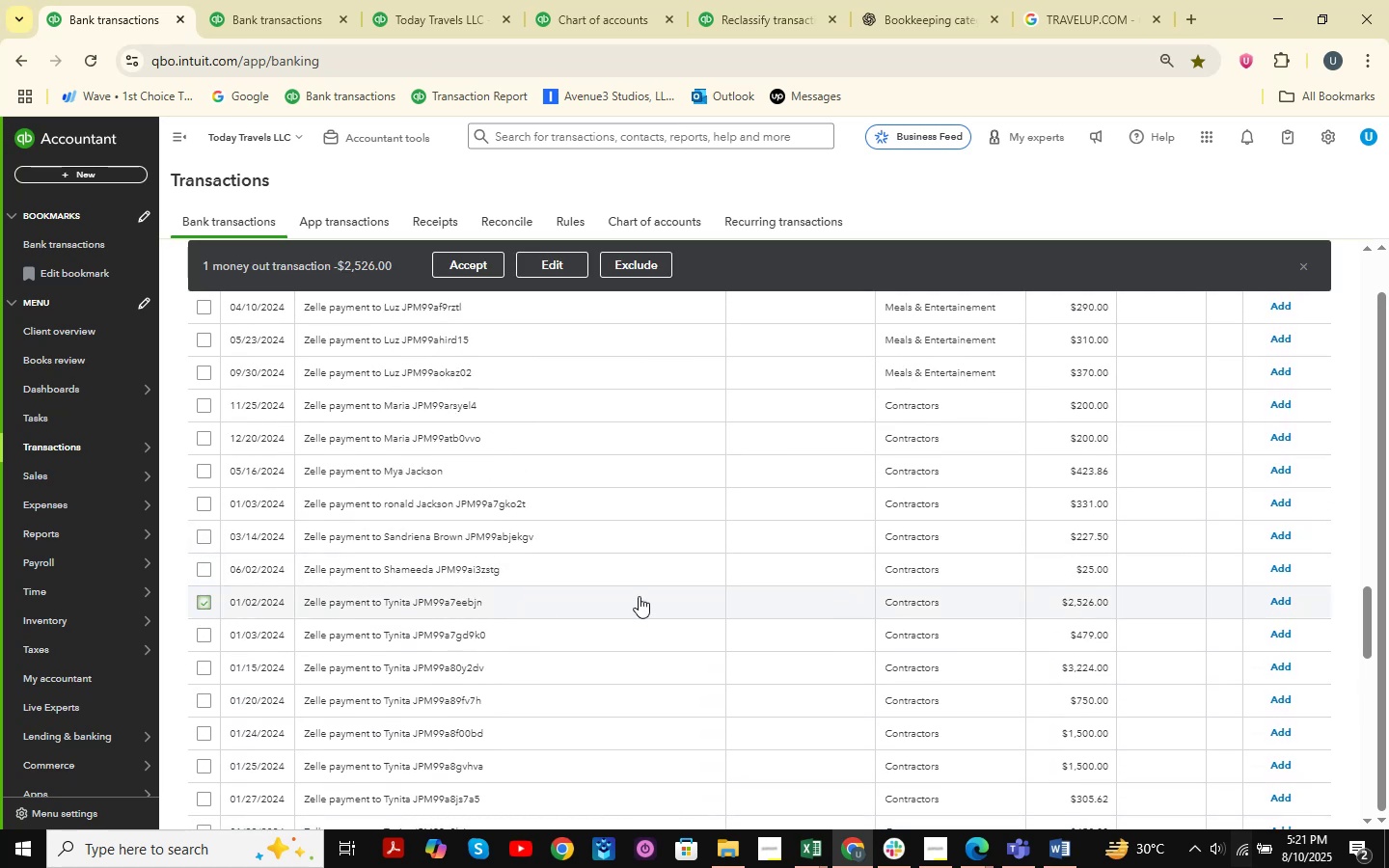 
scroll: coordinate [522, 603], scroll_direction: down, amount: 19.0
 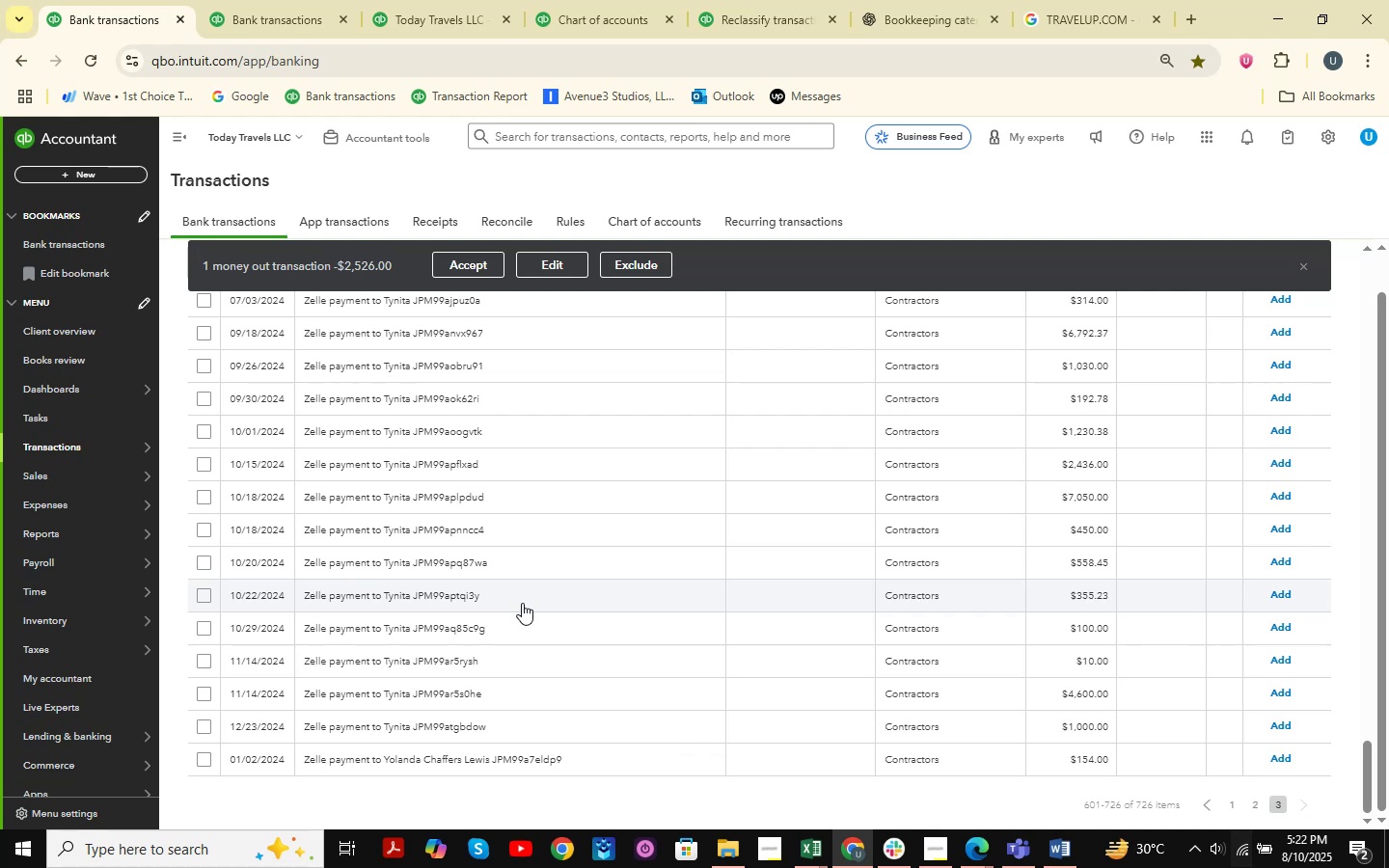 
hold_key(key=ShiftLeft, duration=0.82)
left_click([202, 726])
 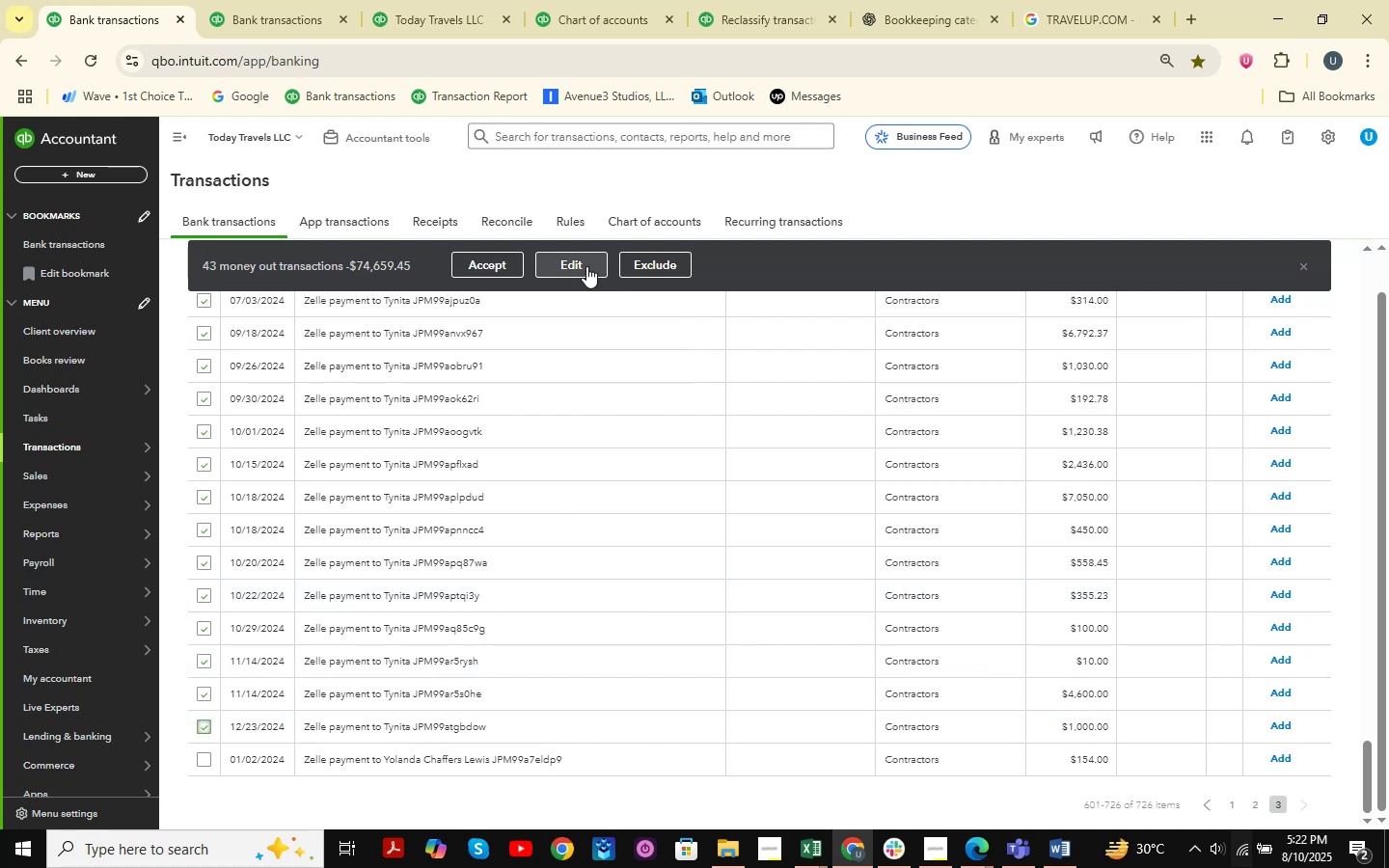 
left_click([586, 266])
 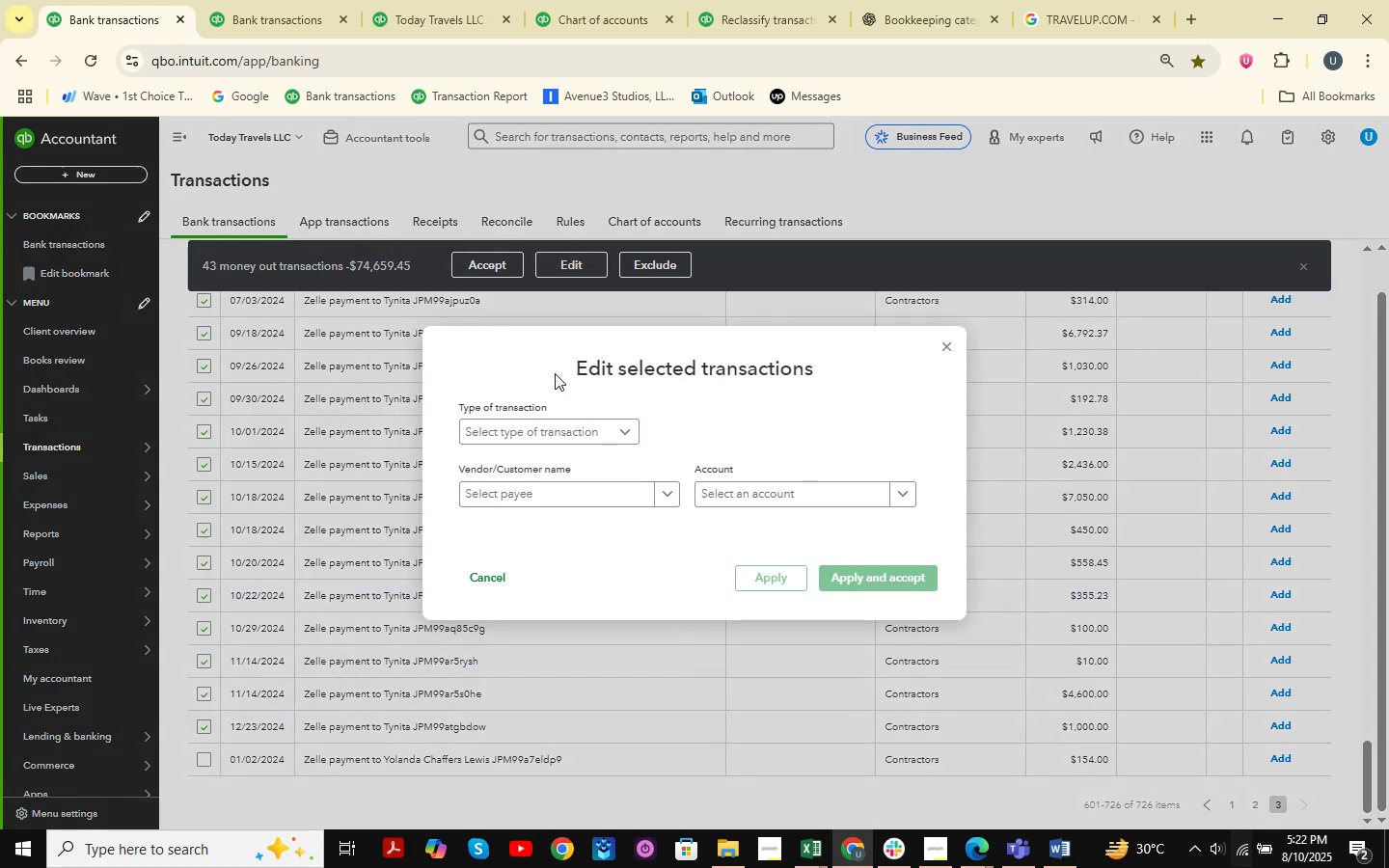 
left_click([551, 420])
 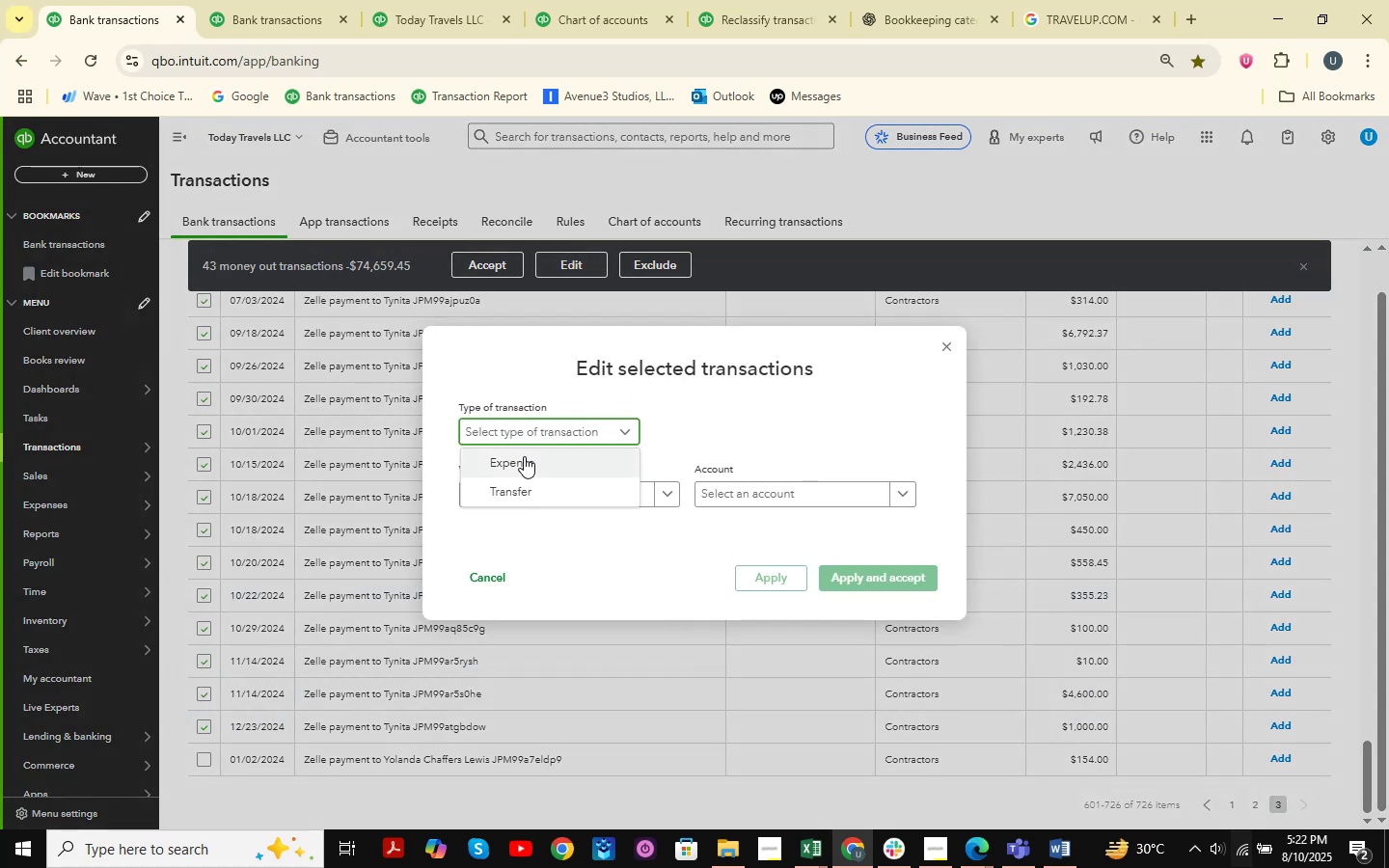 
left_click([524, 456])
 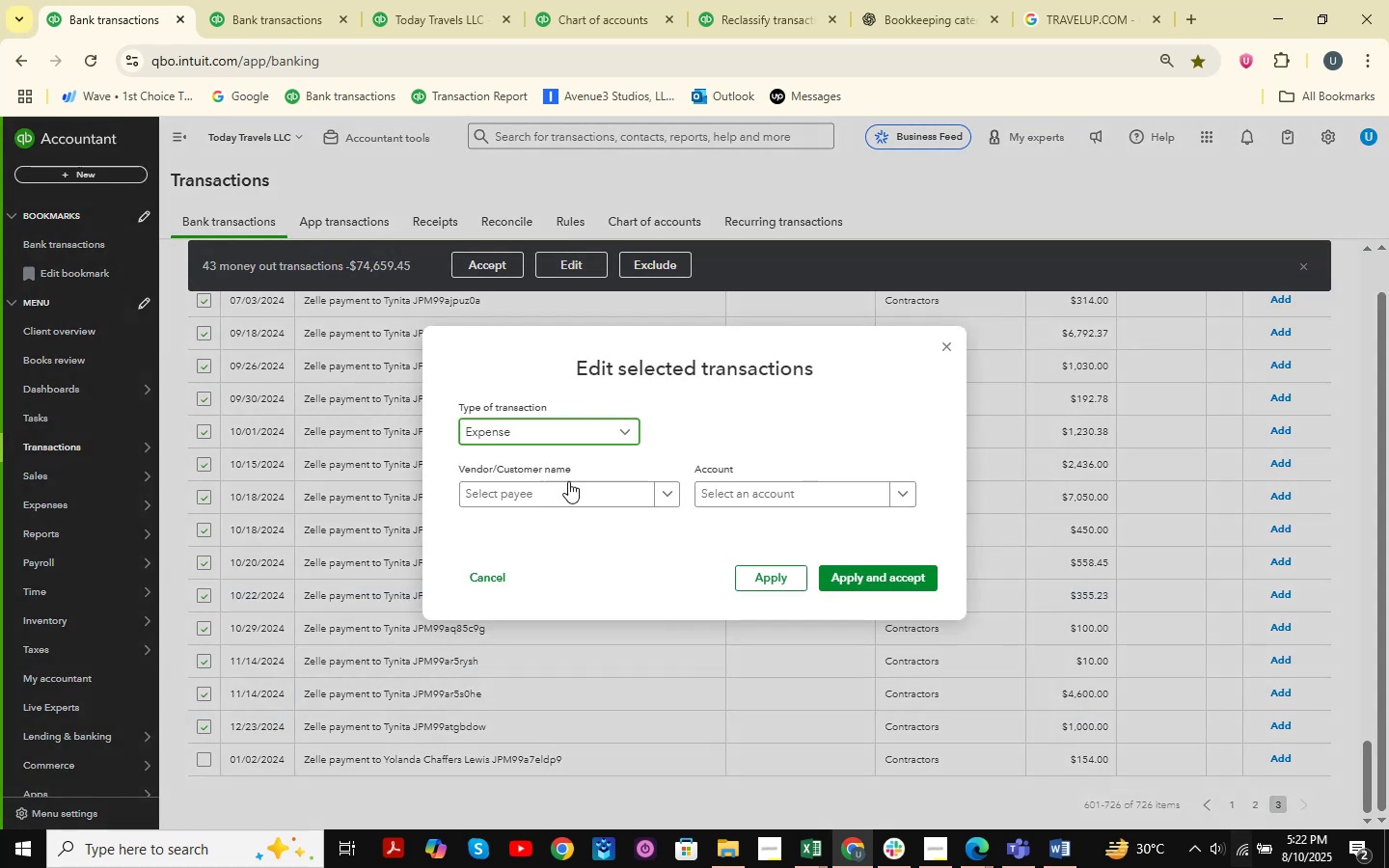 
left_click([564, 487])
 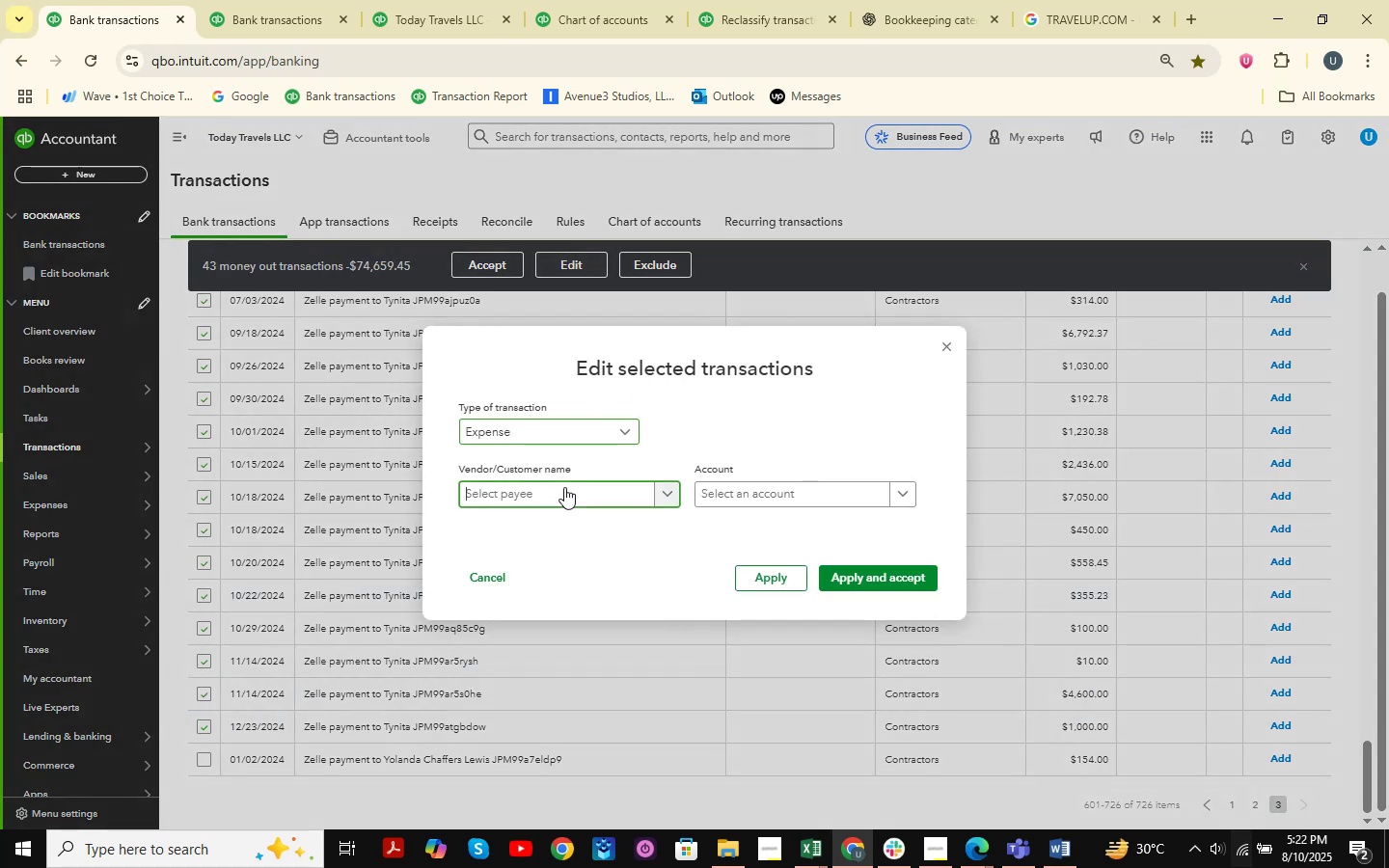 
type(Tynita )
 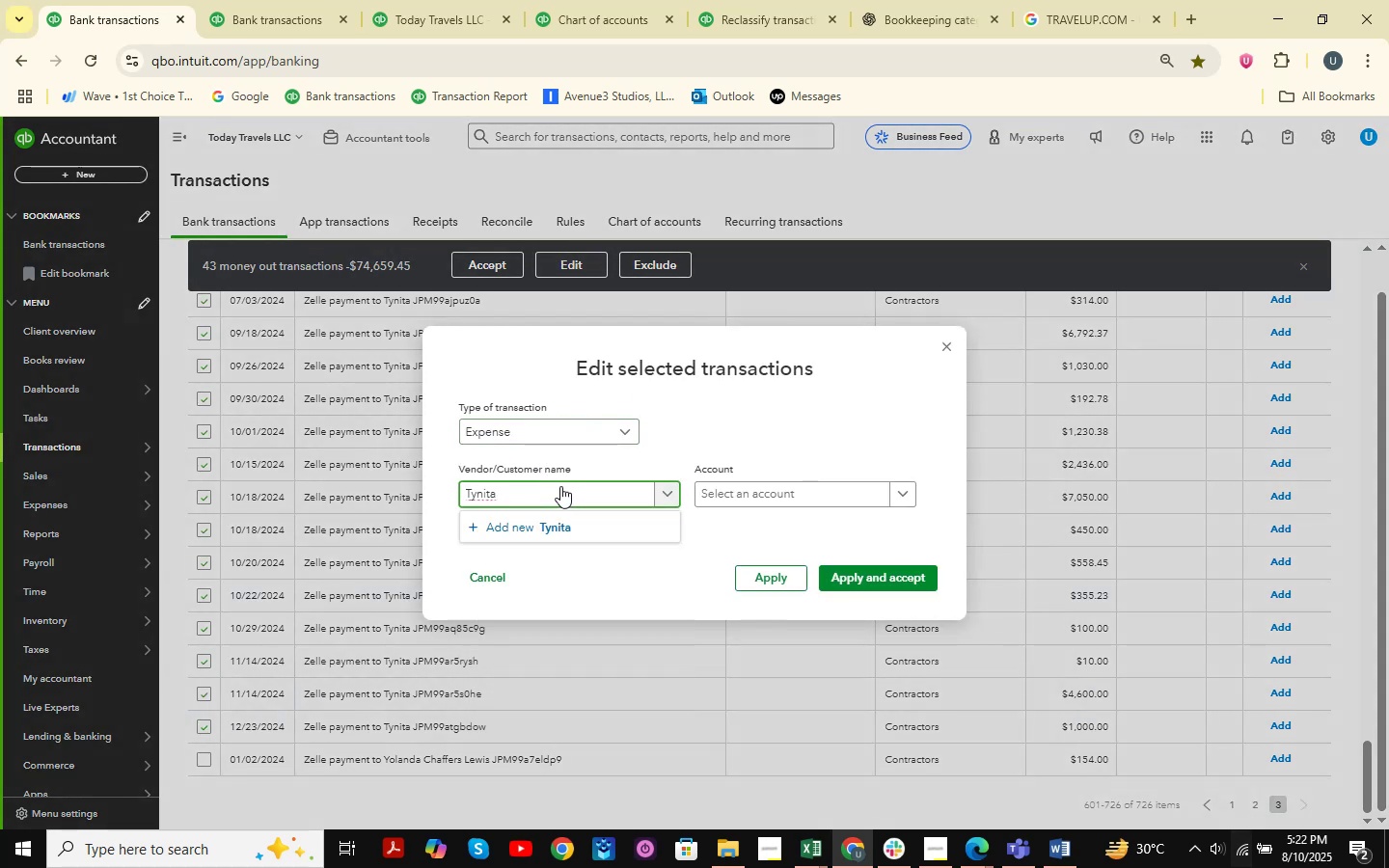 
left_click([530, 528])
 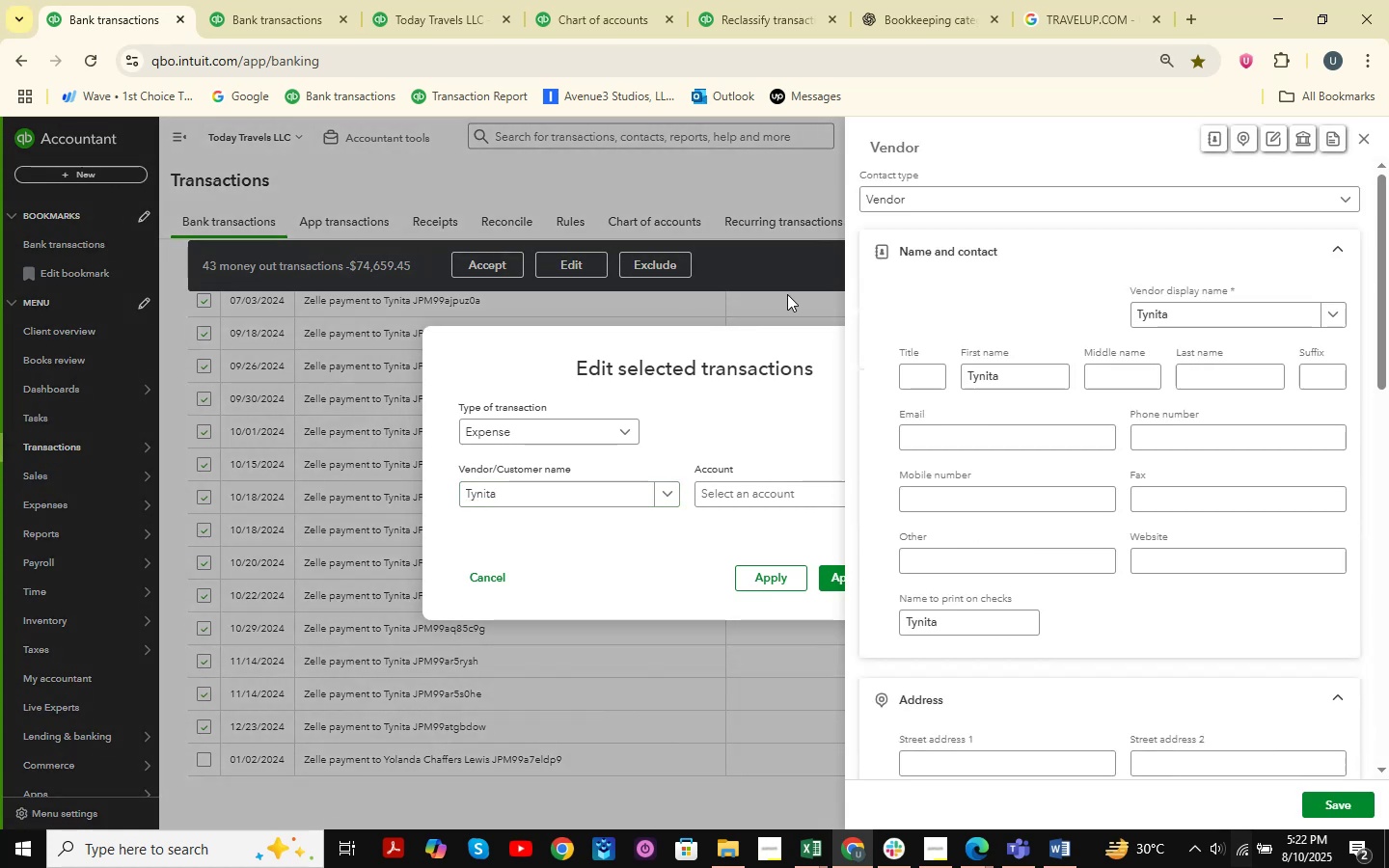 
left_click([1360, 805])
 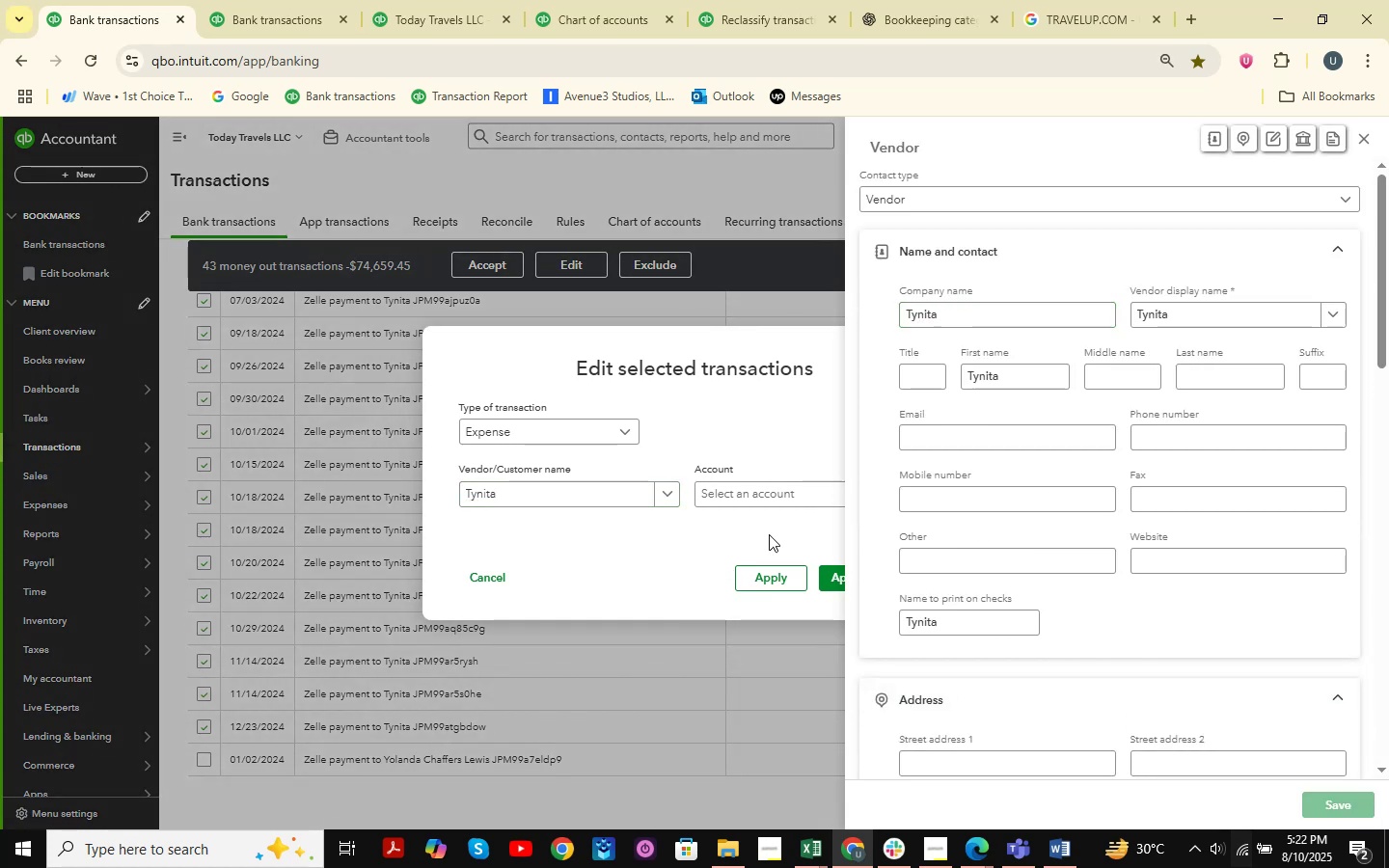 
left_click([776, 483])
 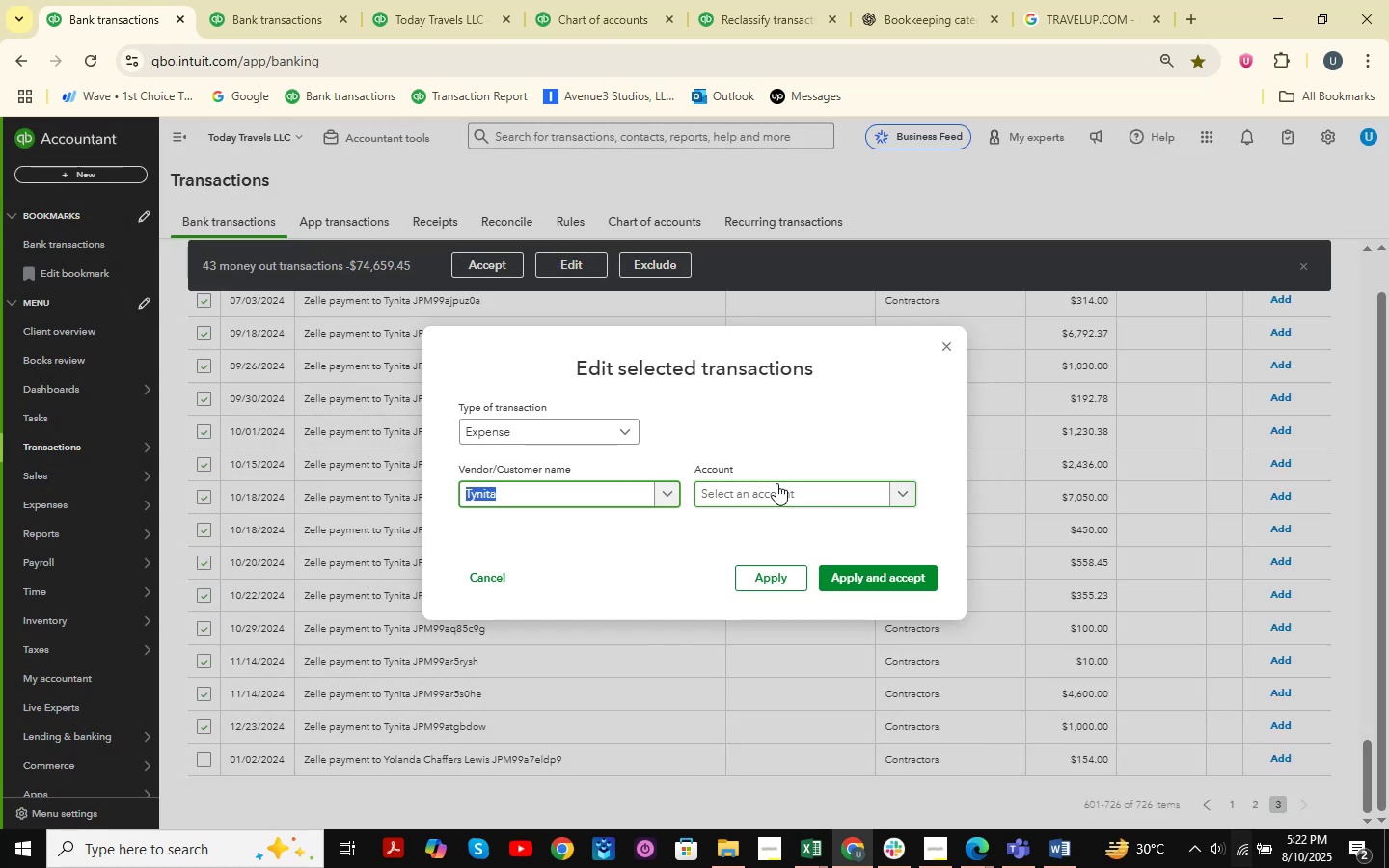 
left_click([776, 483])
 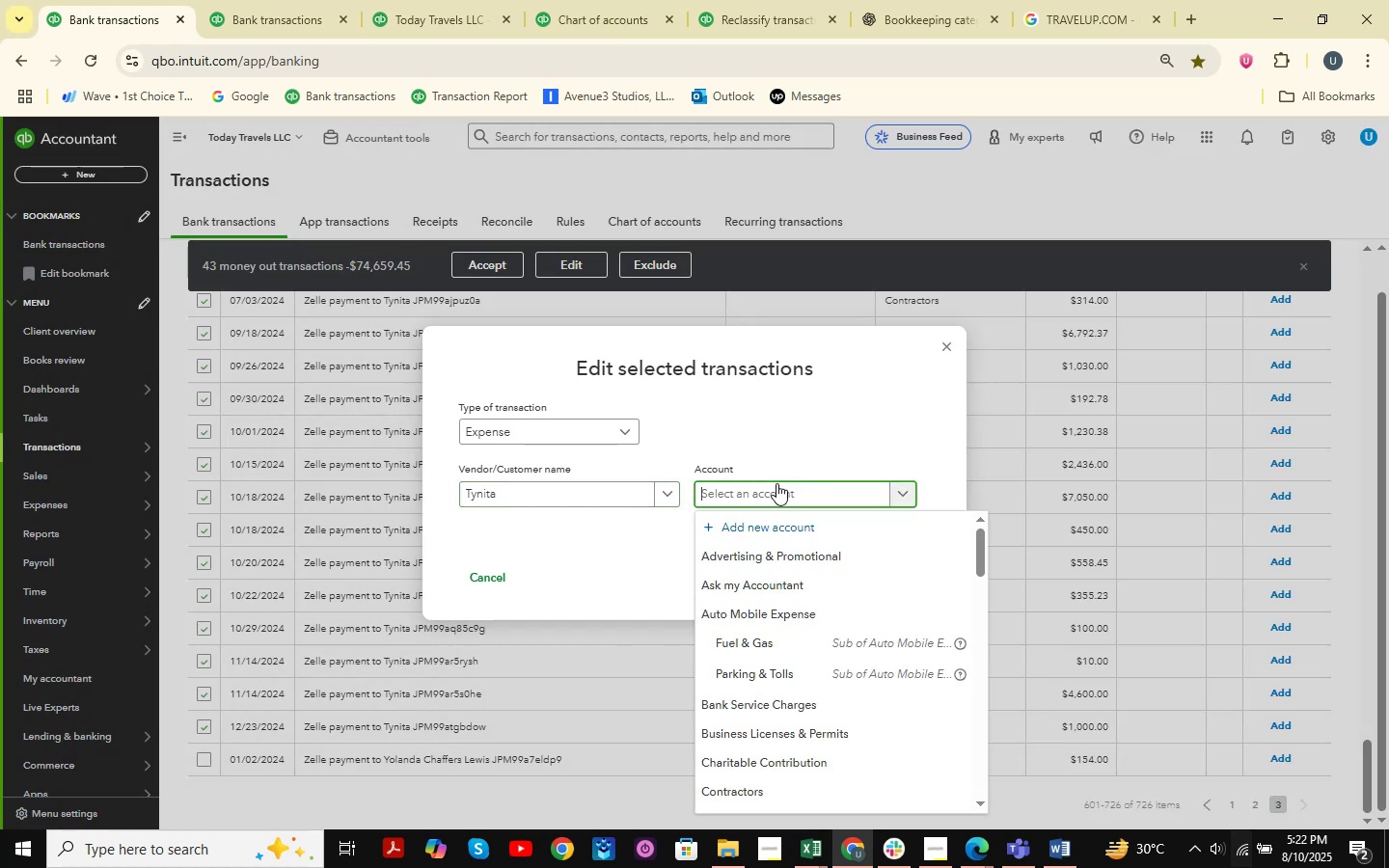 
type(Sh)
key(Backspace)
key(Backspace)
key(Backspace)
type(o)
key(Backspace)
type(Ow)
key(Backspace)
type(wner )
 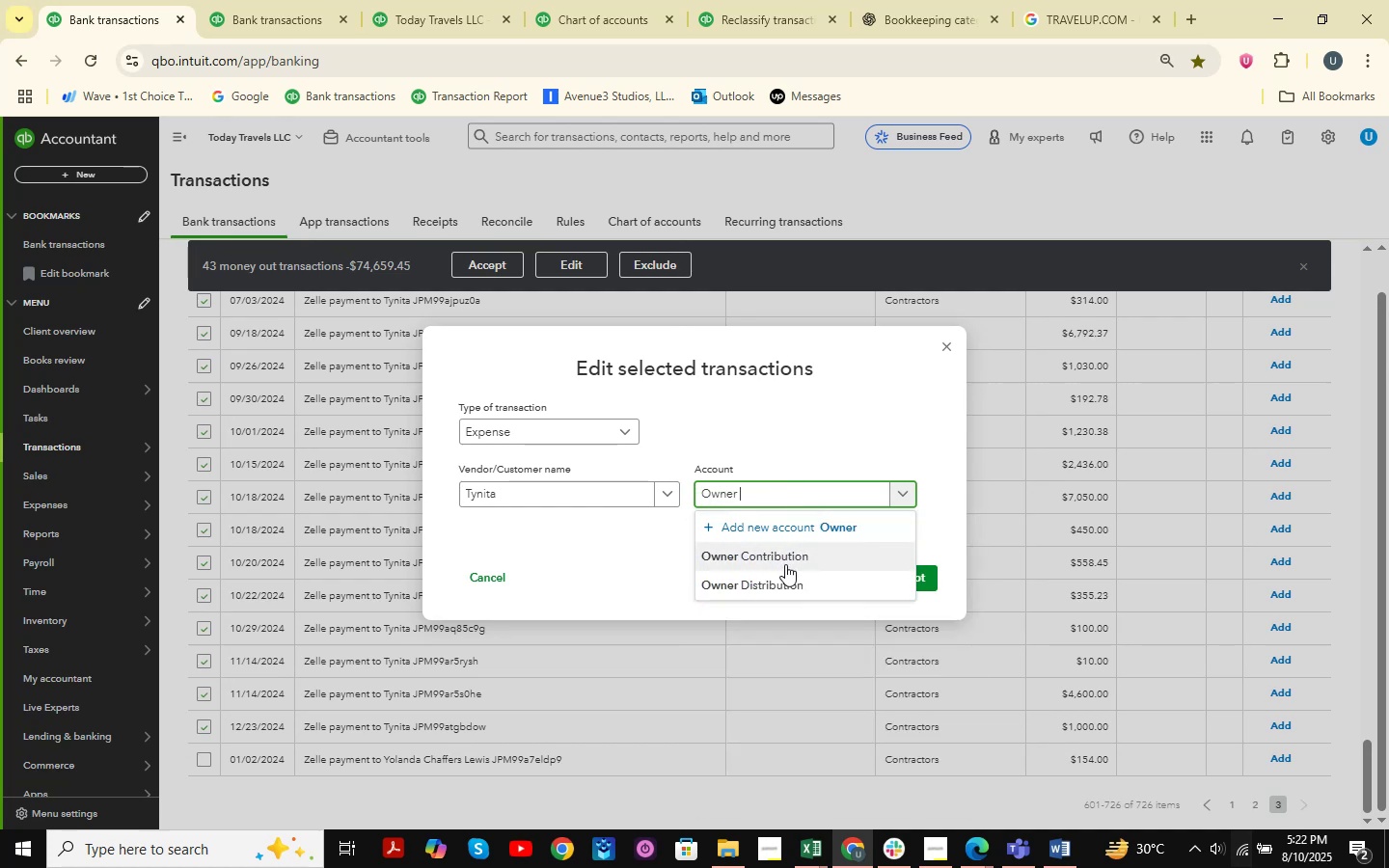 
left_click([785, 580])
 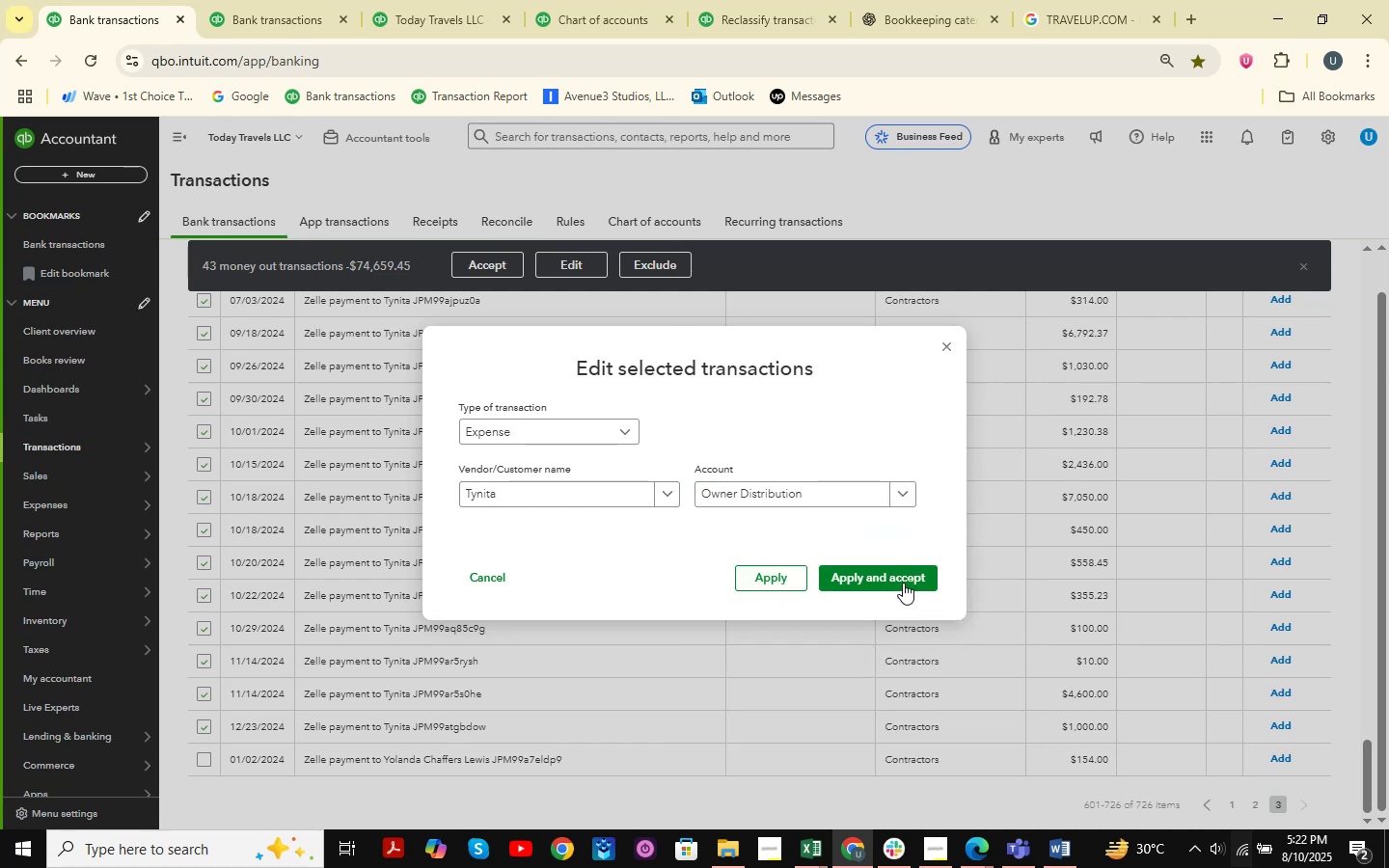 
left_click([903, 582])
 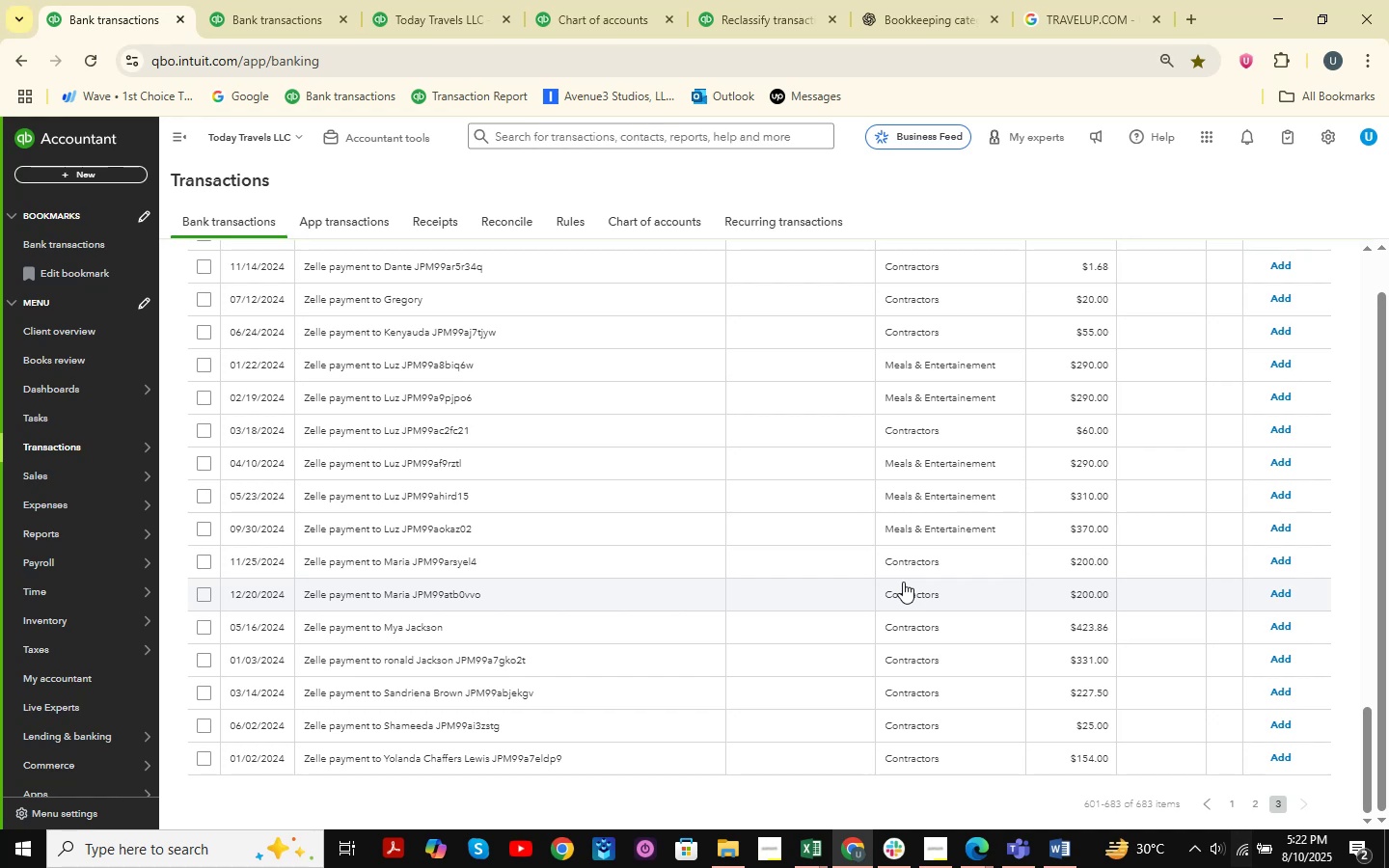 
wait(18.69)
 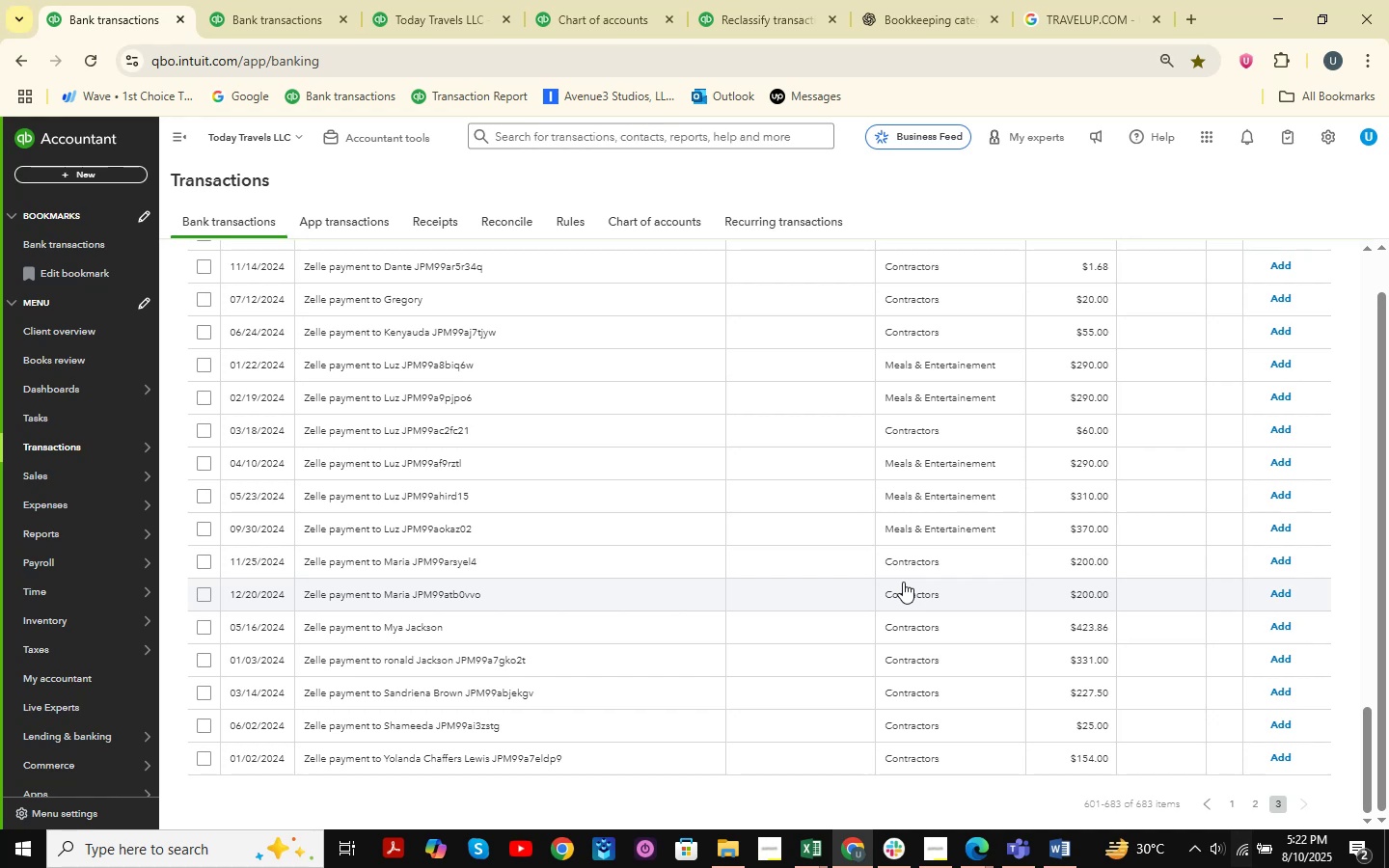 
scroll: coordinate [1388, 534], scroll_direction: up, amount: 18.0
 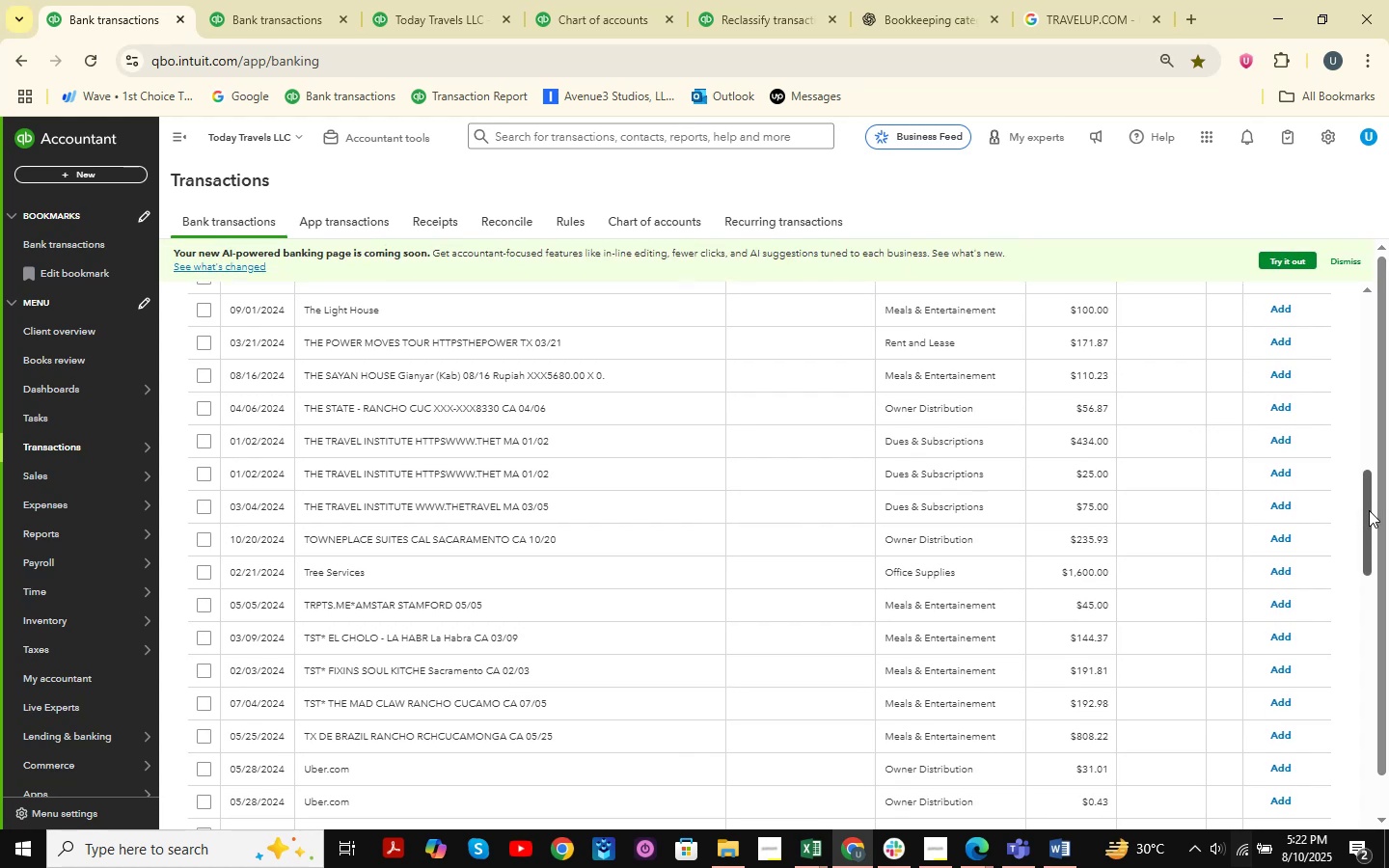 
left_click_drag(start_coordinate=[1369, 518], to_coordinate=[1362, 263])
 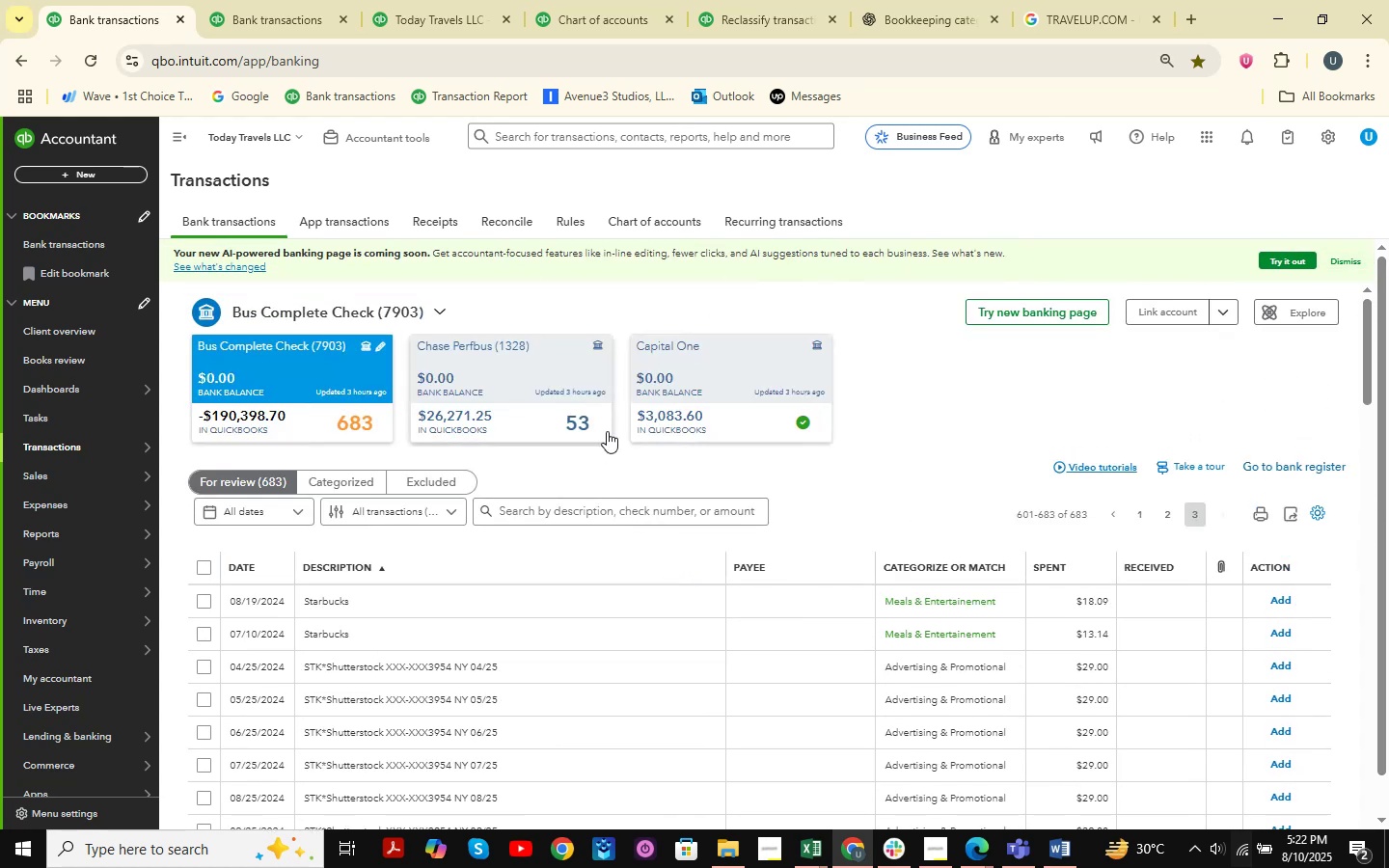 
scroll: coordinate [607, 431], scroll_direction: down, amount: 18.0
 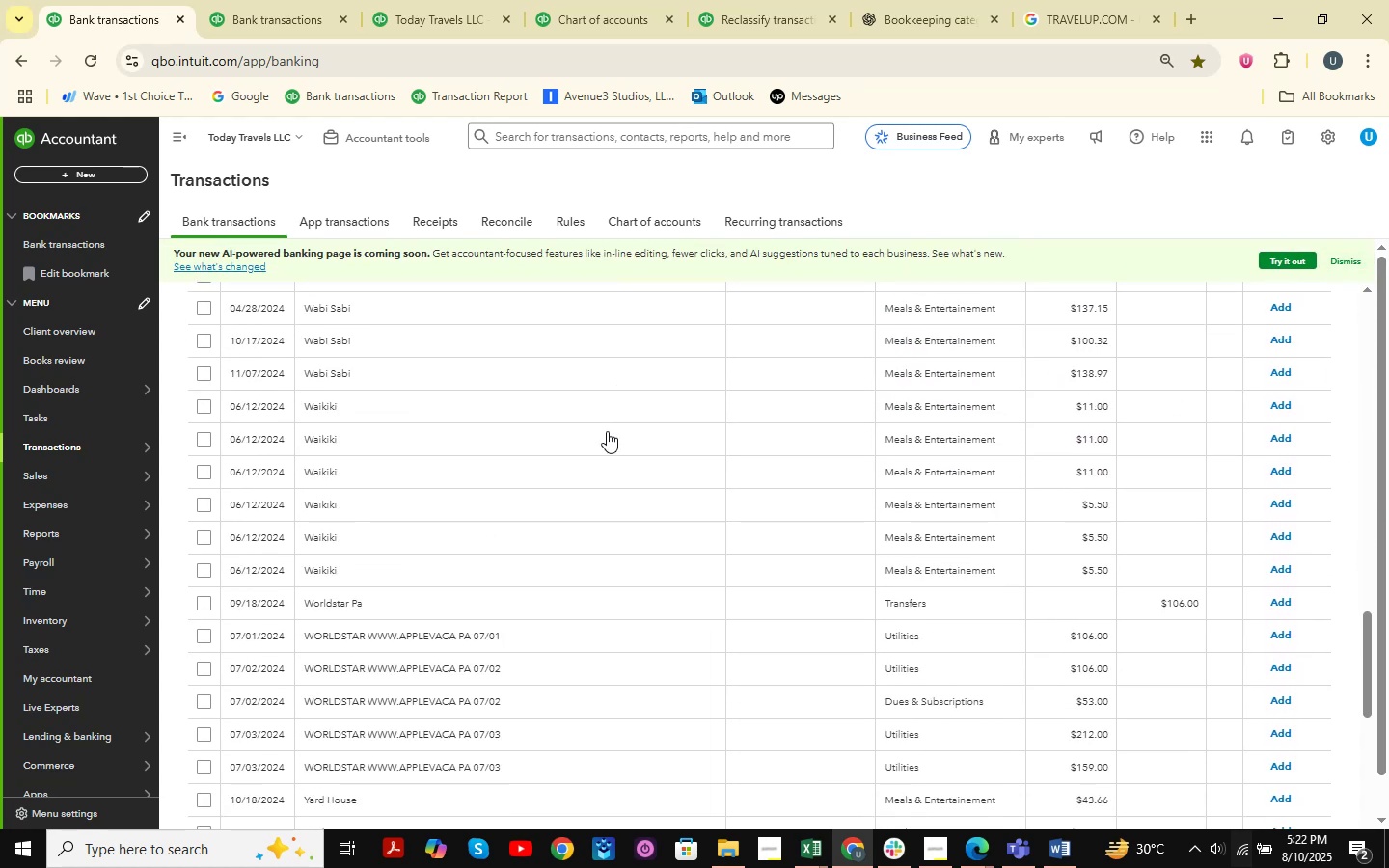 
scroll: coordinate [607, 431], scroll_direction: up, amount: 6.0
 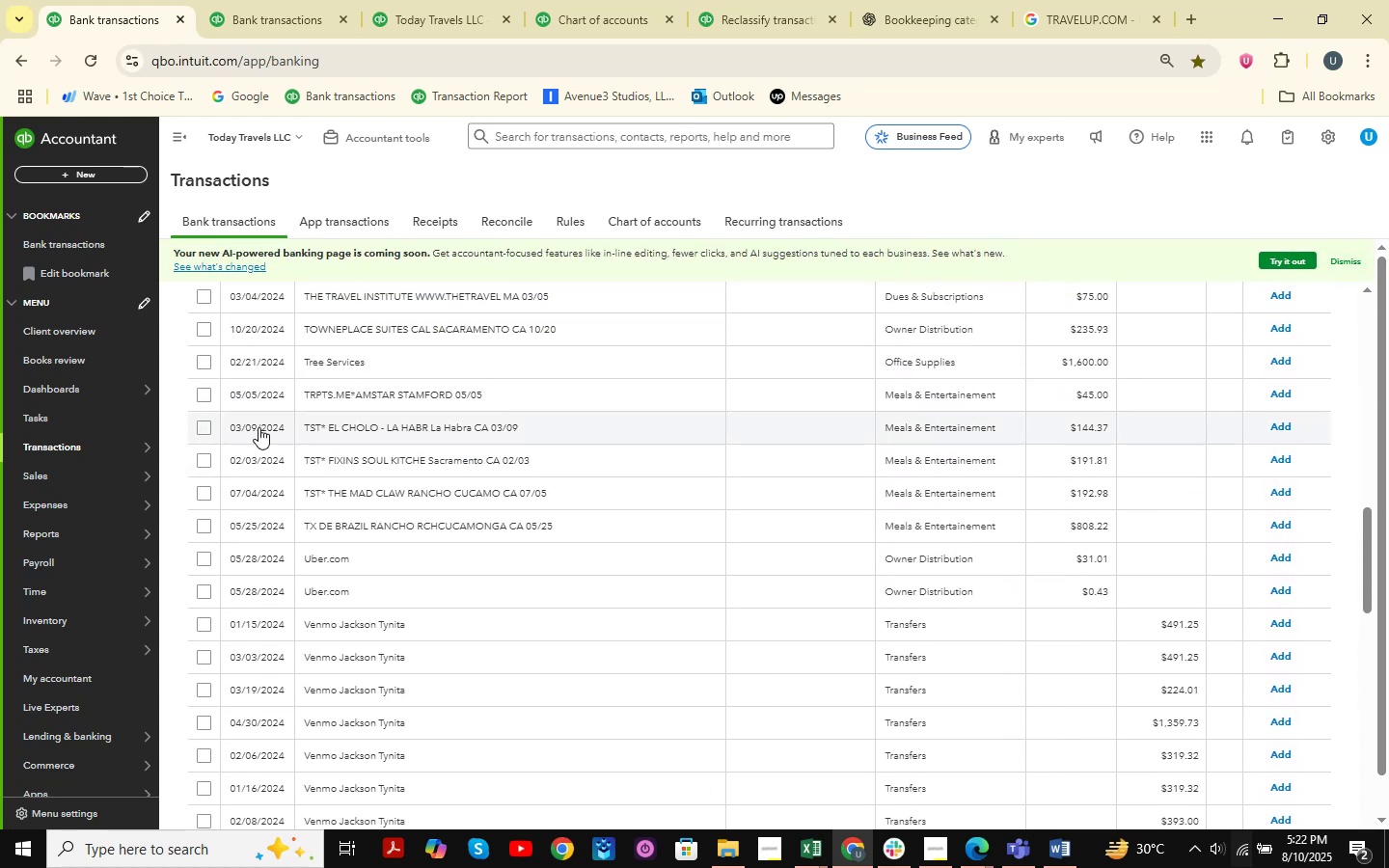 
left_click([199, 424])
 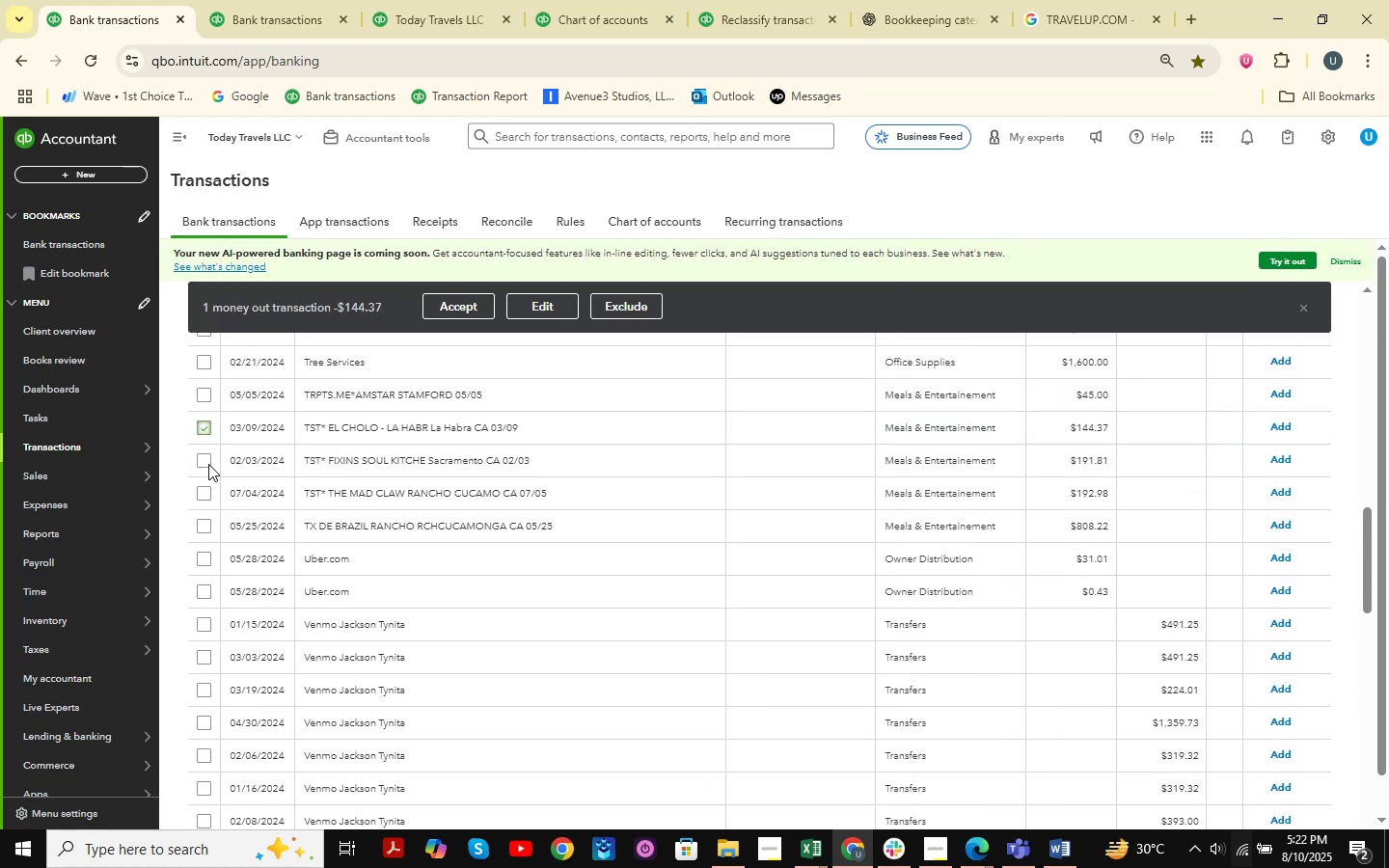 
left_click([208, 464])
 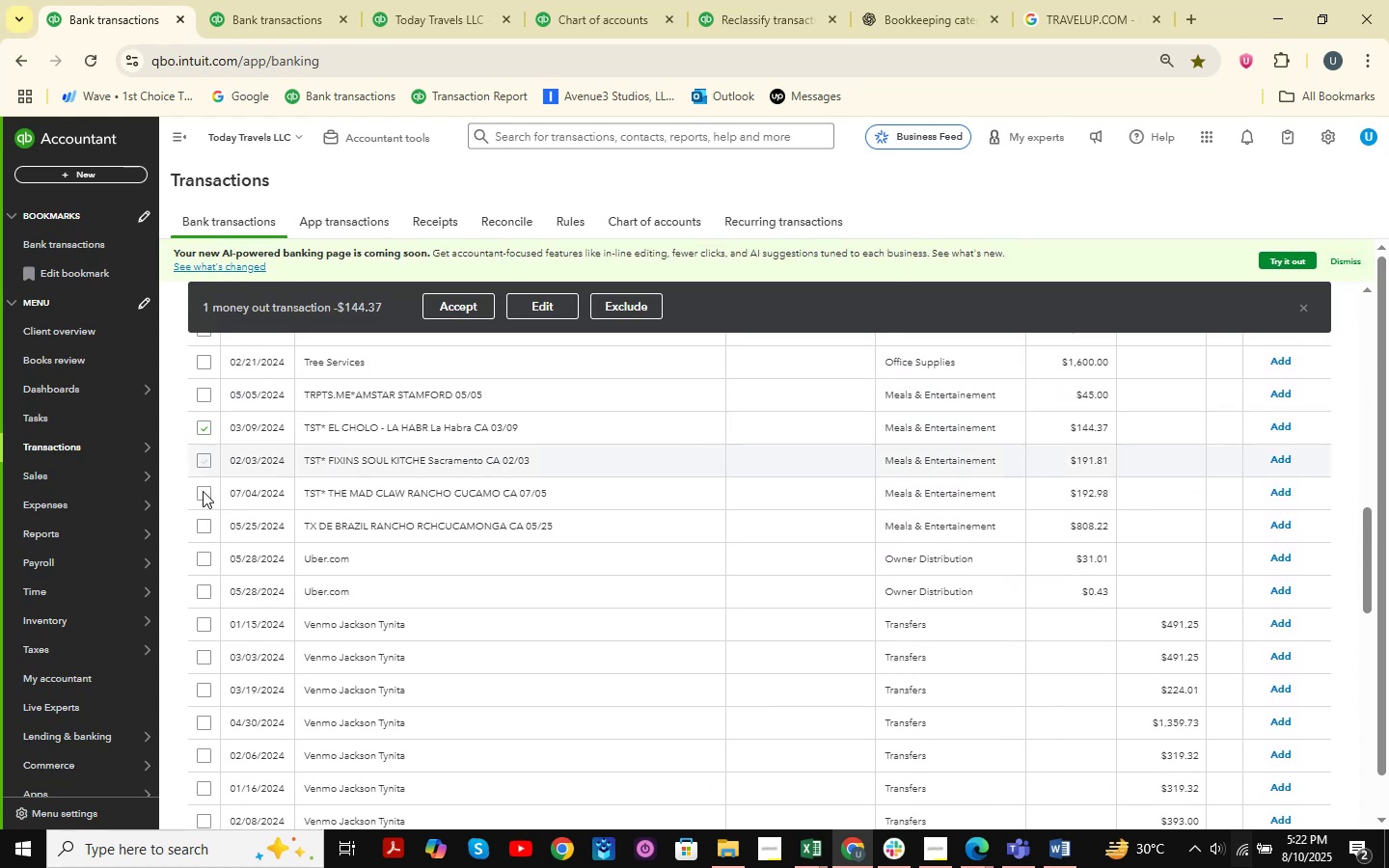 
left_click([203, 491])
 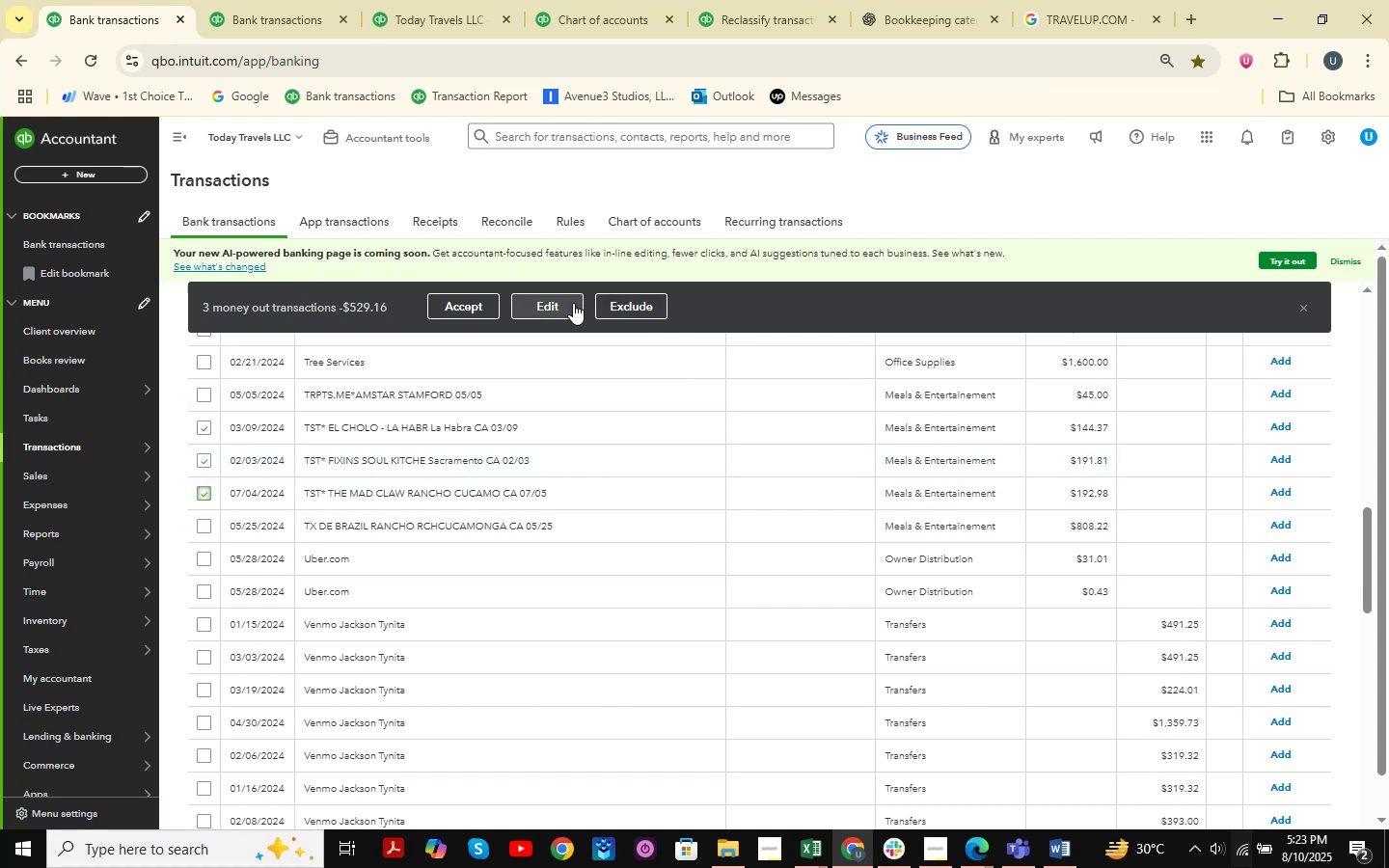 
wait(9.0)
 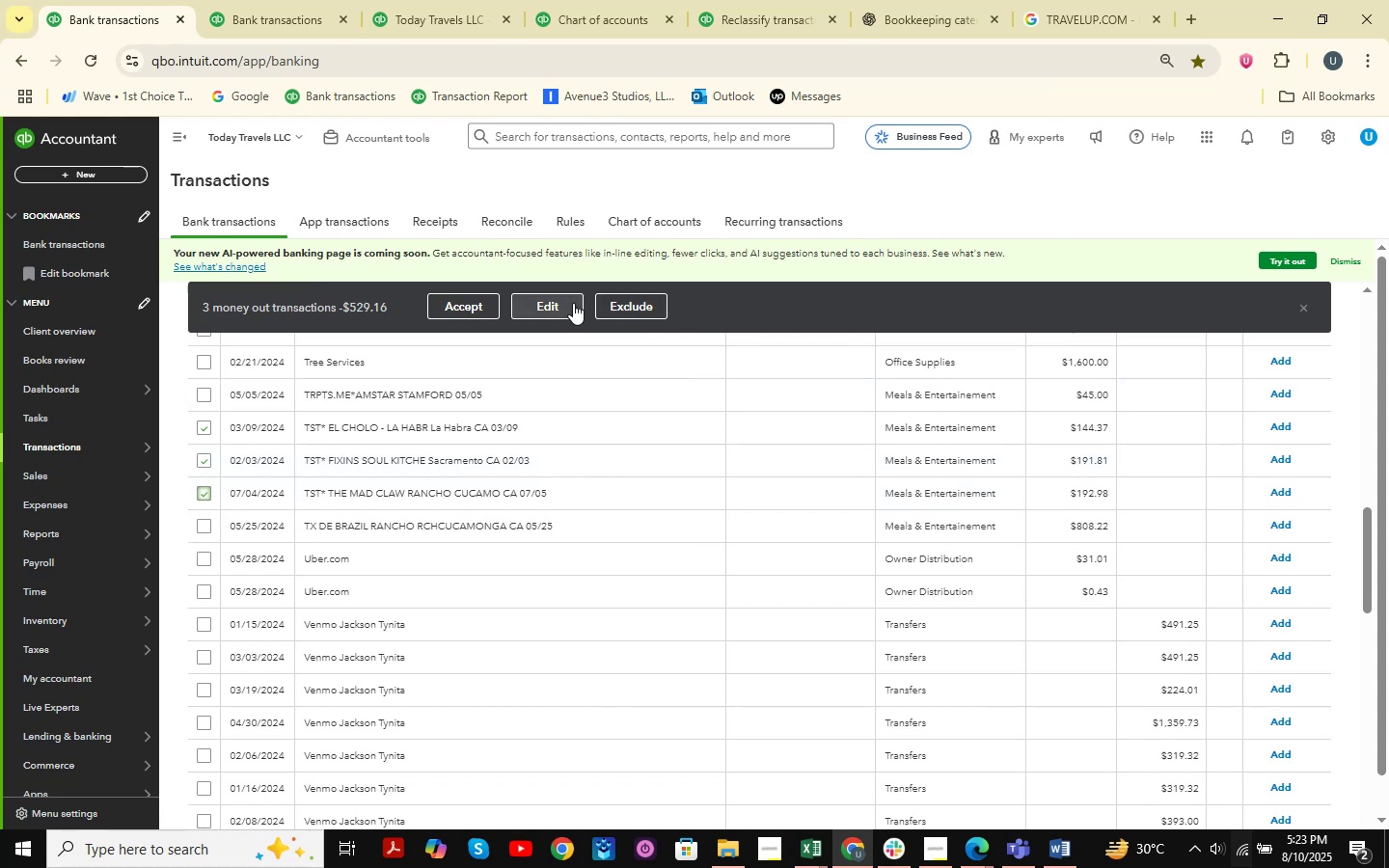 
left_click([477, 299])
 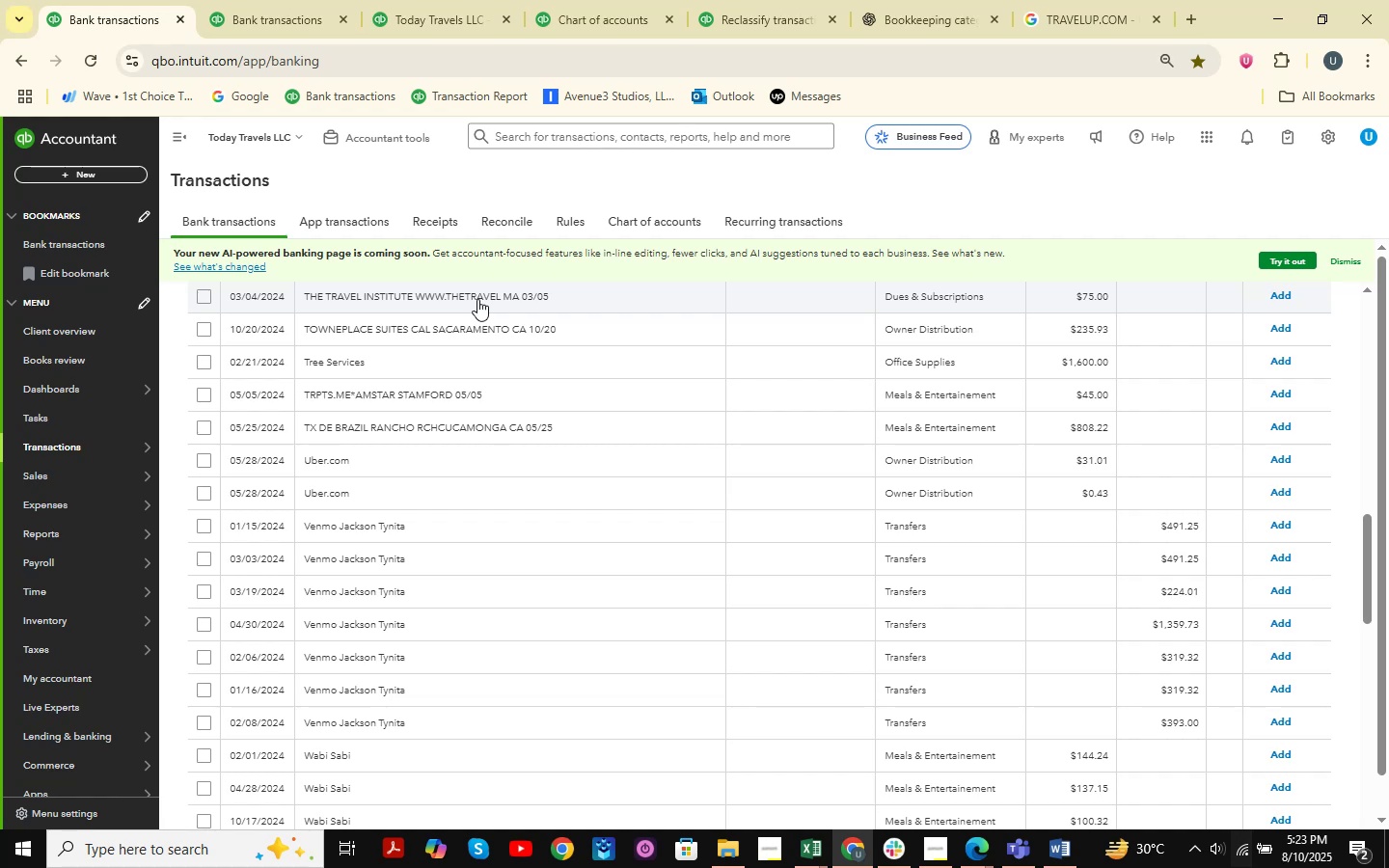 
wait(19.23)
 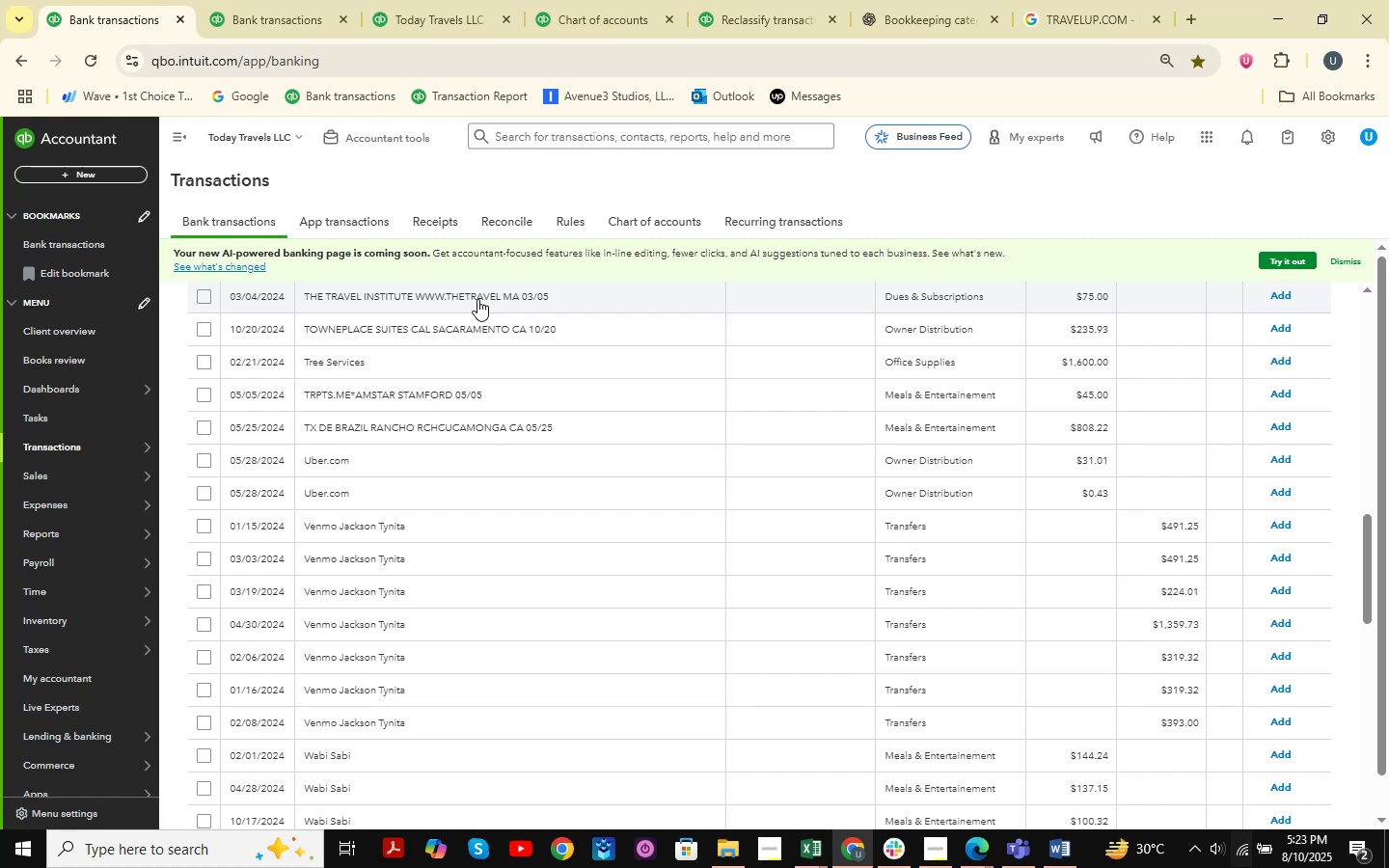 
scroll: coordinate [523, 546], scroll_direction: down, amount: 4.0
 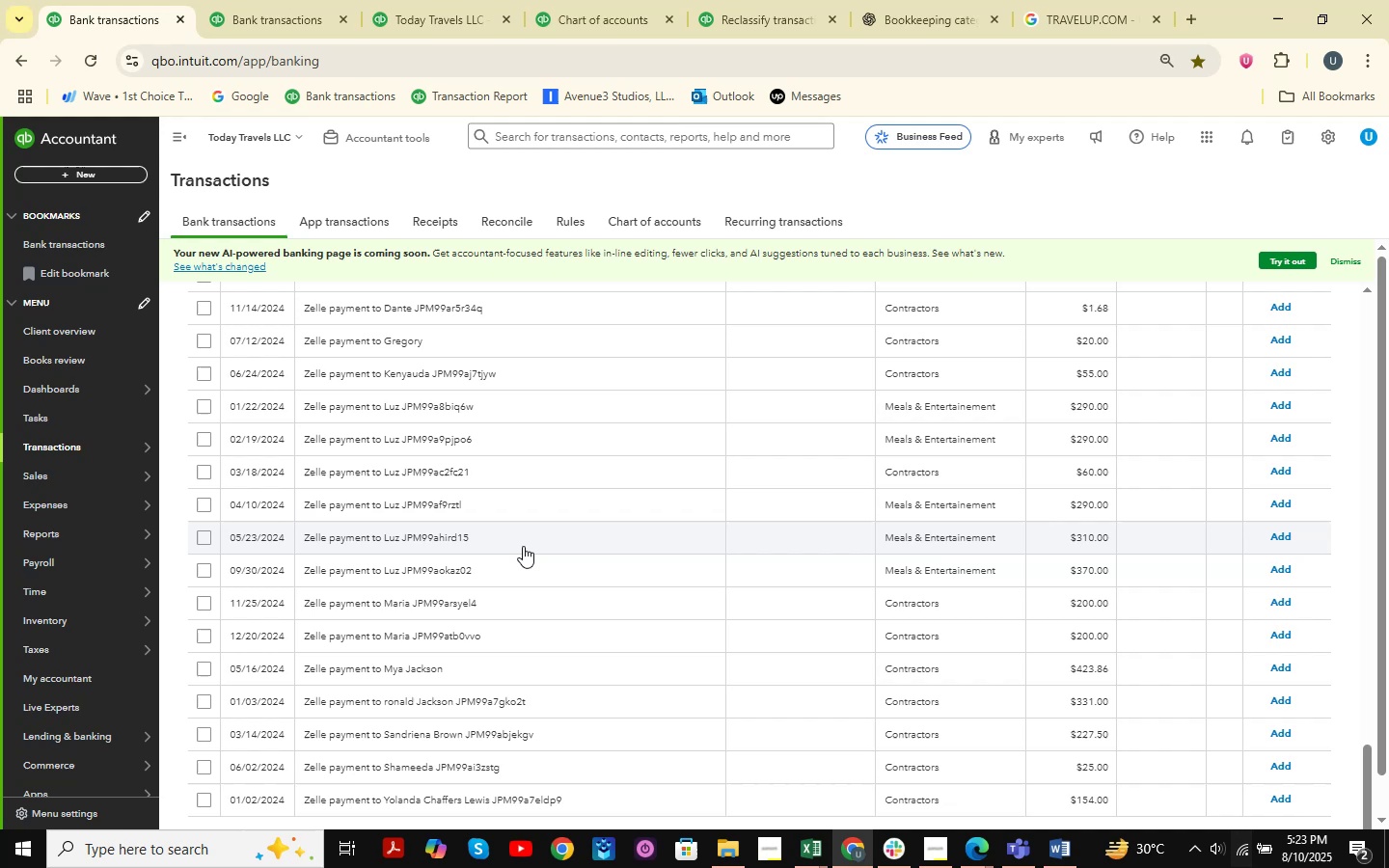 
scroll: coordinate [586, 533], scroll_direction: up, amount: 40.0
 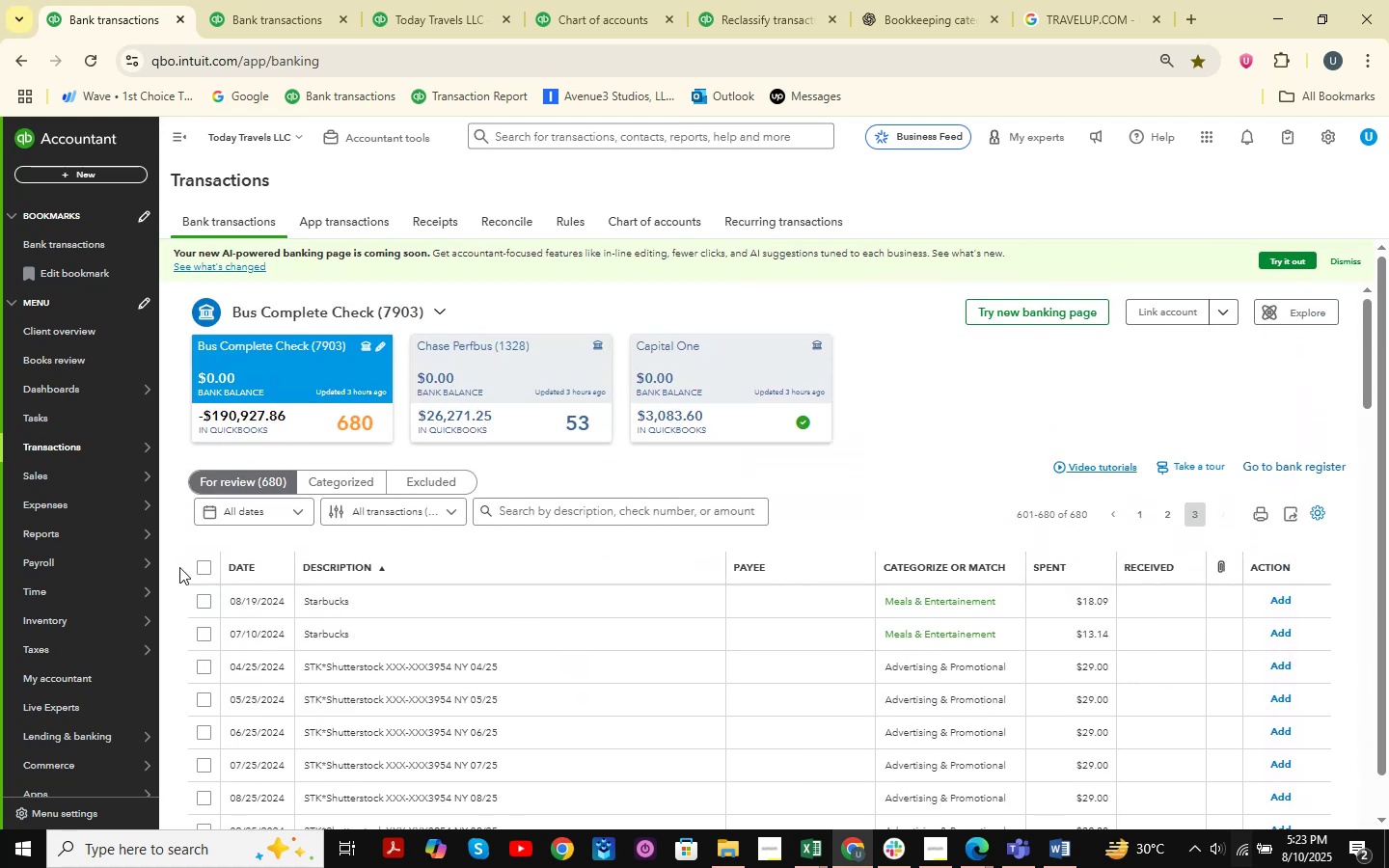 
left_click([203, 604])
 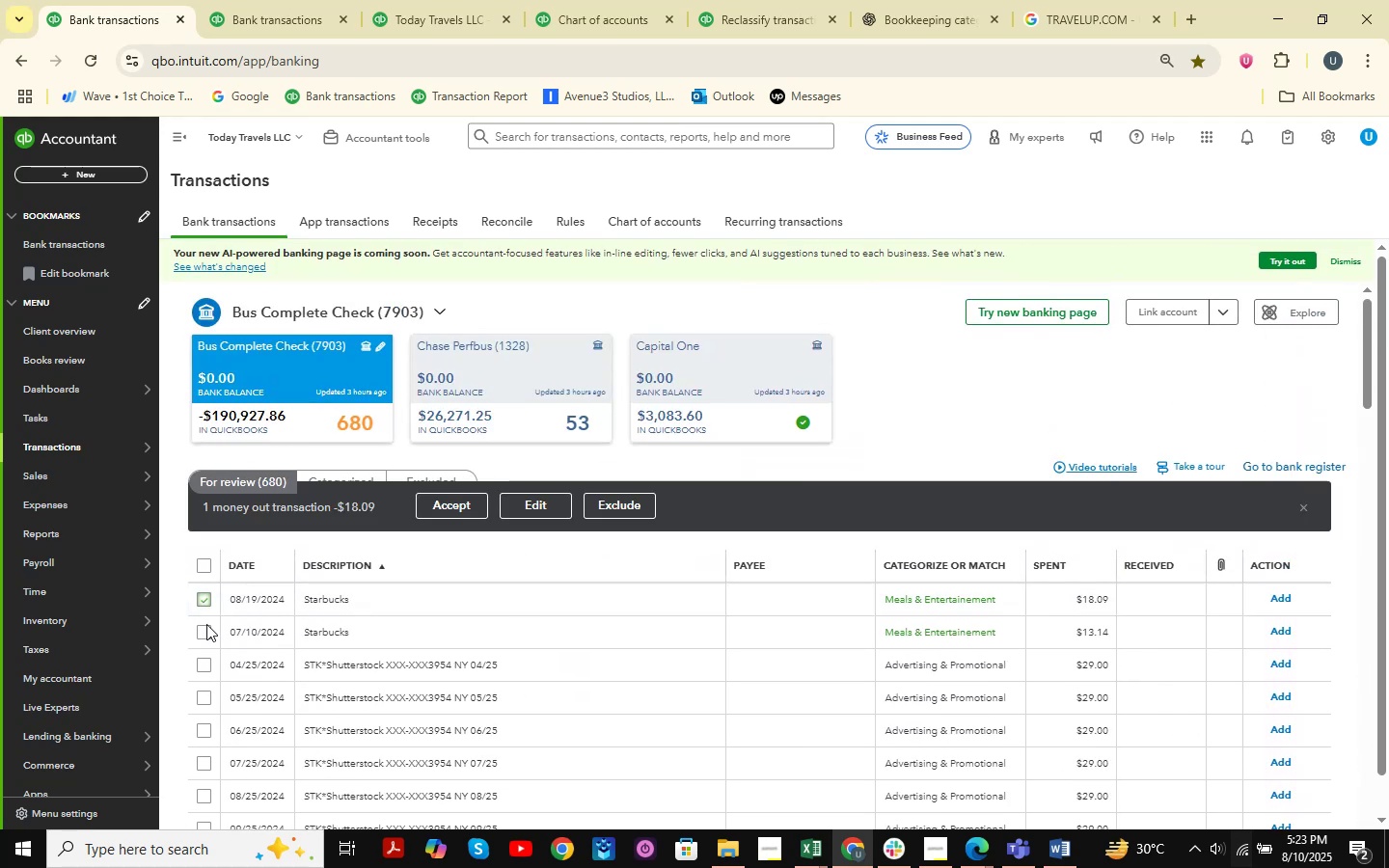 
left_click([206, 627])
 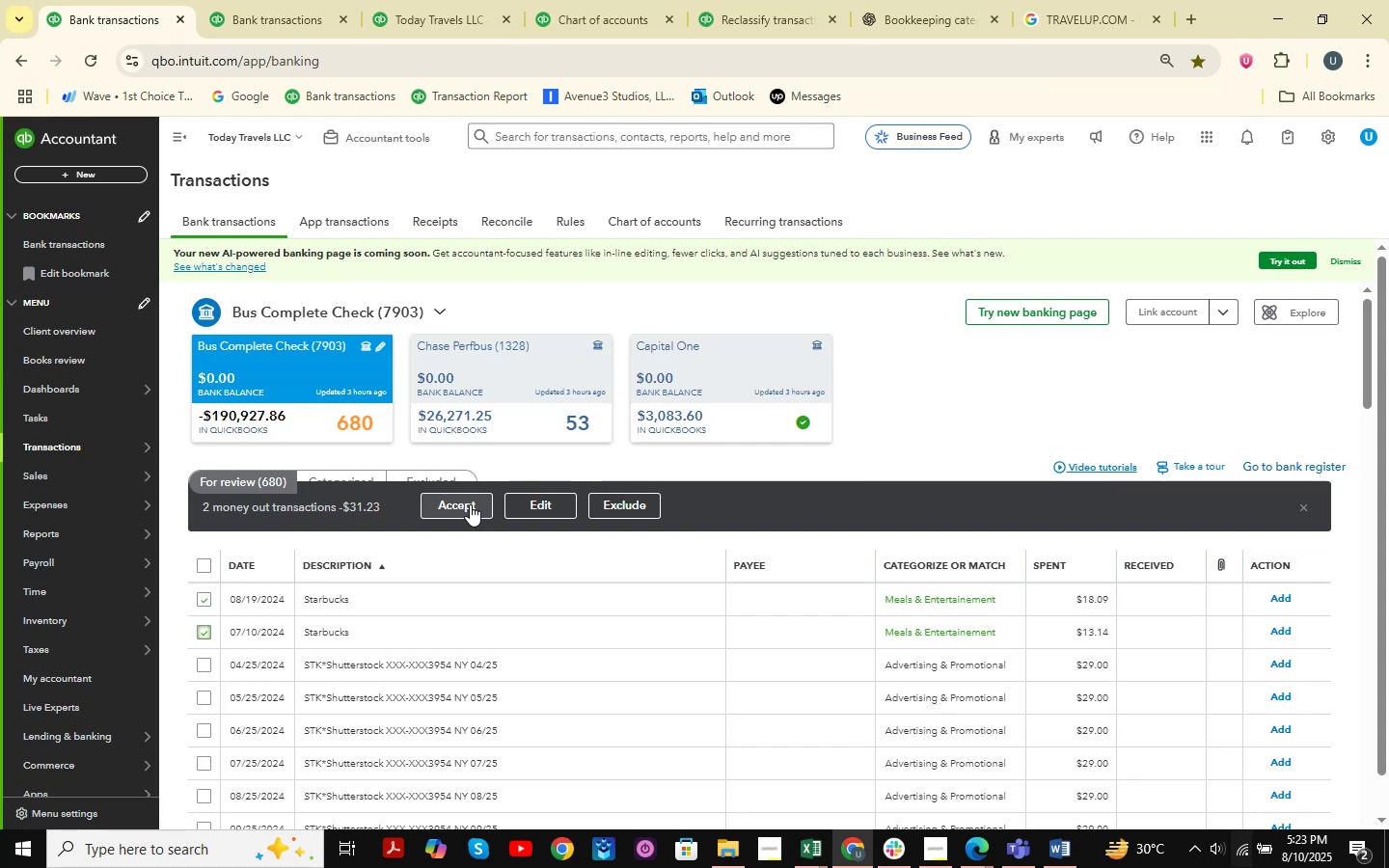 
wait(5.18)
 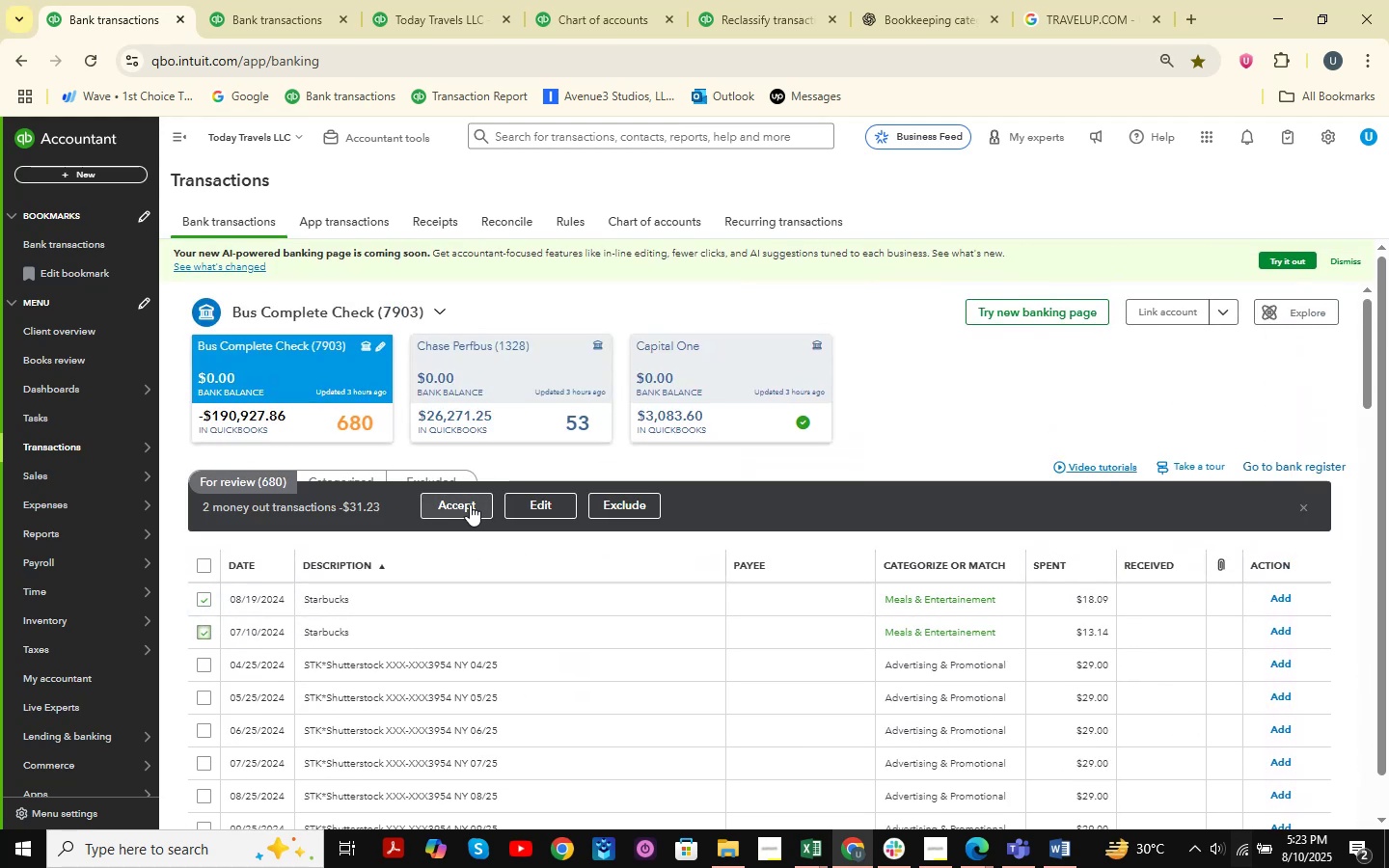 
left_click([543, 498])
 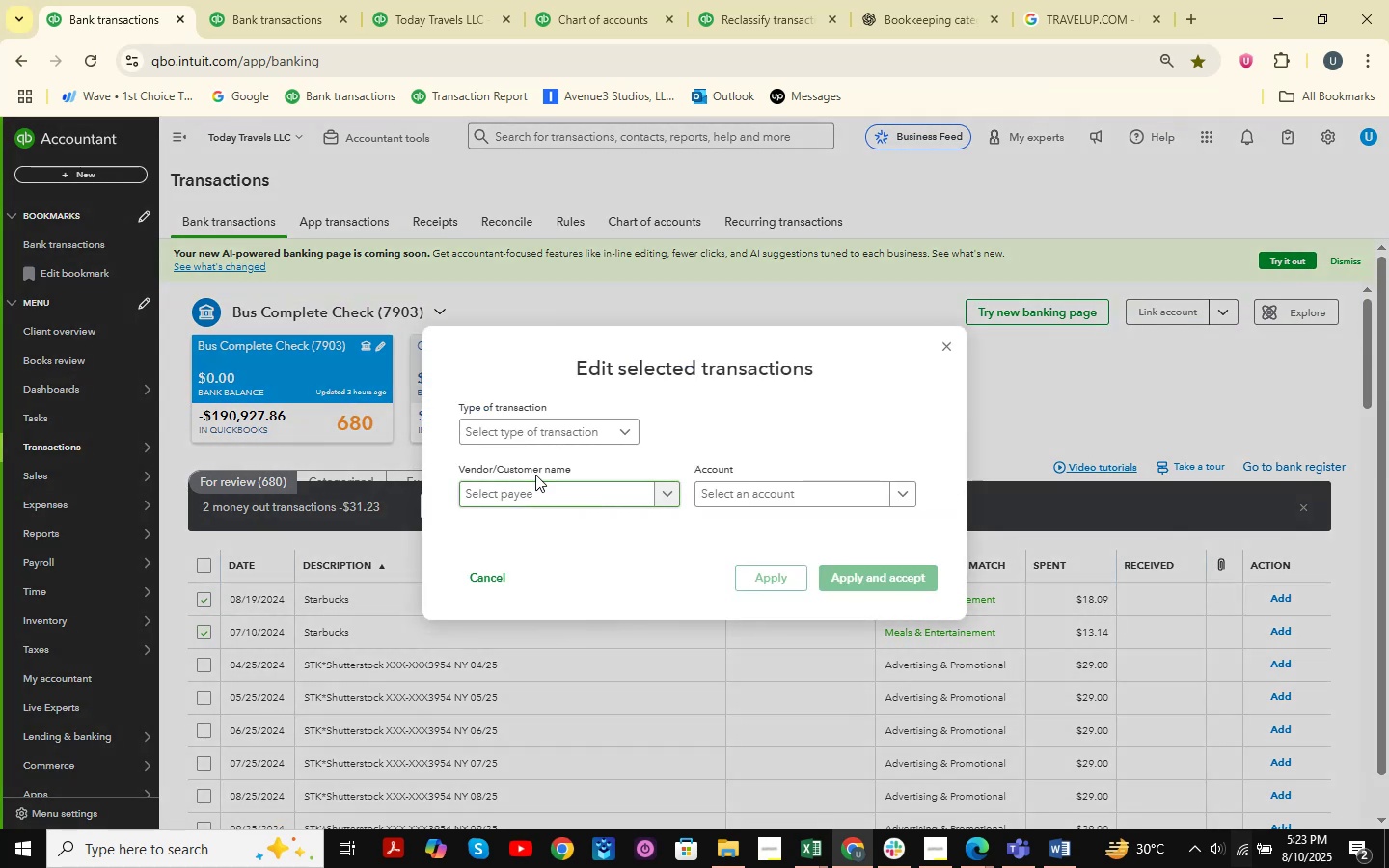 
left_click([547, 443])
 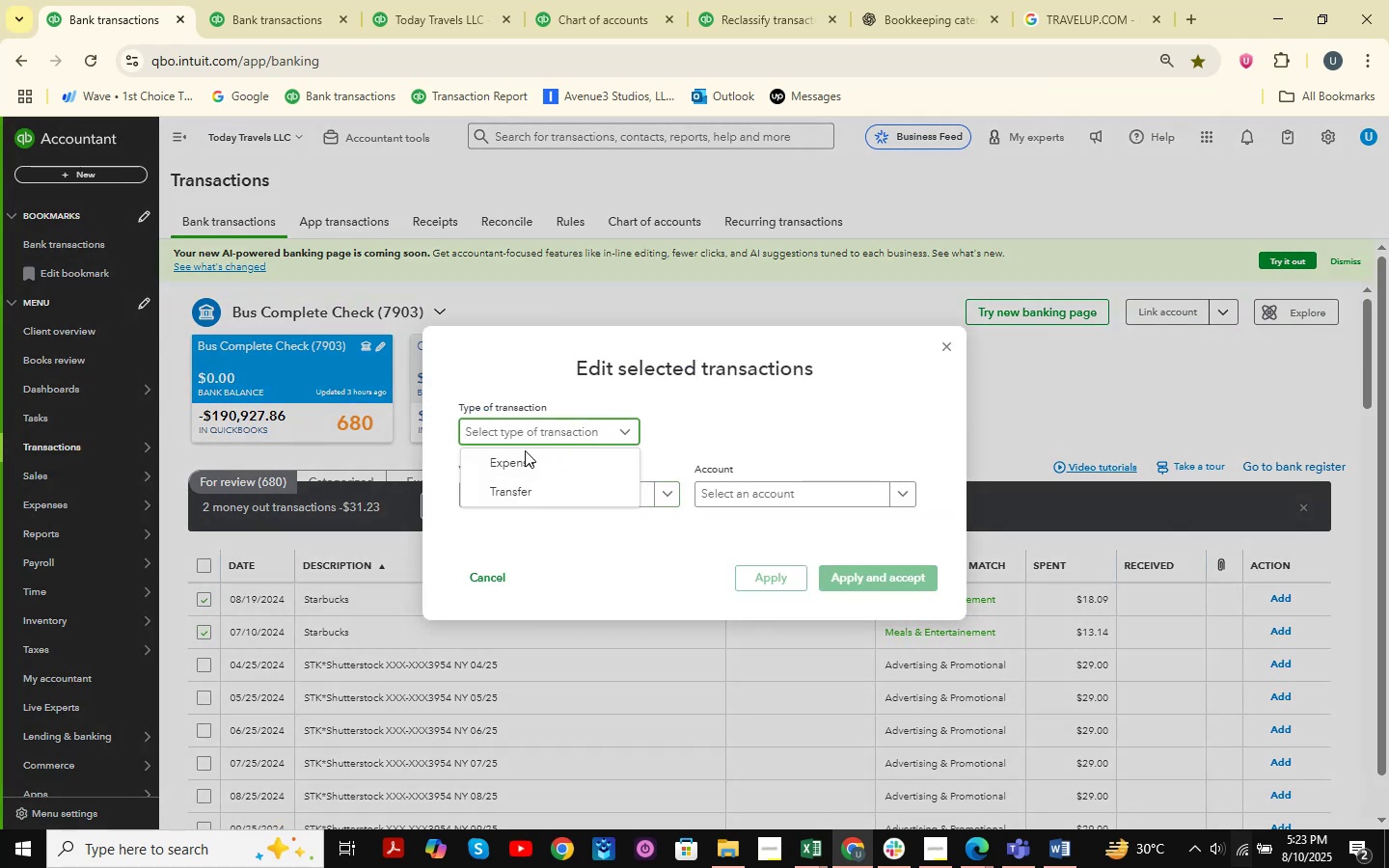 
left_click([522, 456])
 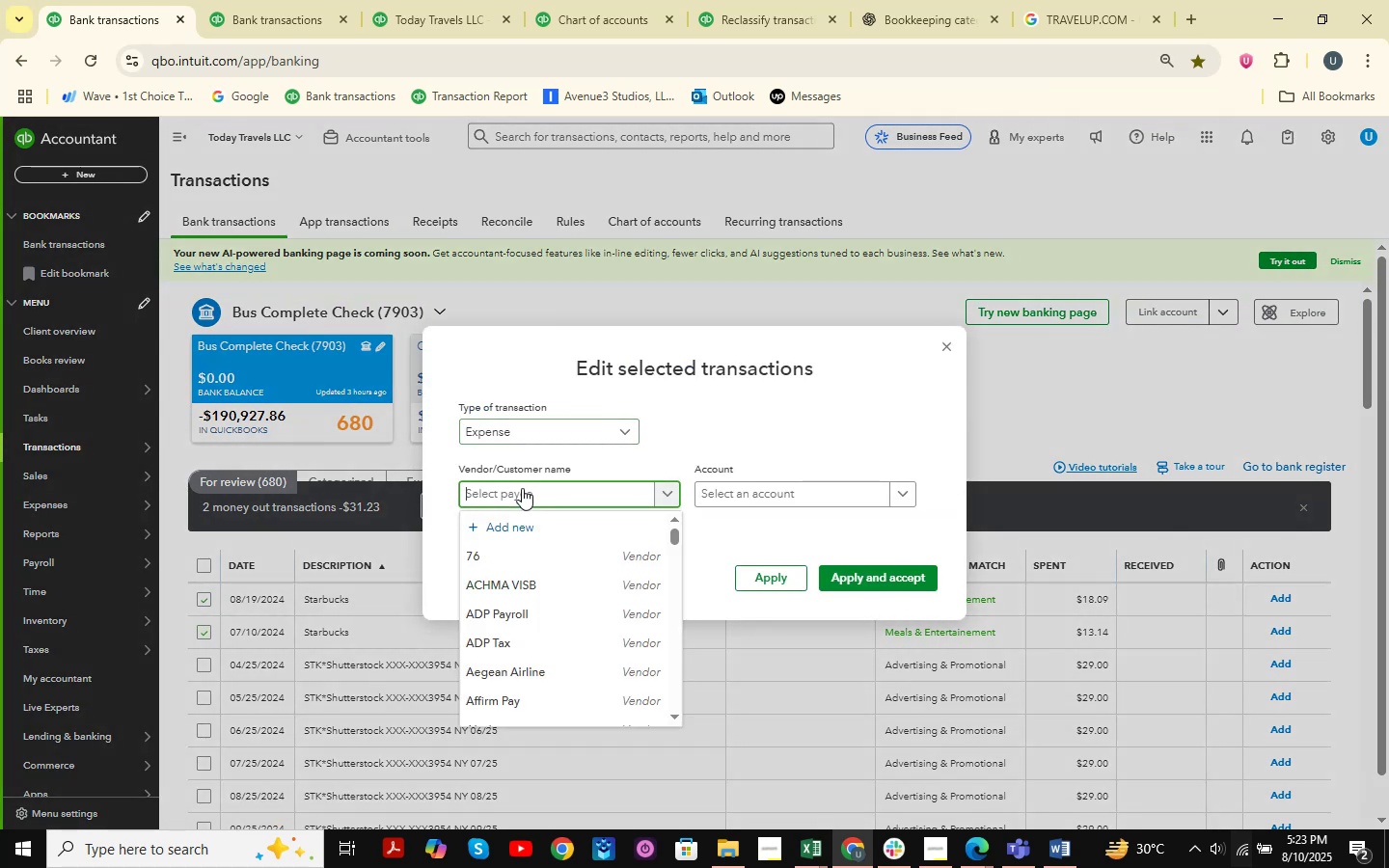 
type(Starbucks )
 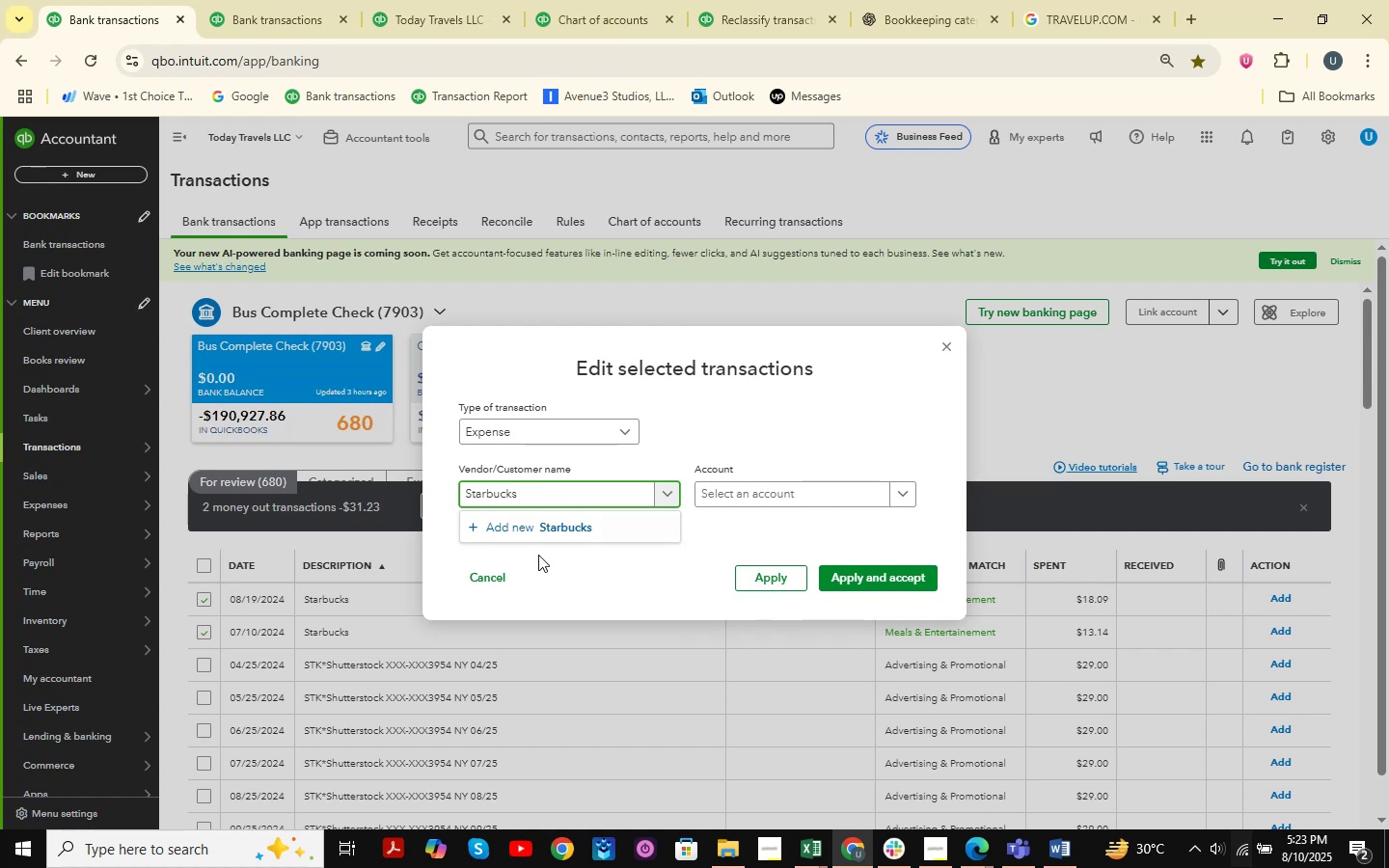 
left_click_drag(start_coordinate=[558, 537], to_coordinate=[558, 530])
 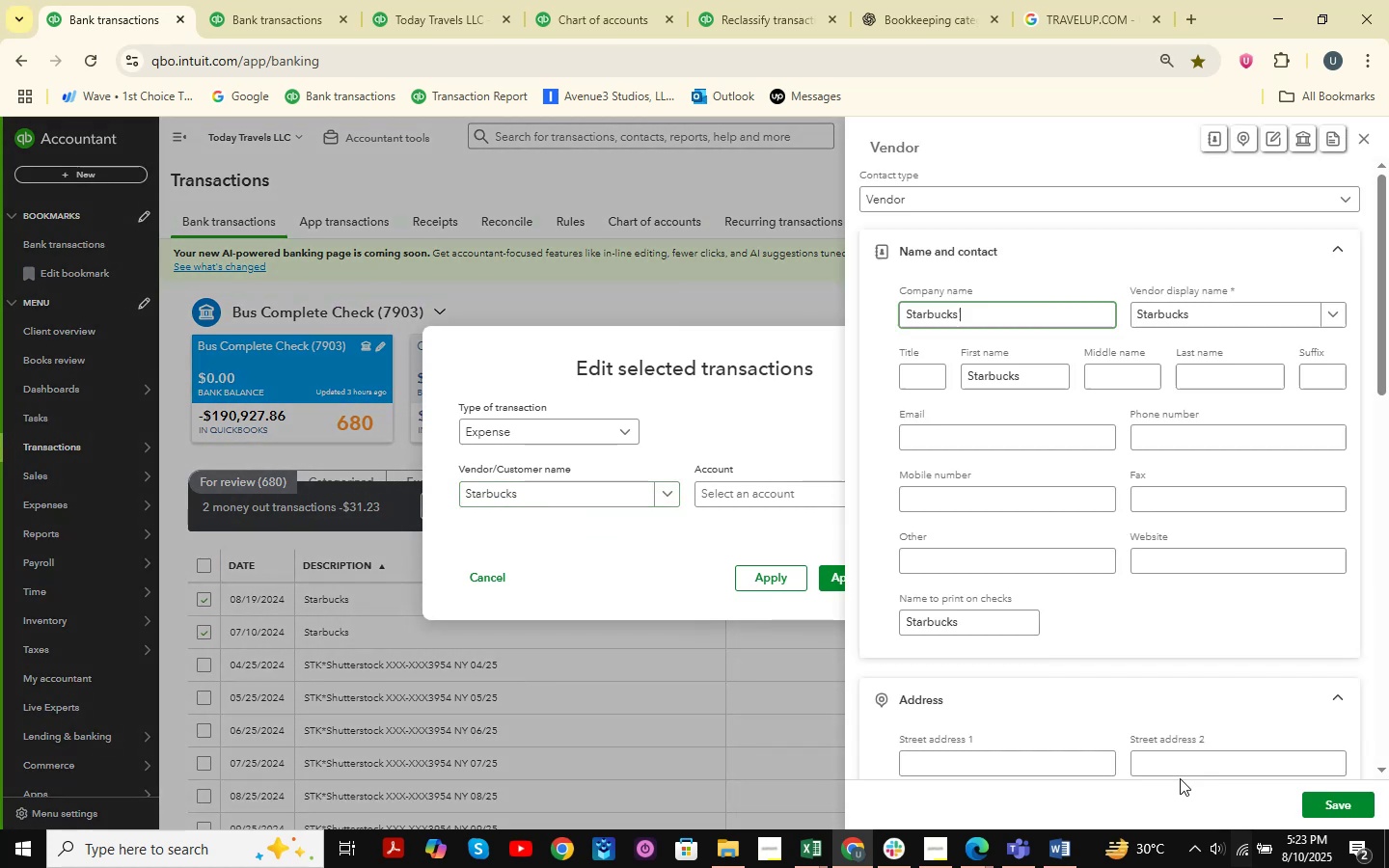 
left_click([1356, 801])
 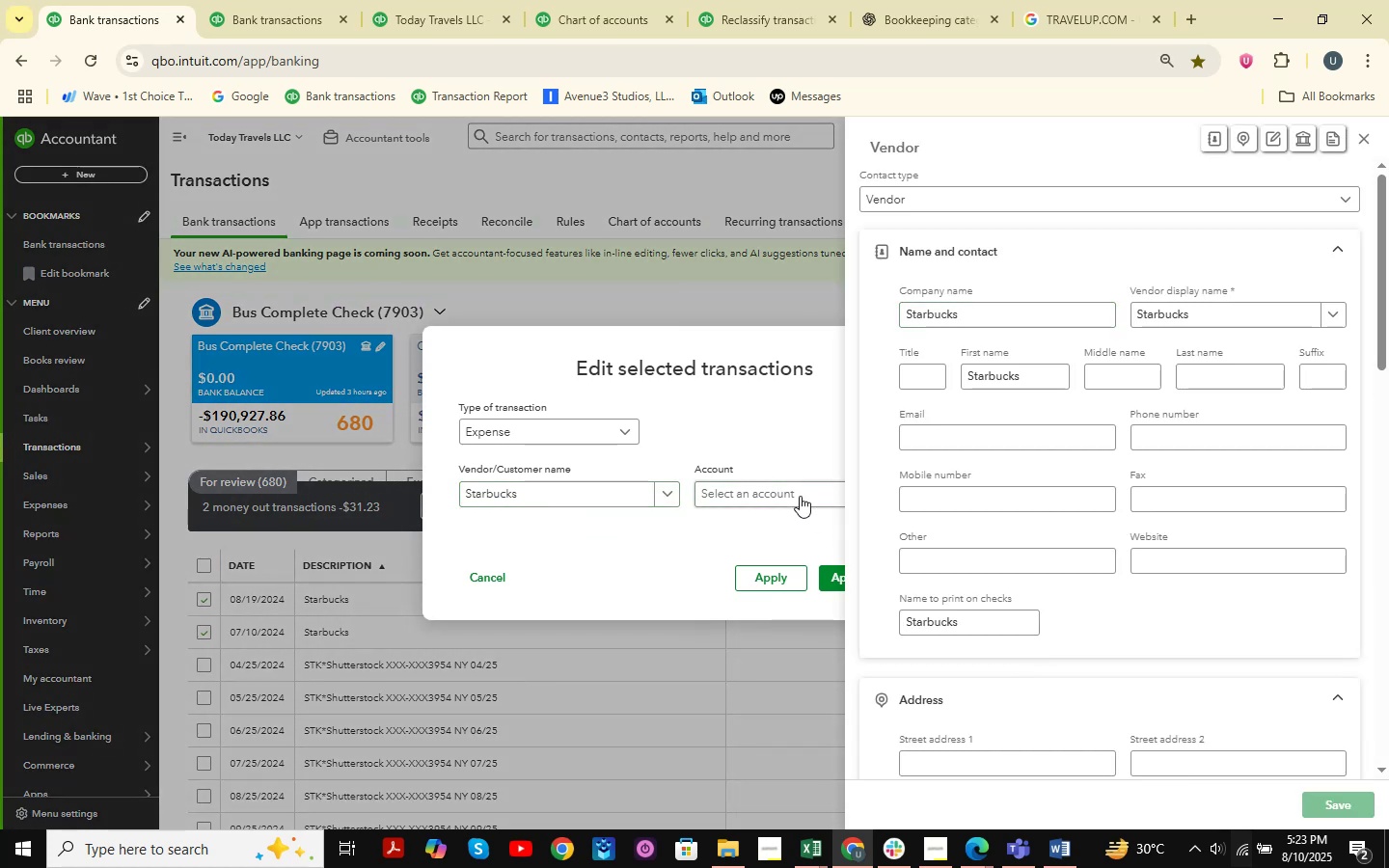 
left_click([800, 496])
 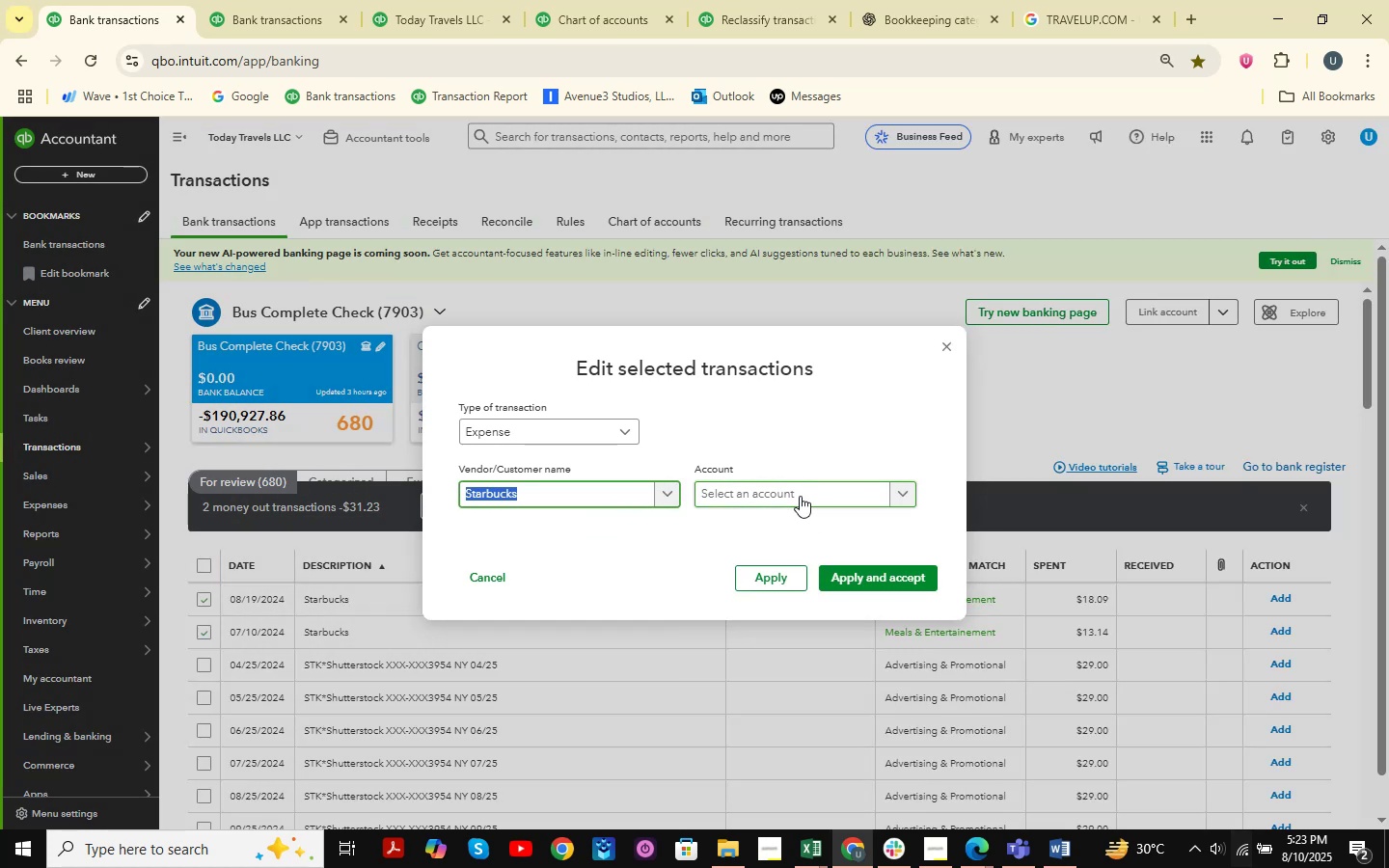 
type(meals )
key(Backspace)
key(Backspace)
key(Backspace)
key(Backspace)
key(Backspace)
key(Backspace)
key(Backspace)
key(Backspace)
type(star)
 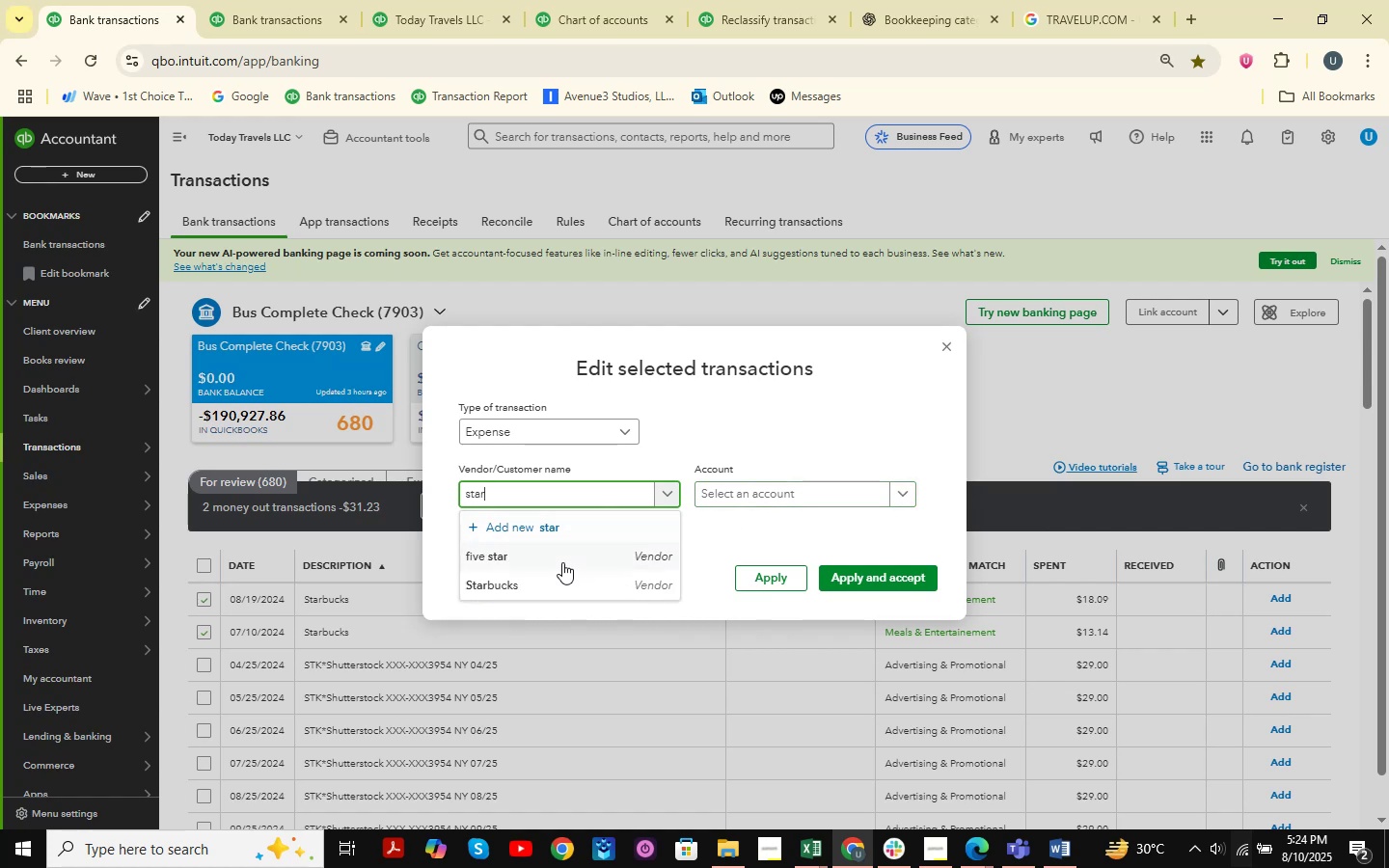 
left_click([534, 581])
 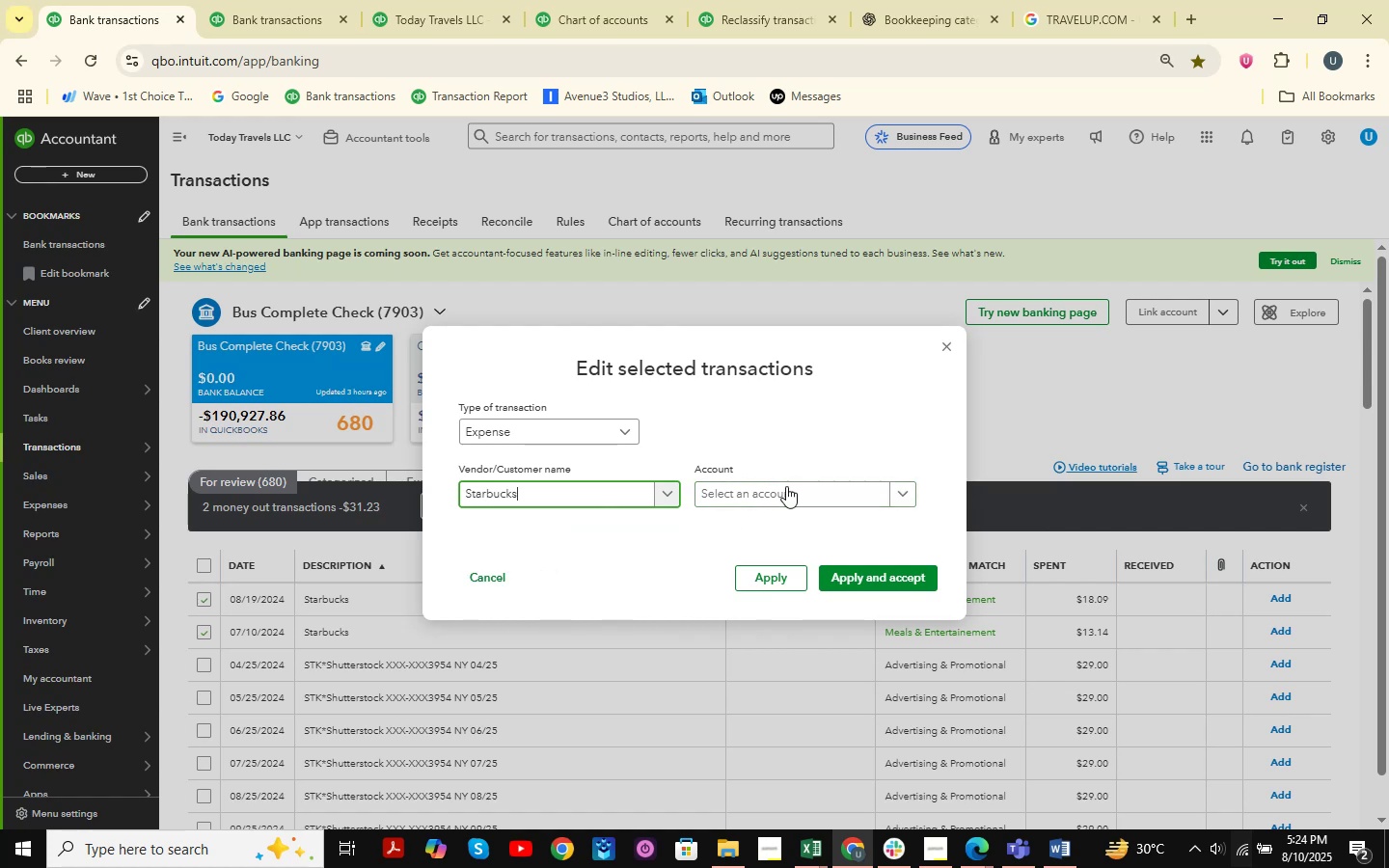 
left_click([766, 495])
 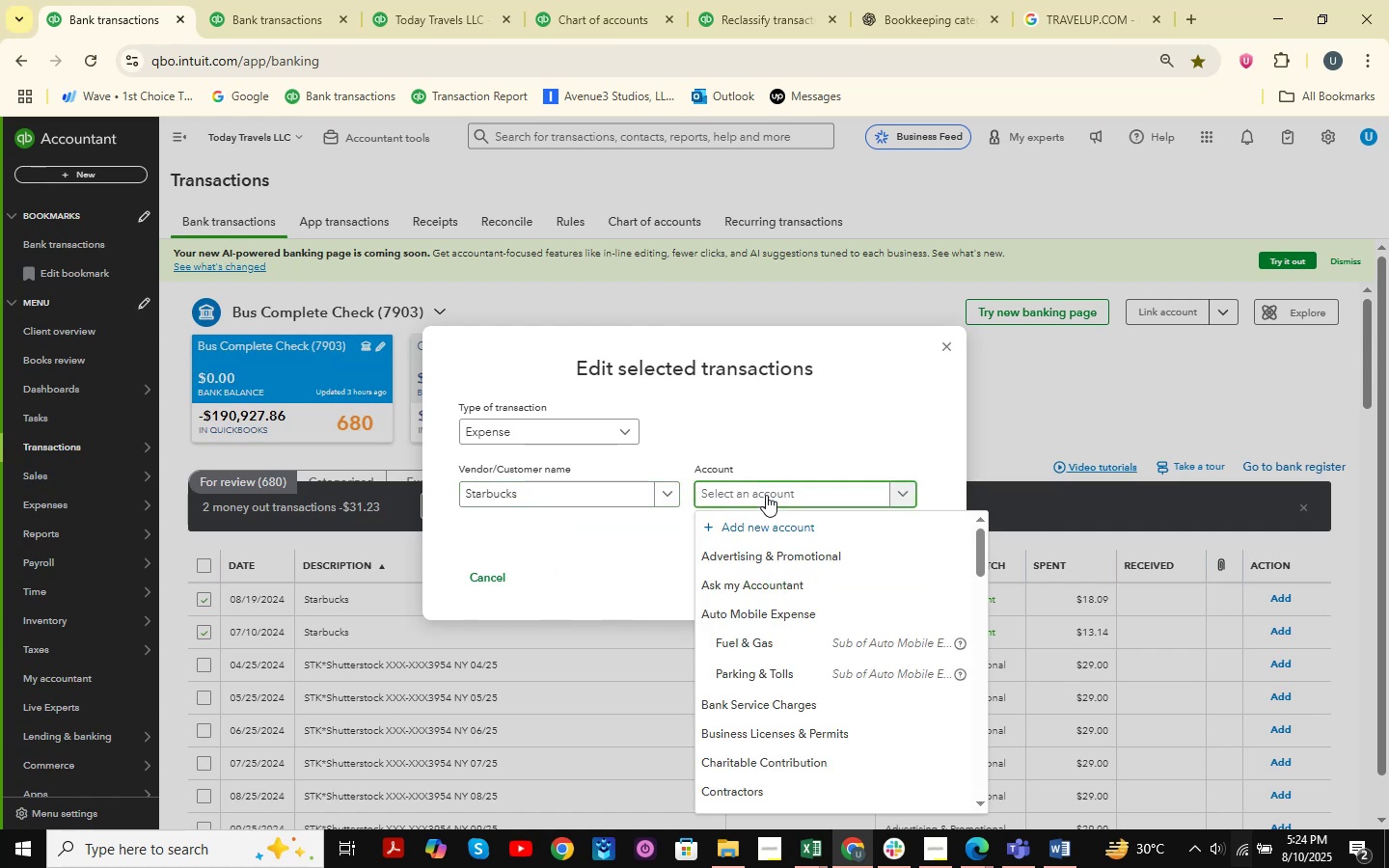 
type(meals )
 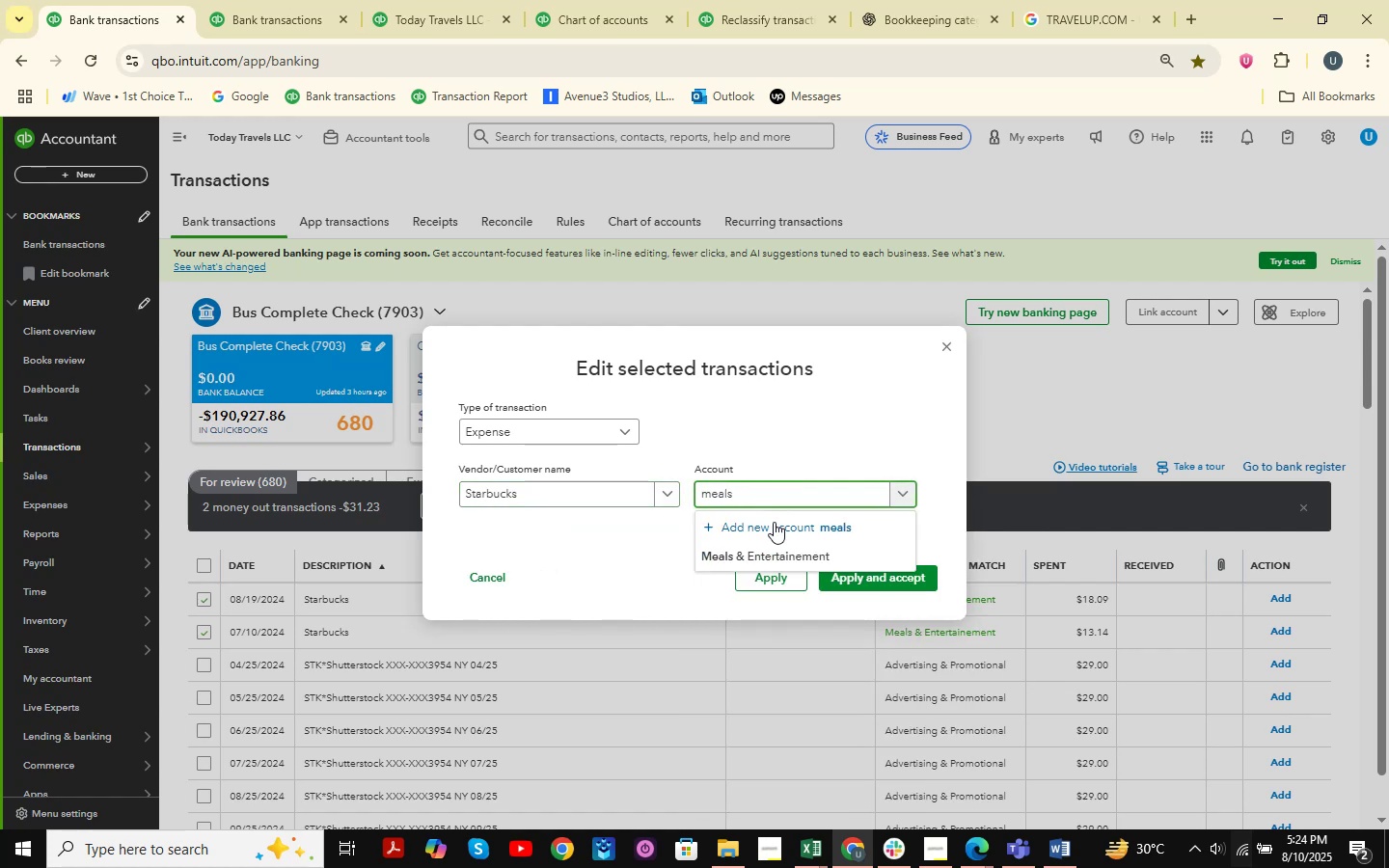 
left_click([785, 554])
 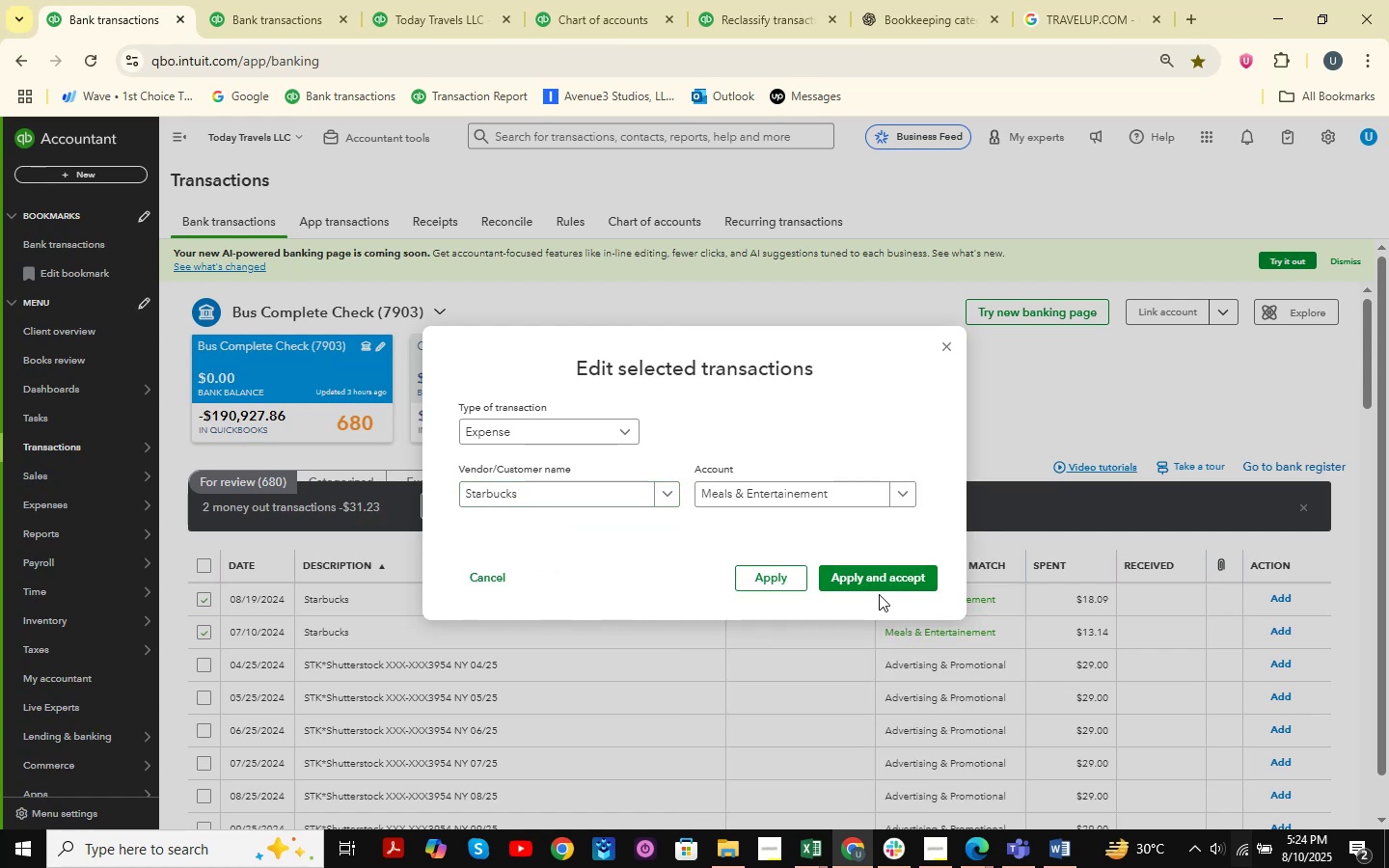 
left_click([882, 585])
 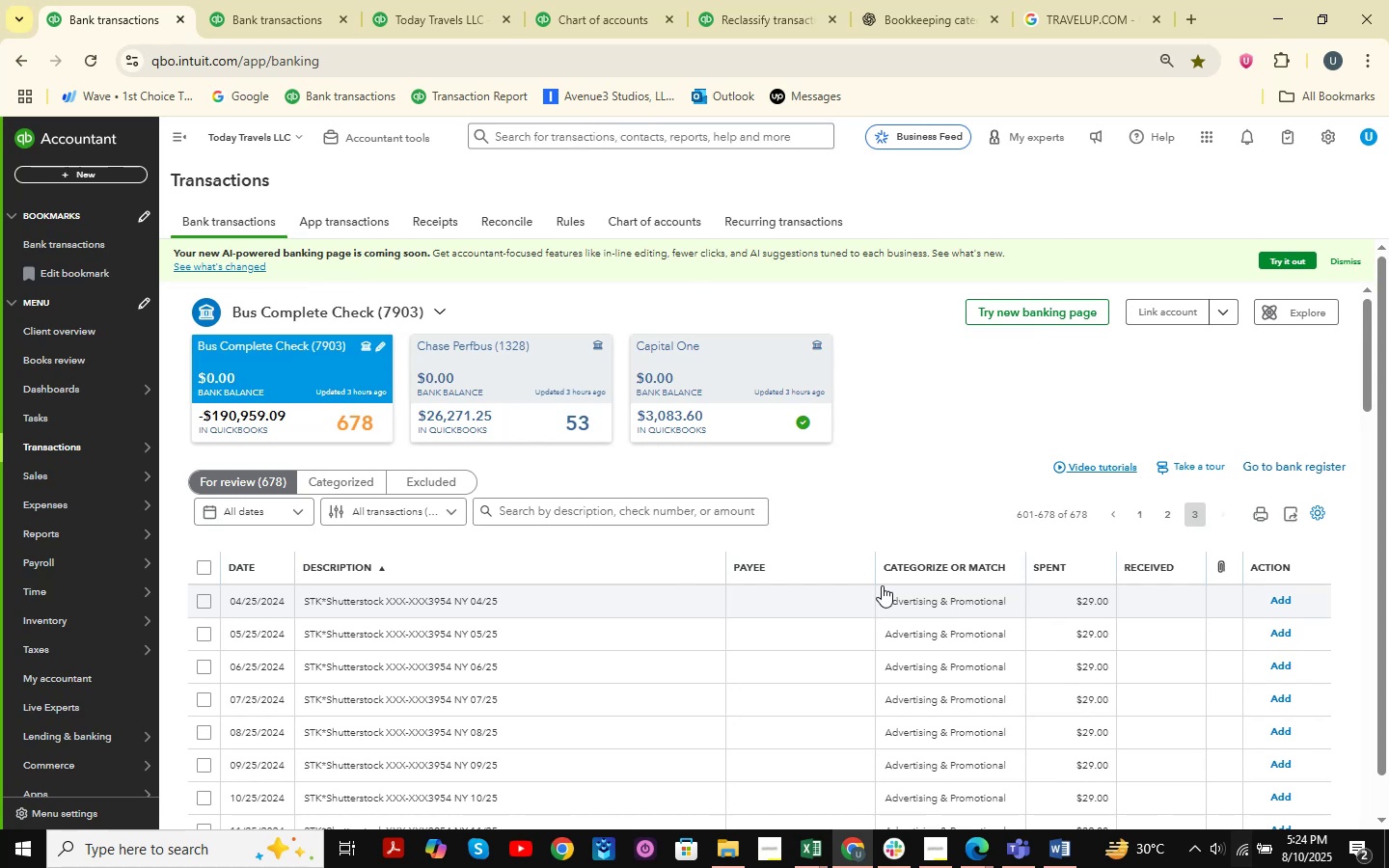 
wait(15.54)
 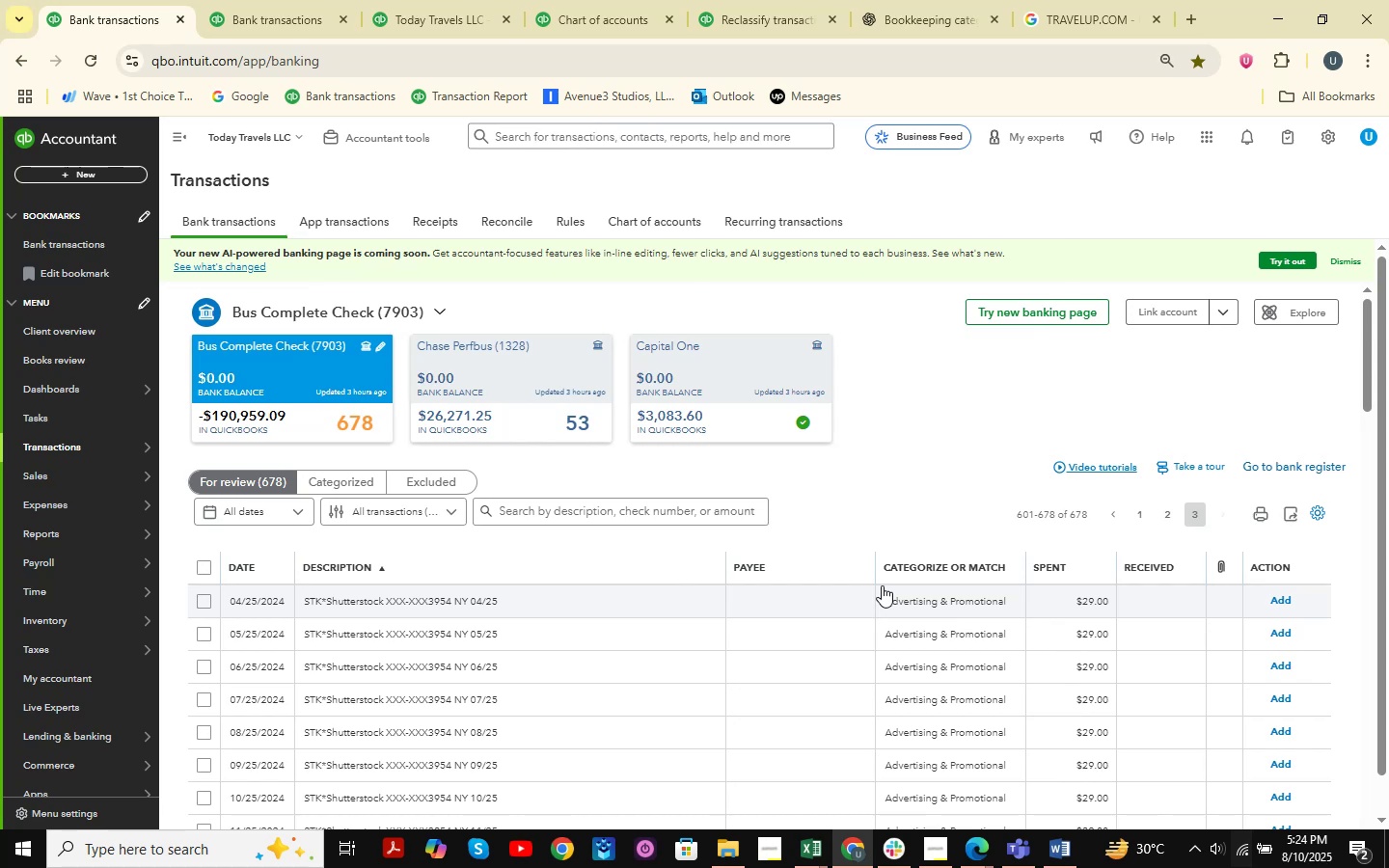 
scroll: coordinate [664, 475], scroll_direction: down, amount: 2.0
 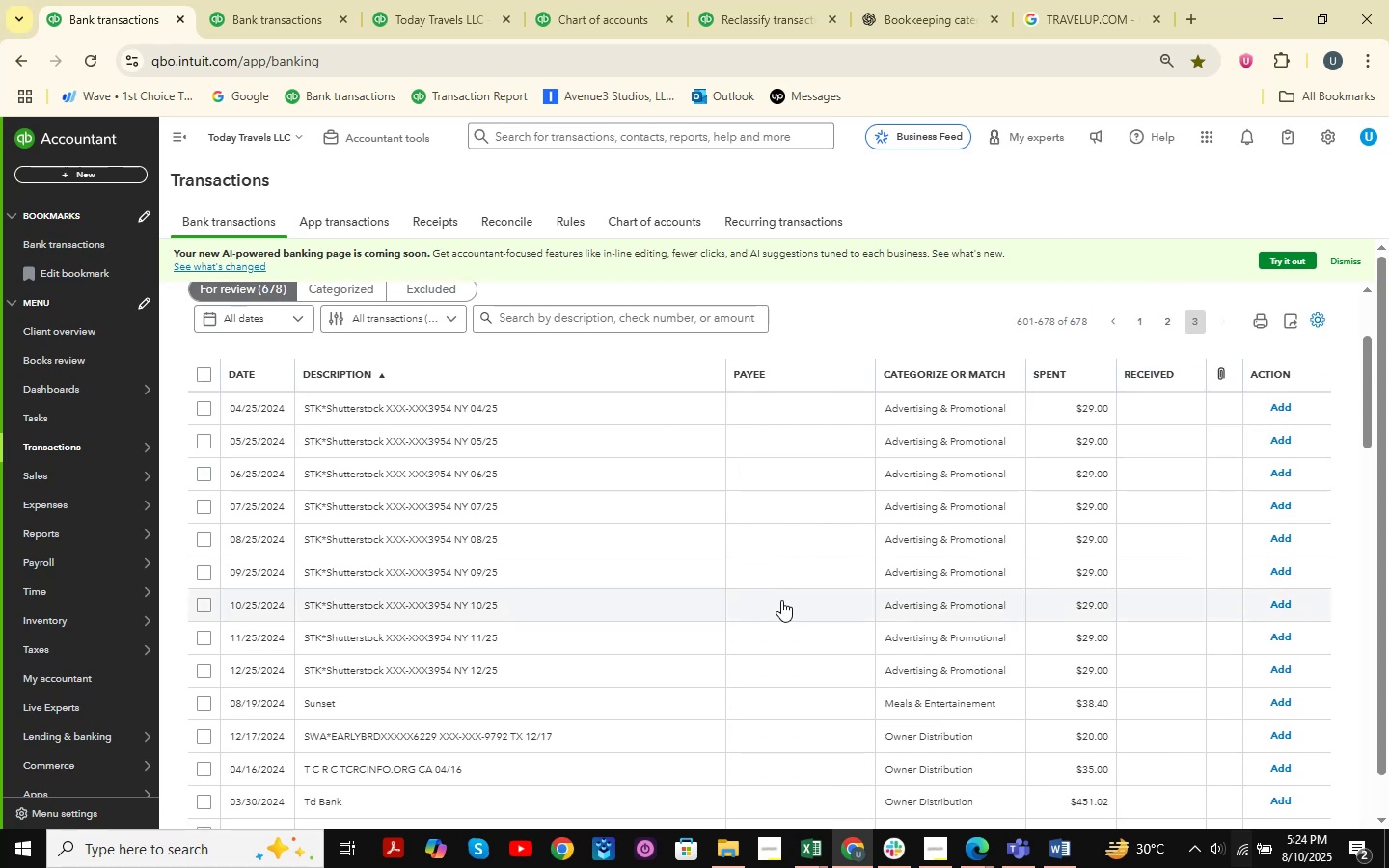 
wait(9.55)
 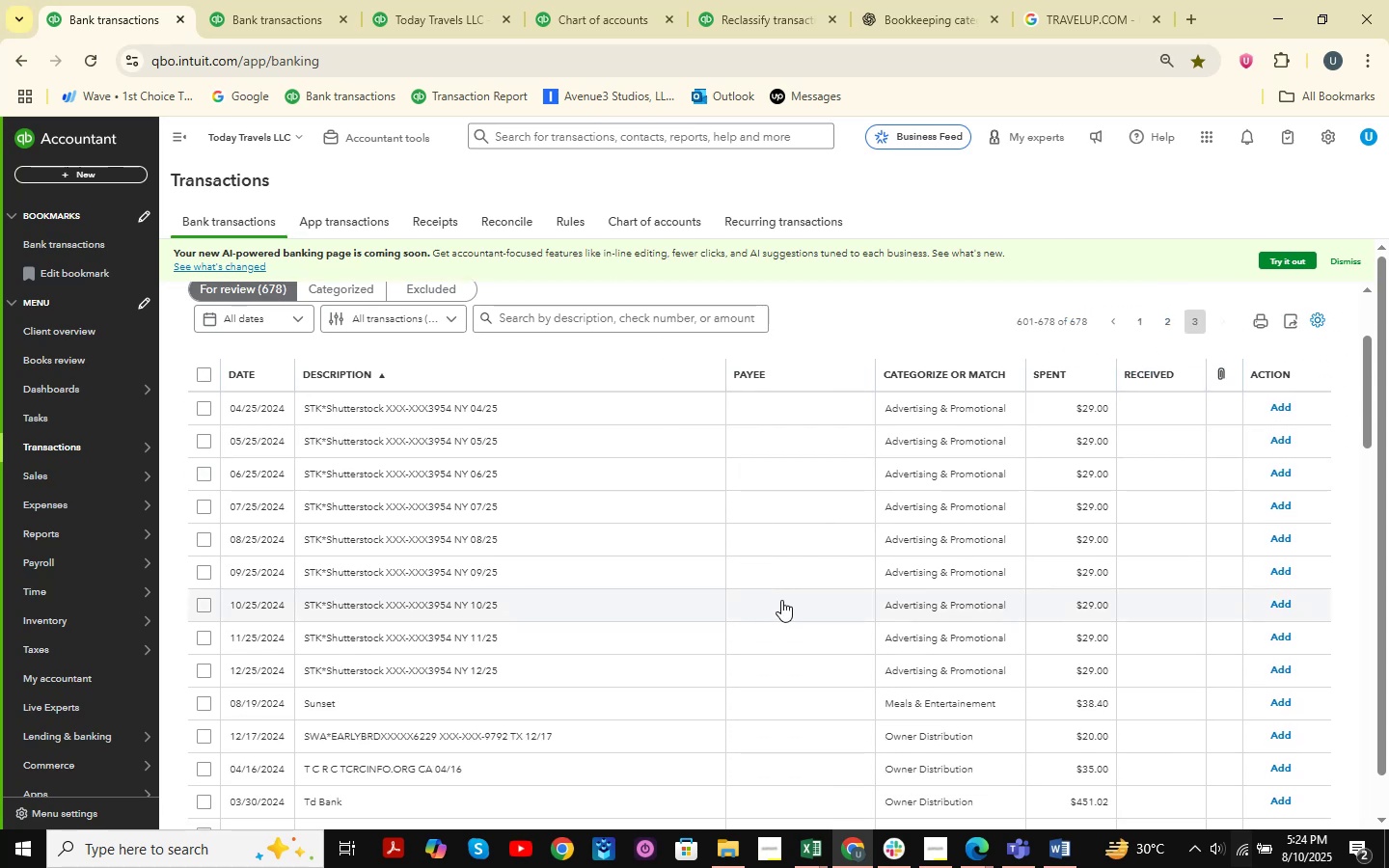 
left_click([969, 850])
 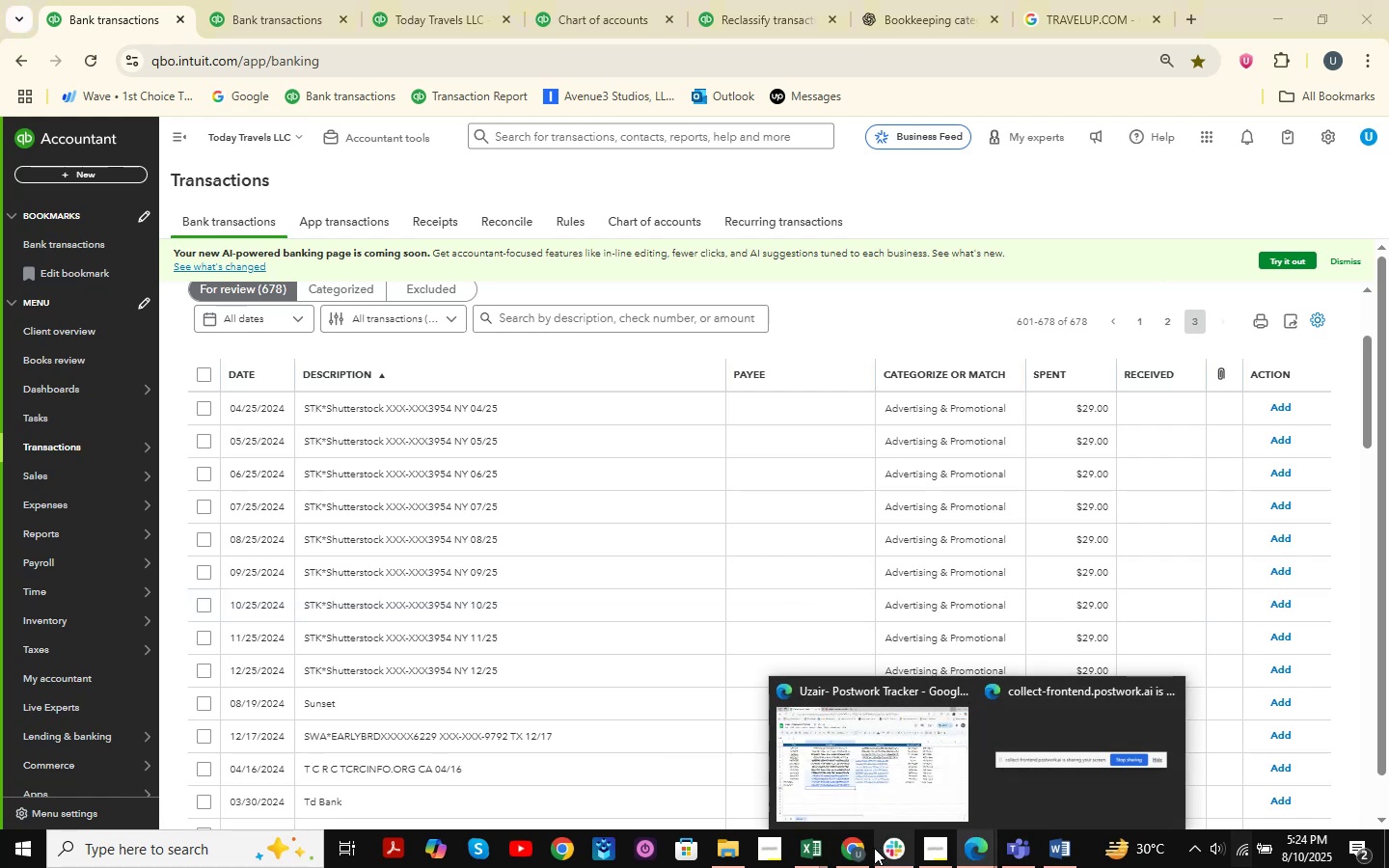 
left_click([801, 854])
 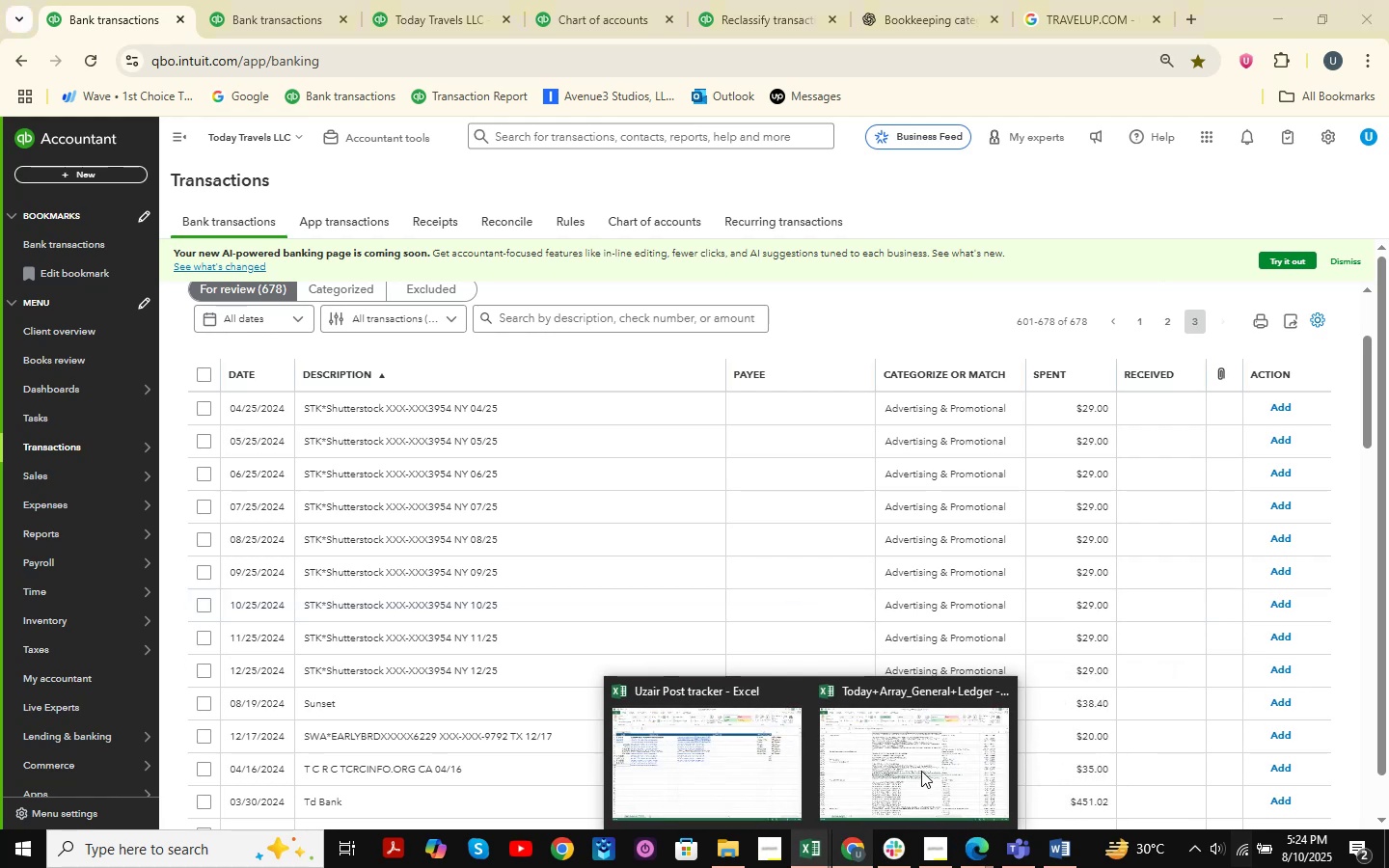 
left_click([921, 771])
 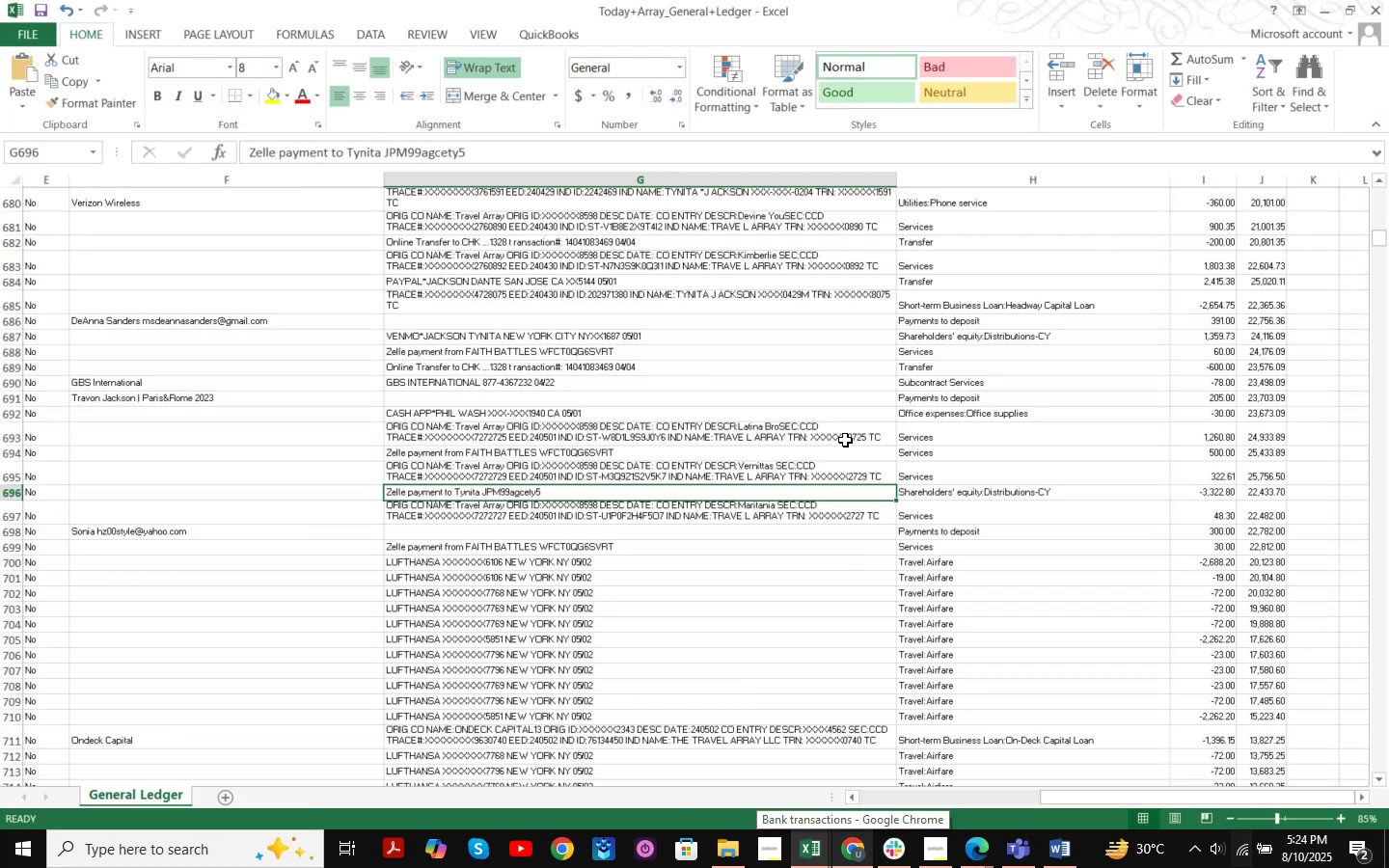 
scroll: coordinate [828, 504], scroll_direction: none, amount: 0.0
 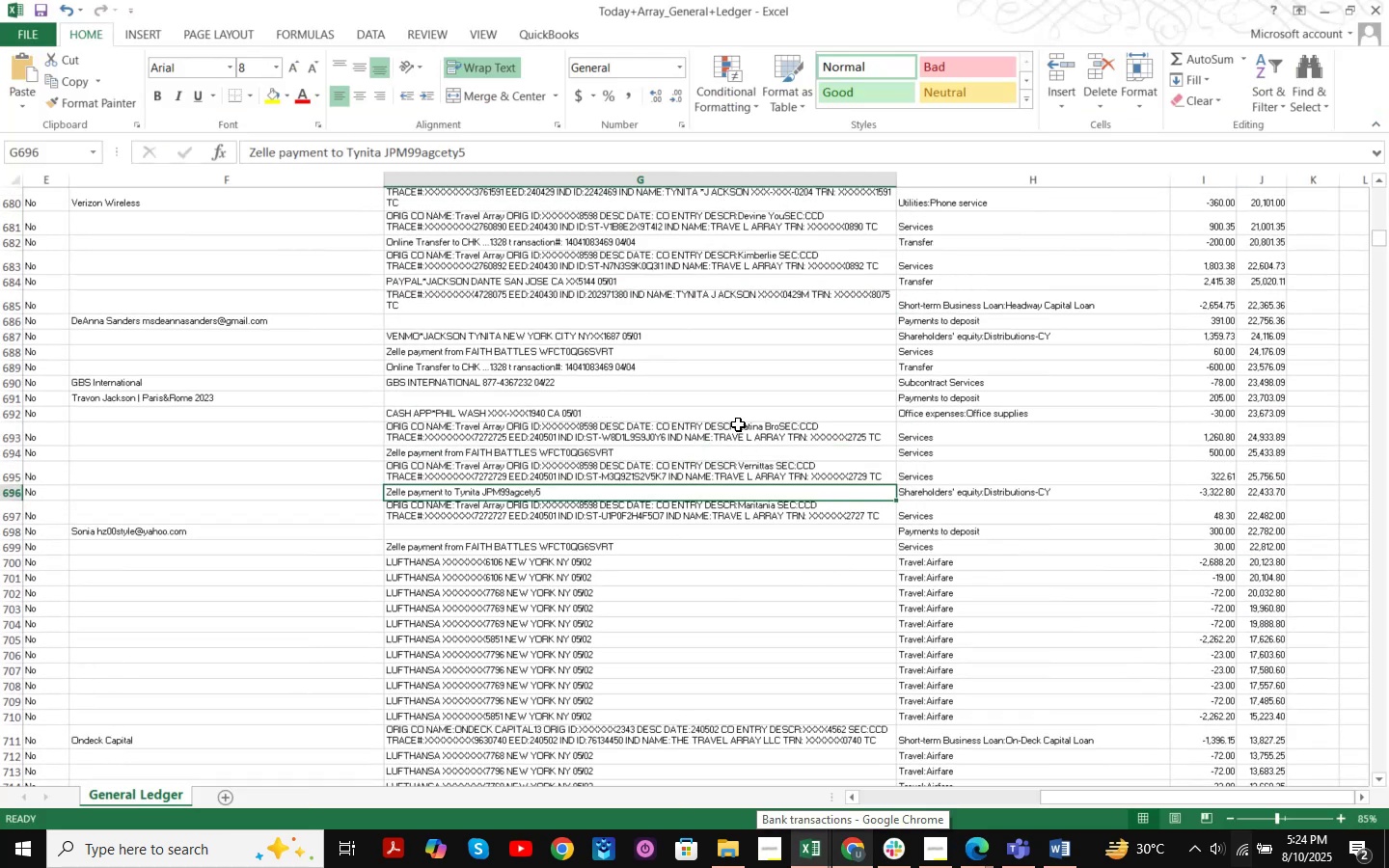 
left_click([734, 372])
 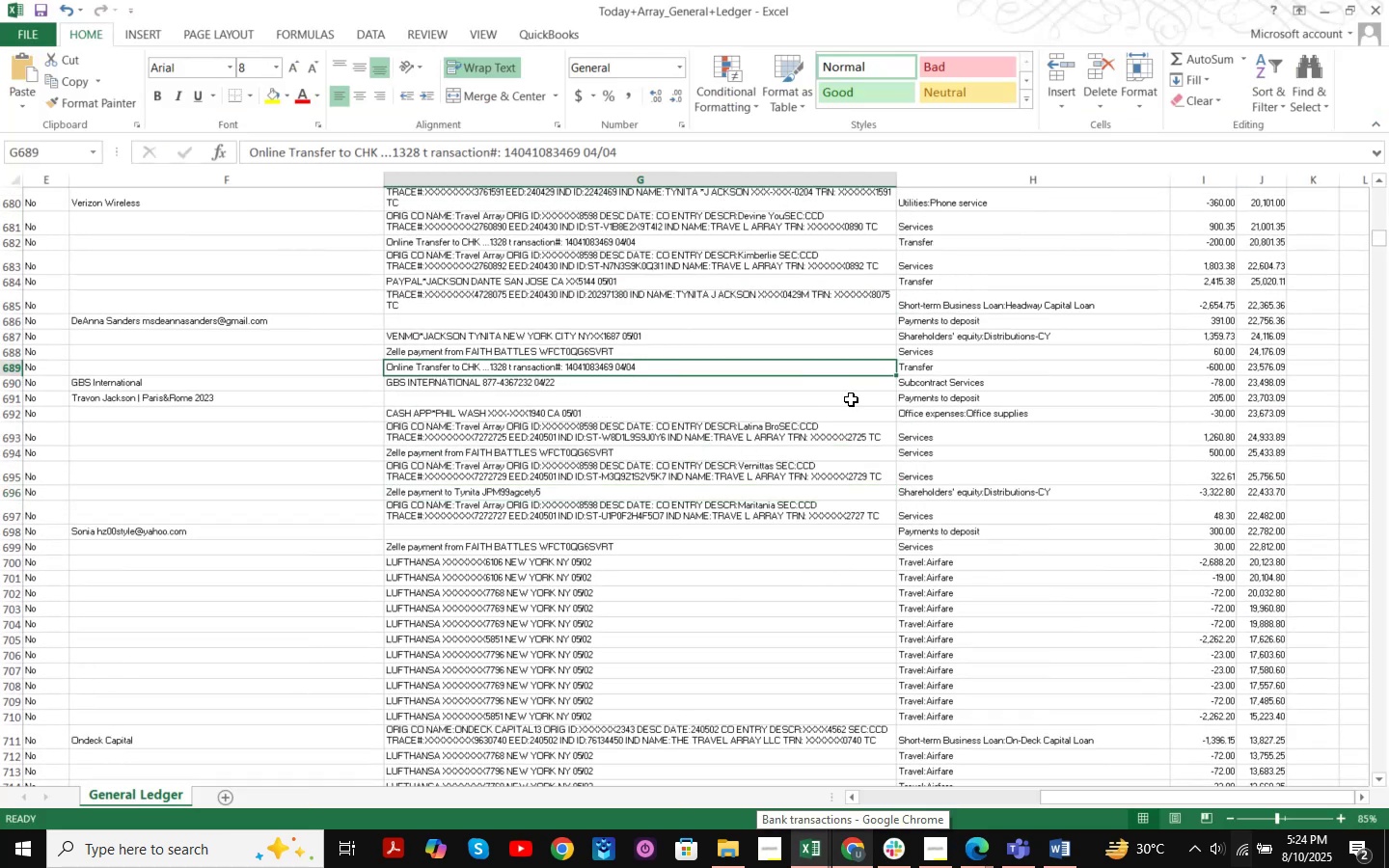 
key(Control+F)
 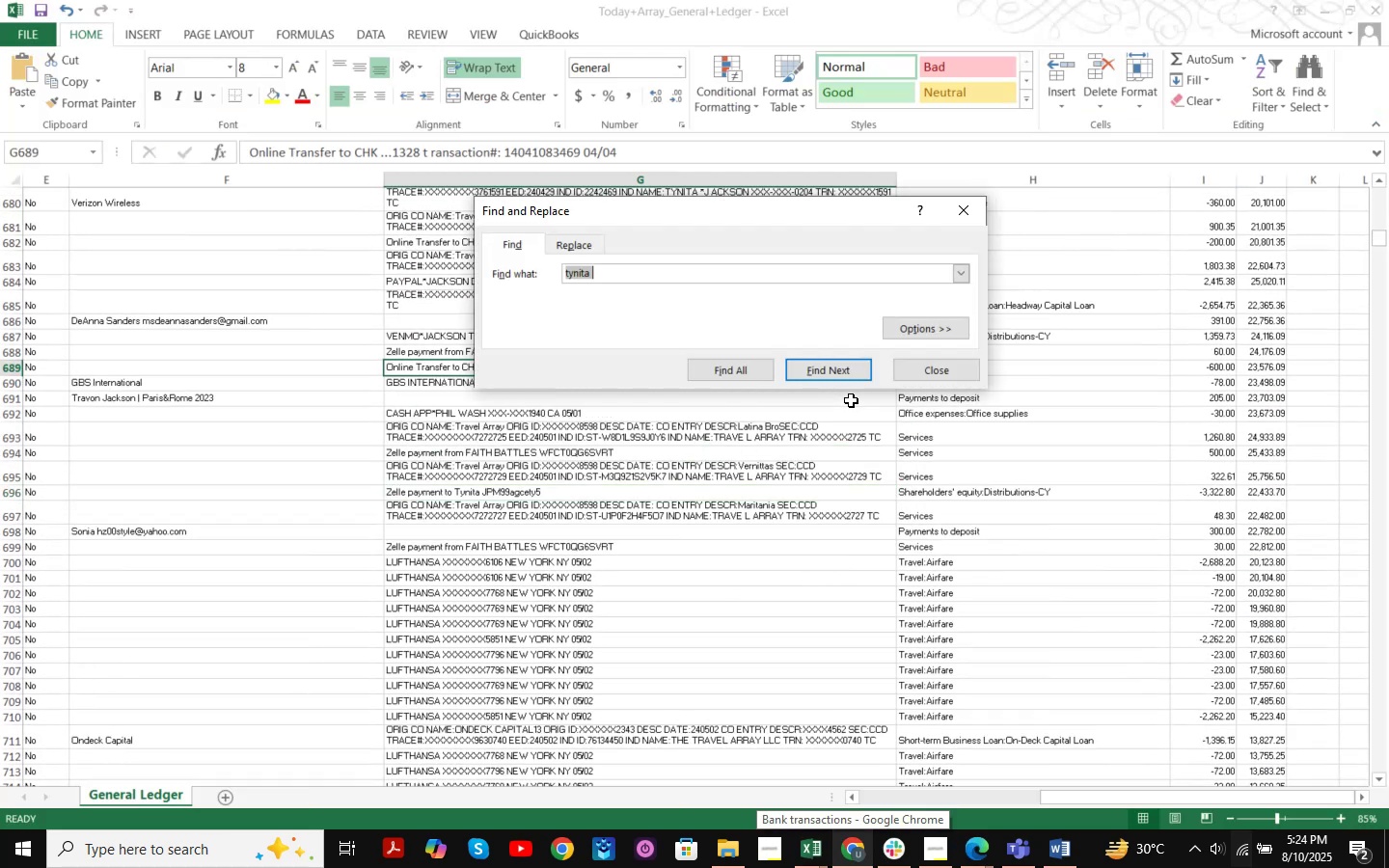 
type(shutter)
 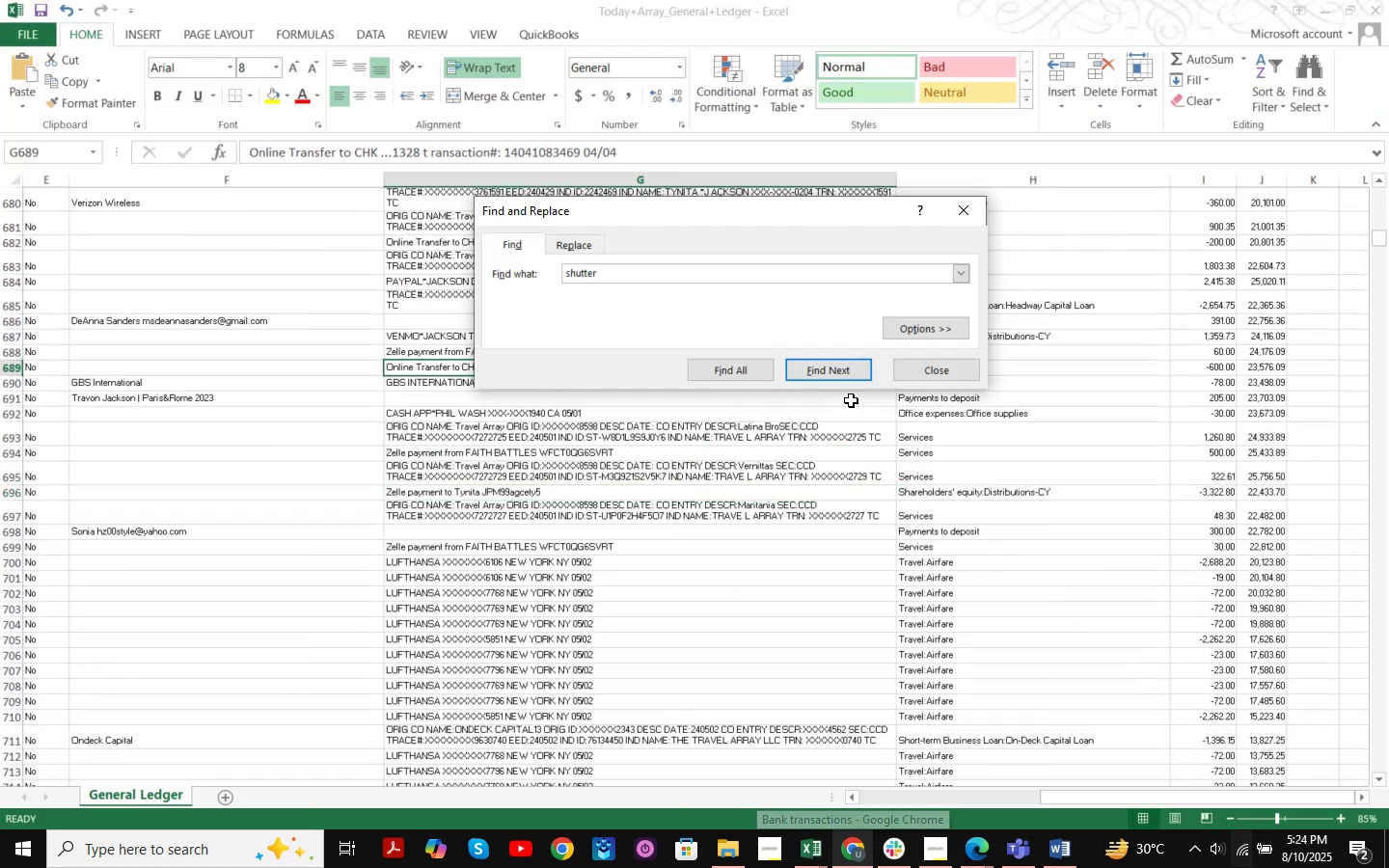 
key(Enter)
 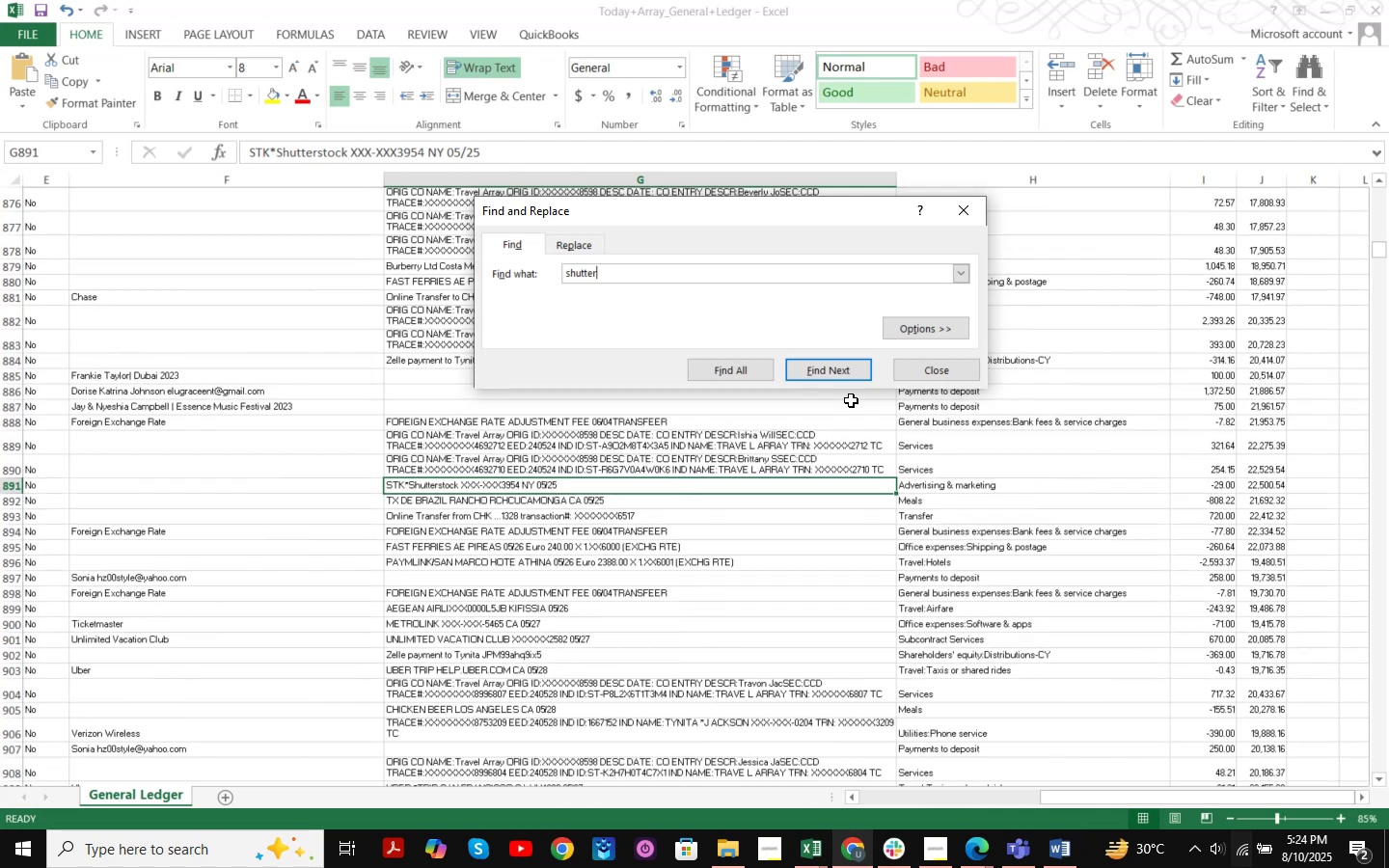 
key(Enter)
 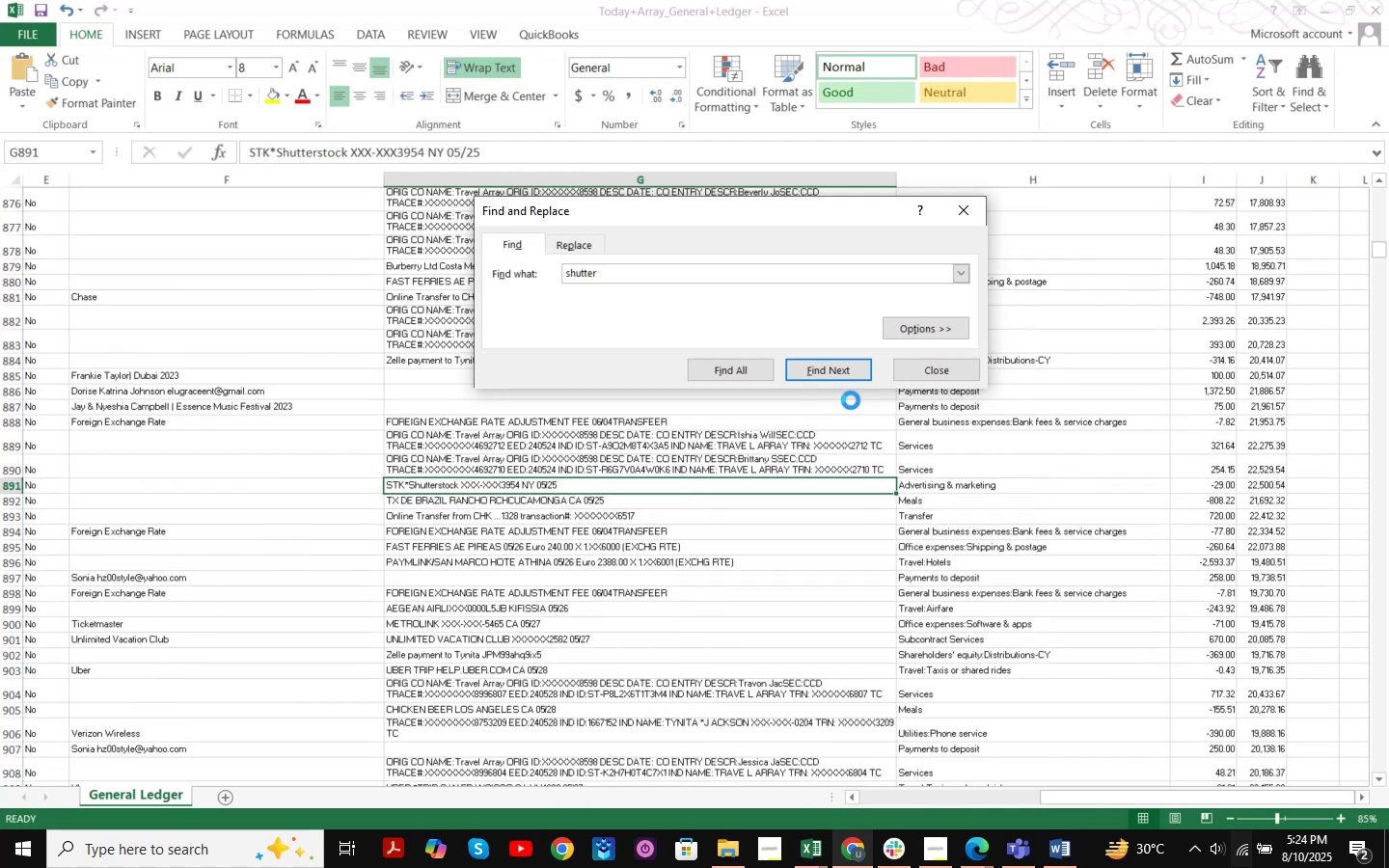 
key(Enter)
 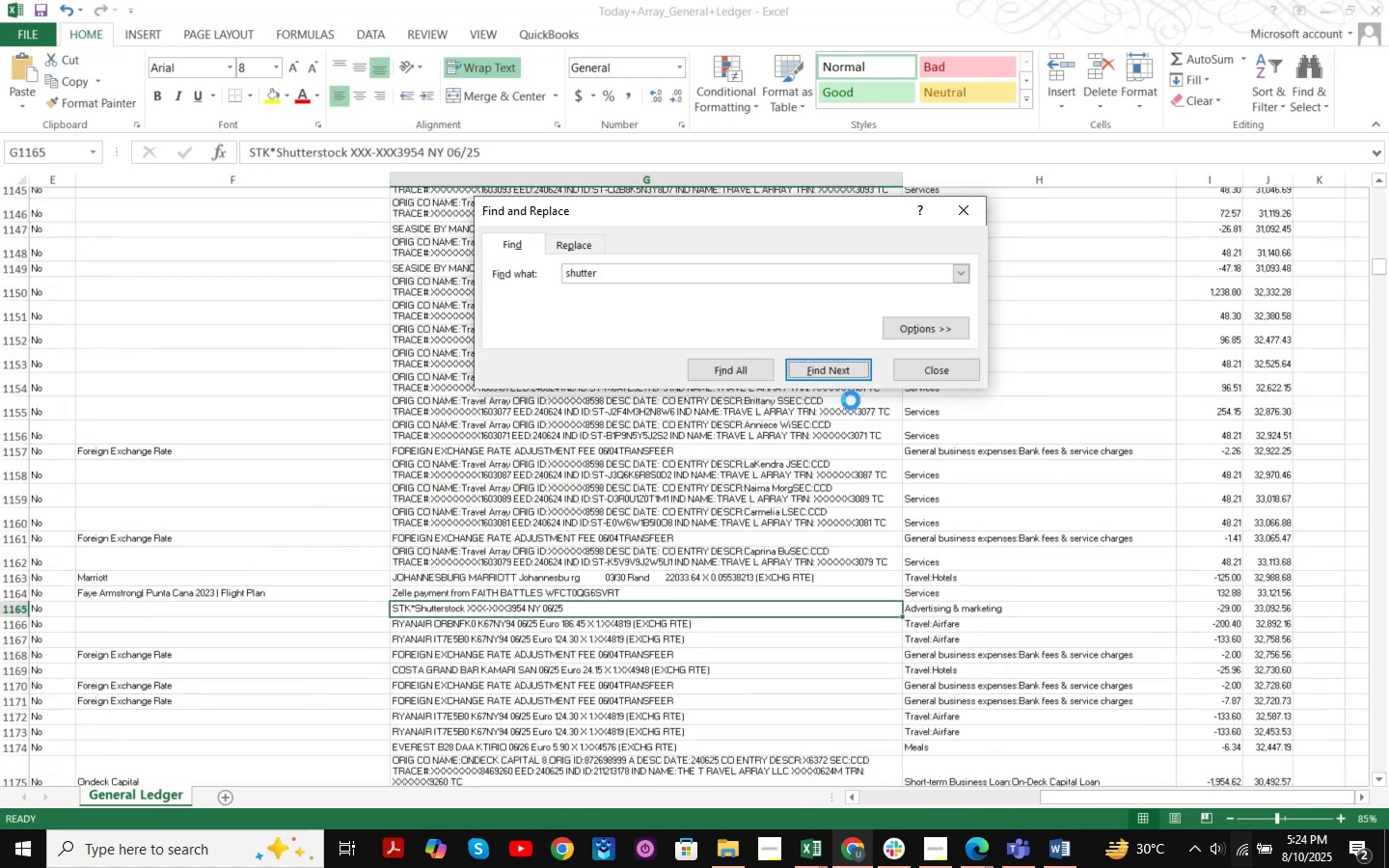 
key(Enter)
 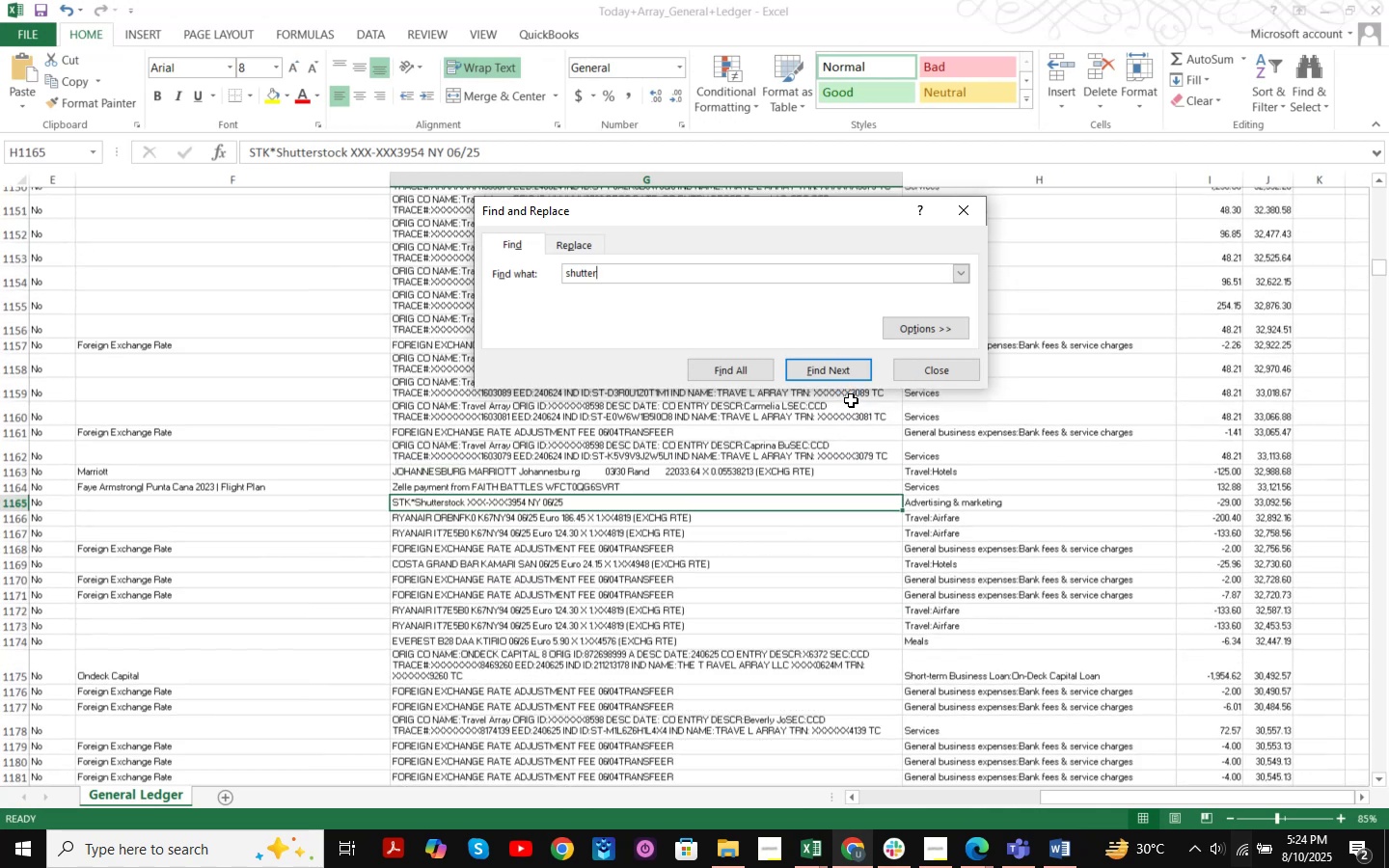 
key(Enter)
 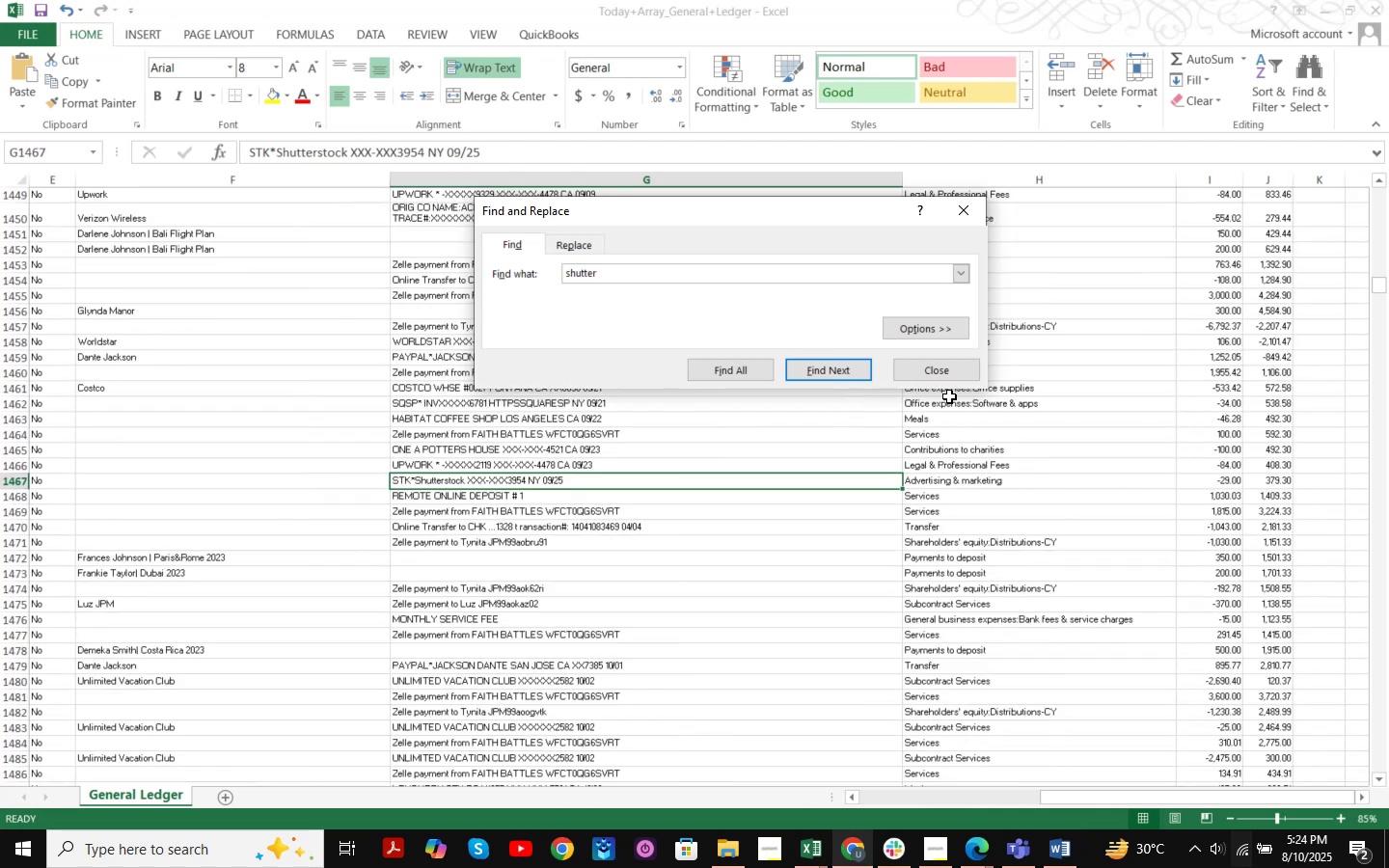 
left_click([957, 367])
 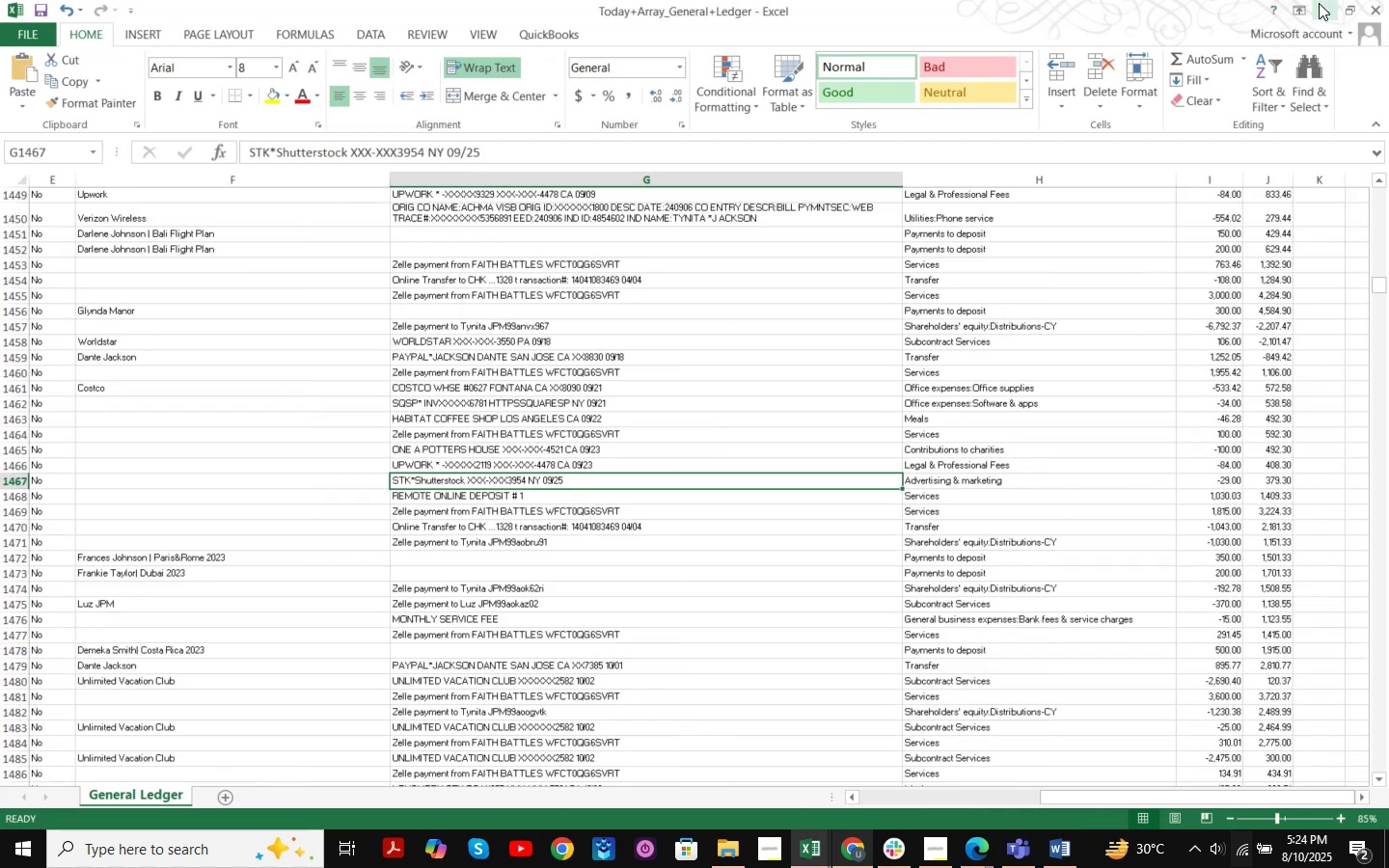 
left_click([1325, 3])
 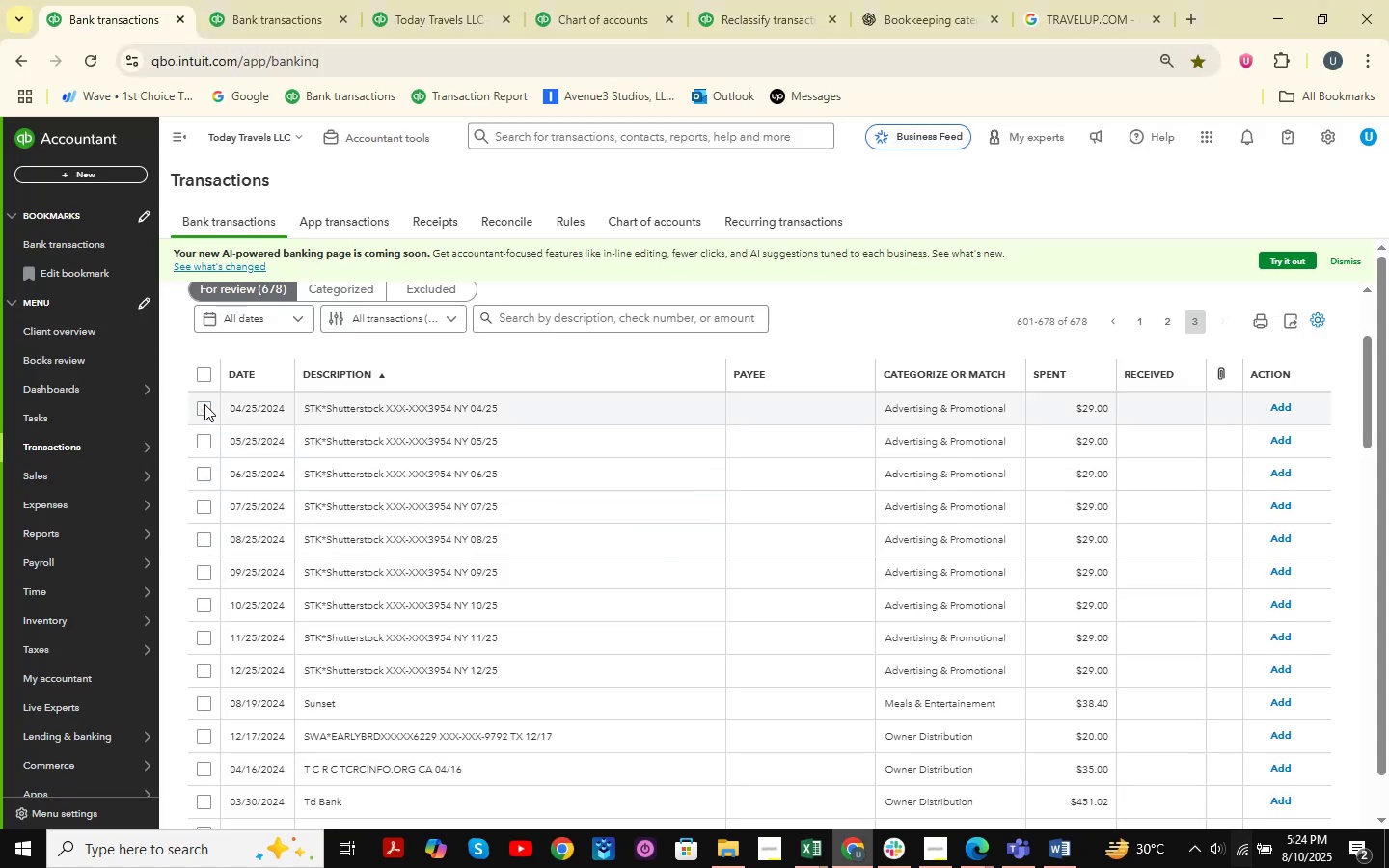 
left_click([199, 411])
 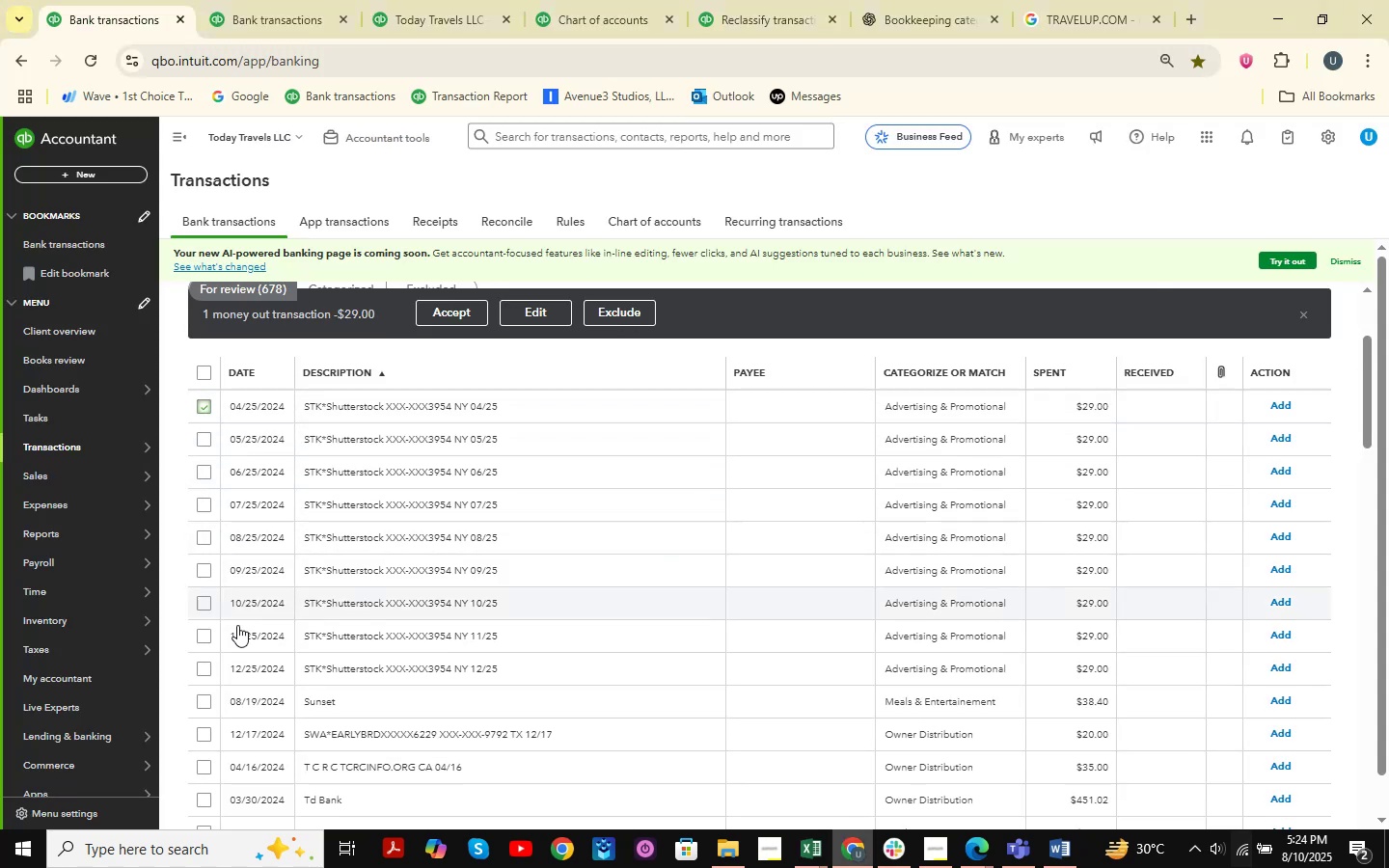 
hold_key(key=ShiftLeft, duration=0.65)
left_click([200, 669])
 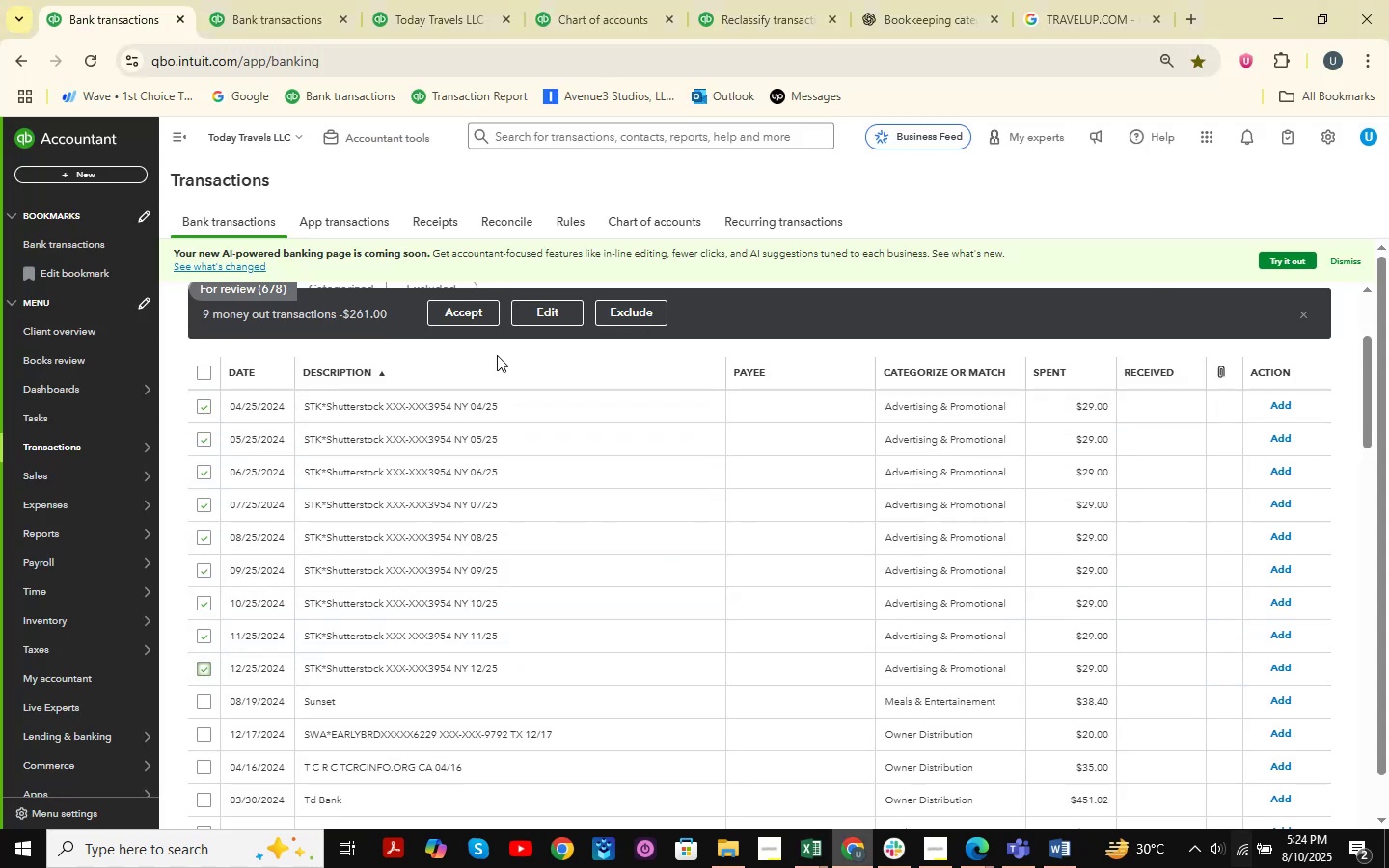 
left_click([540, 308])
 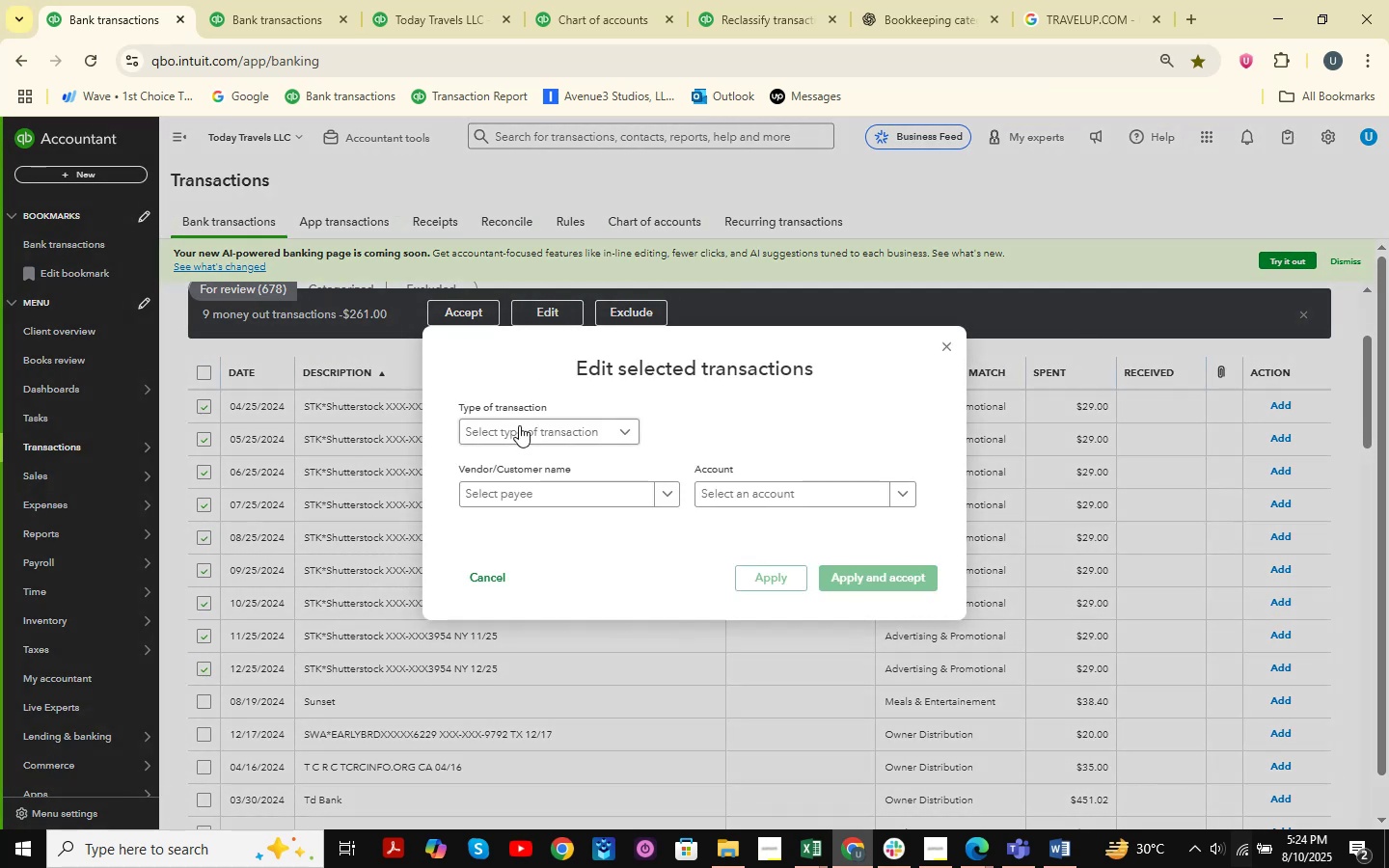 
double_click([487, 458])
 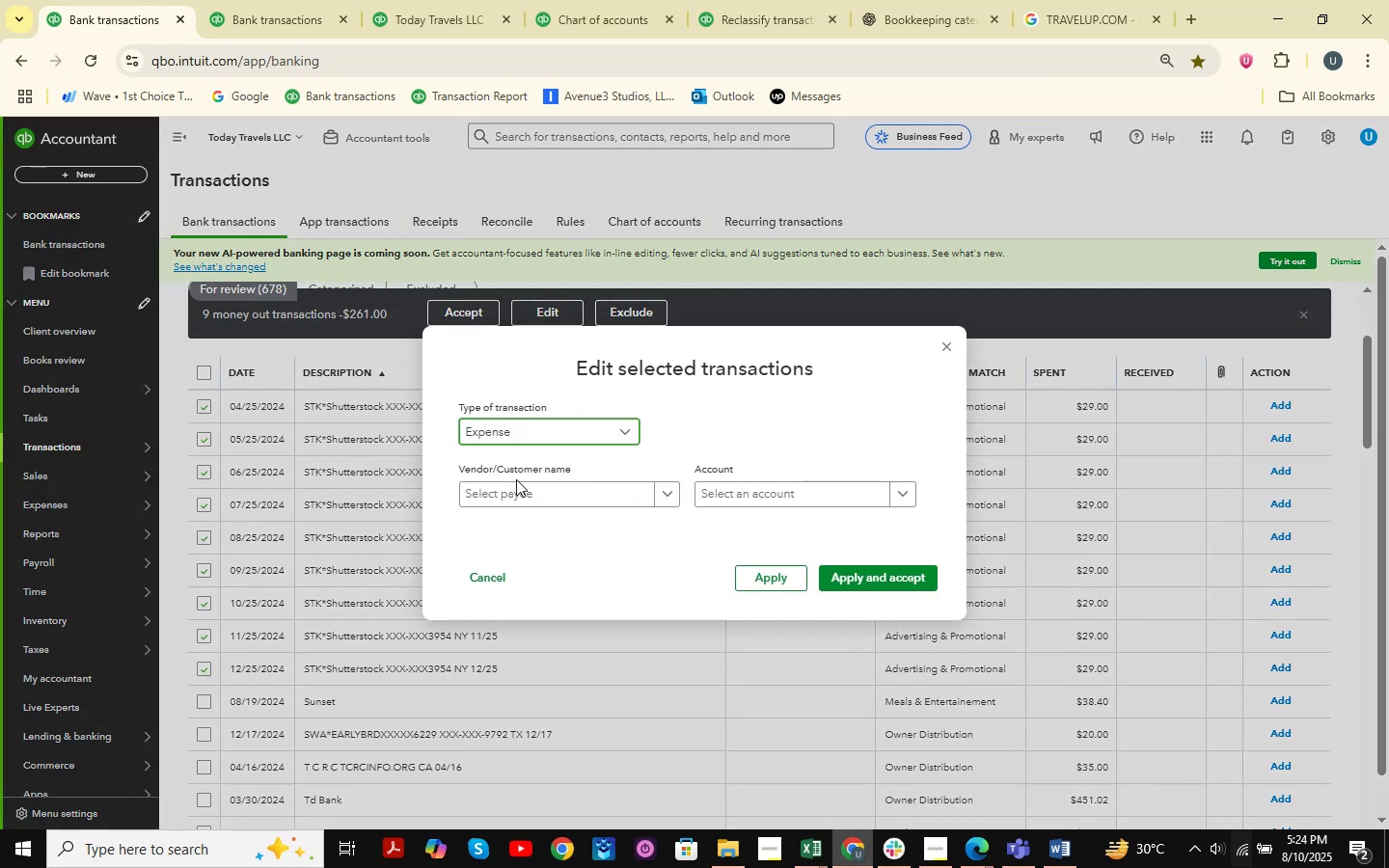 
triple_click([512, 486])
 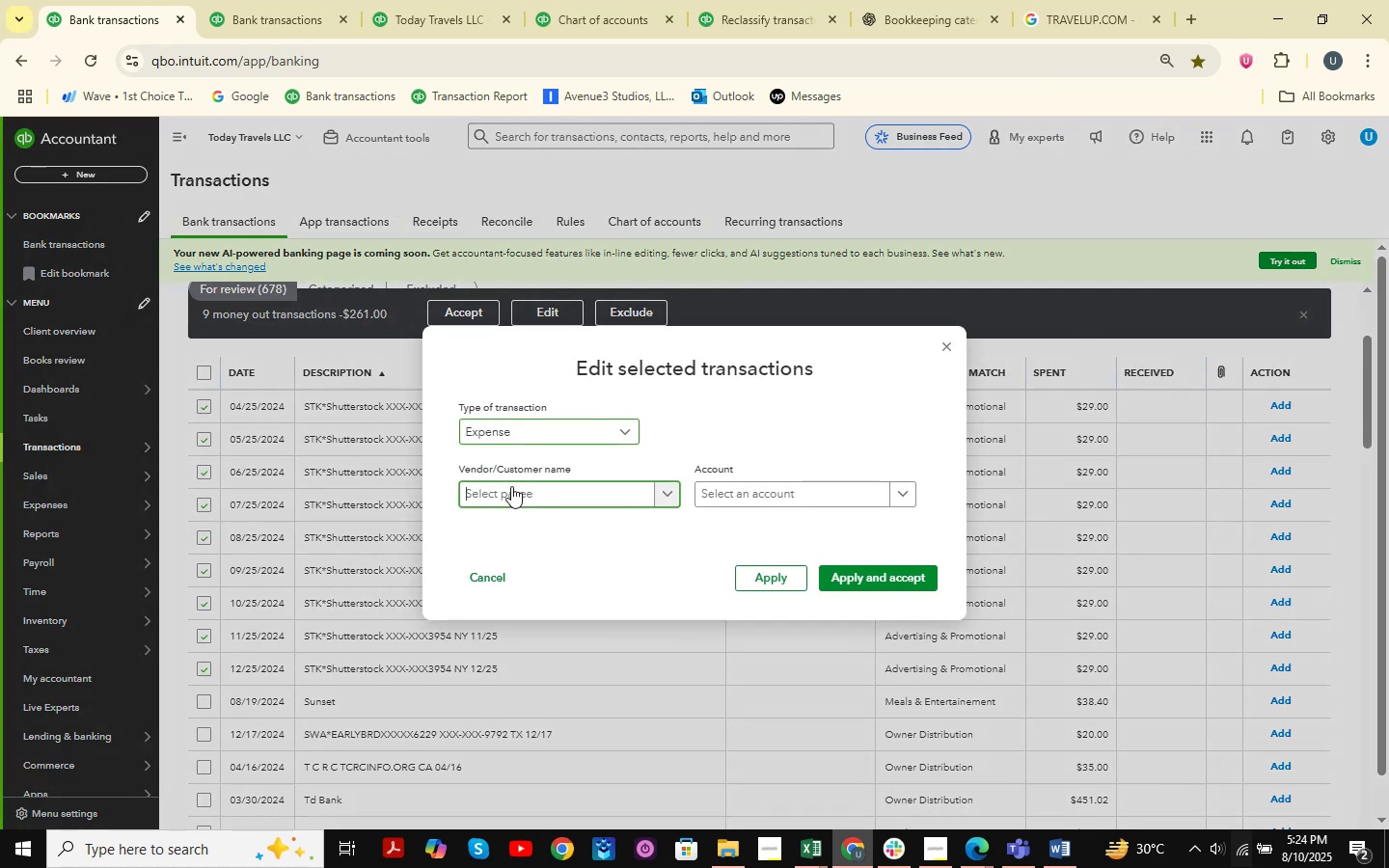 
type(Shutter Stock)
 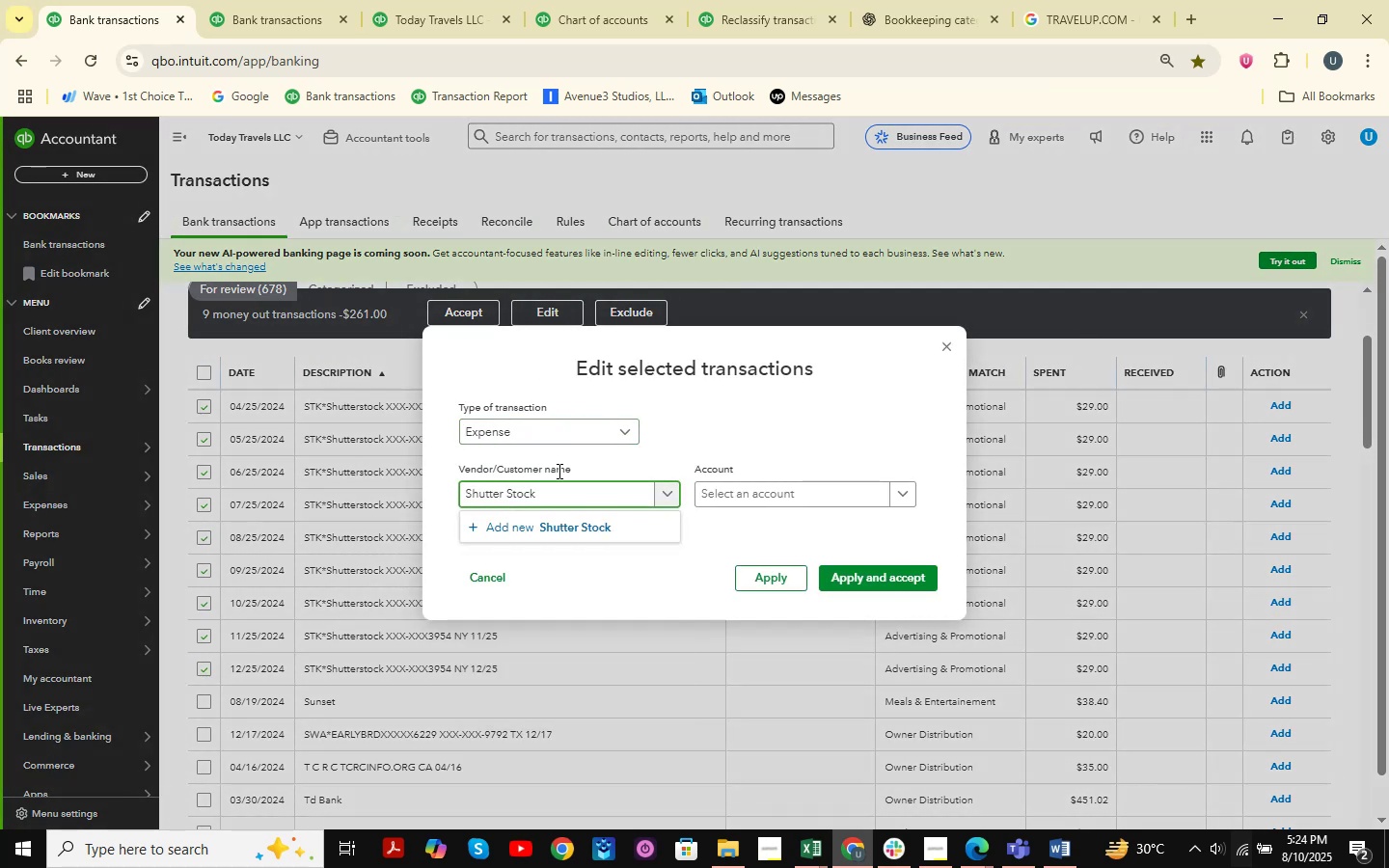 
left_click([558, 517])
 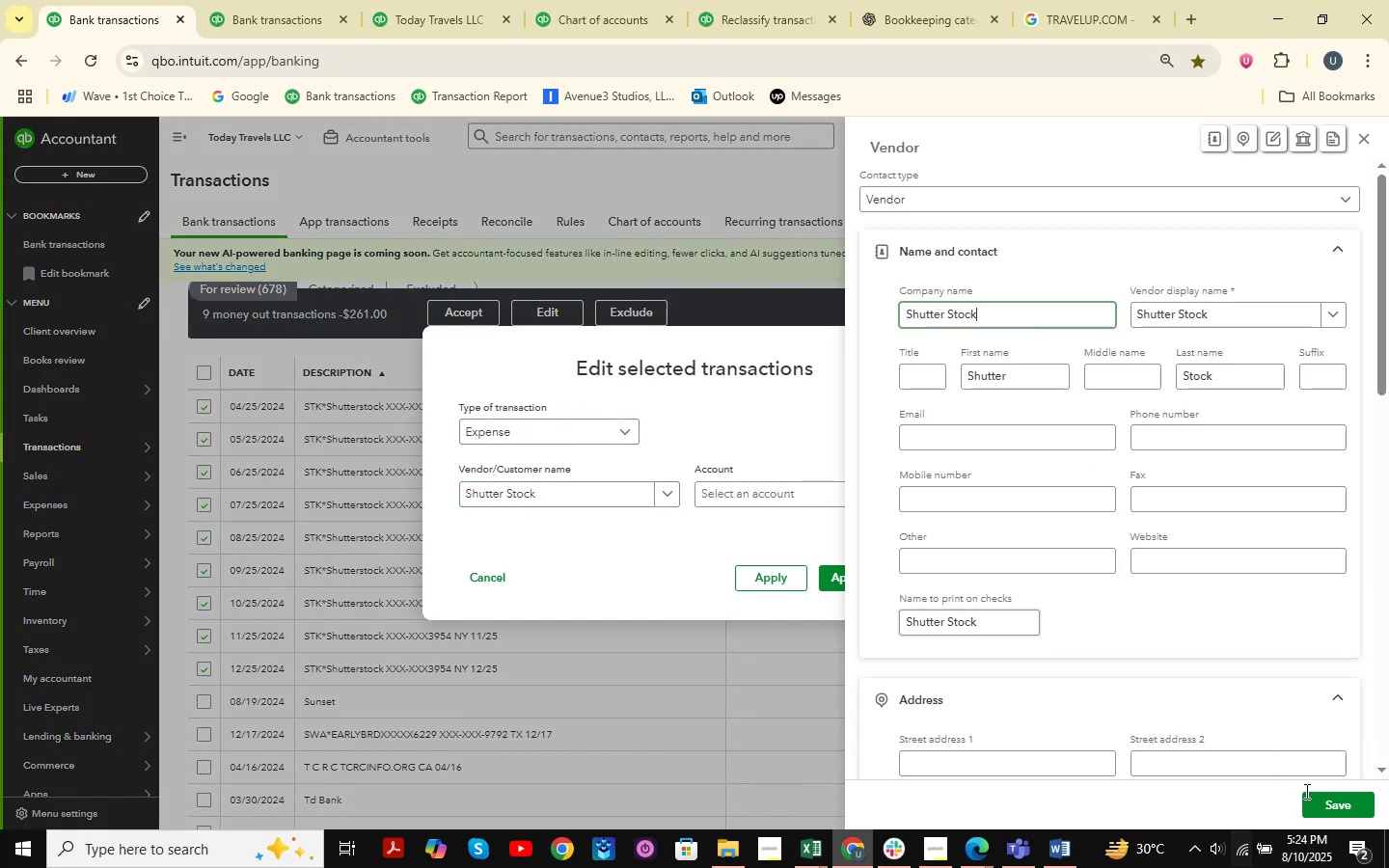 
left_click_drag(start_coordinate=[1336, 799], to_coordinate=[1336, 803])
 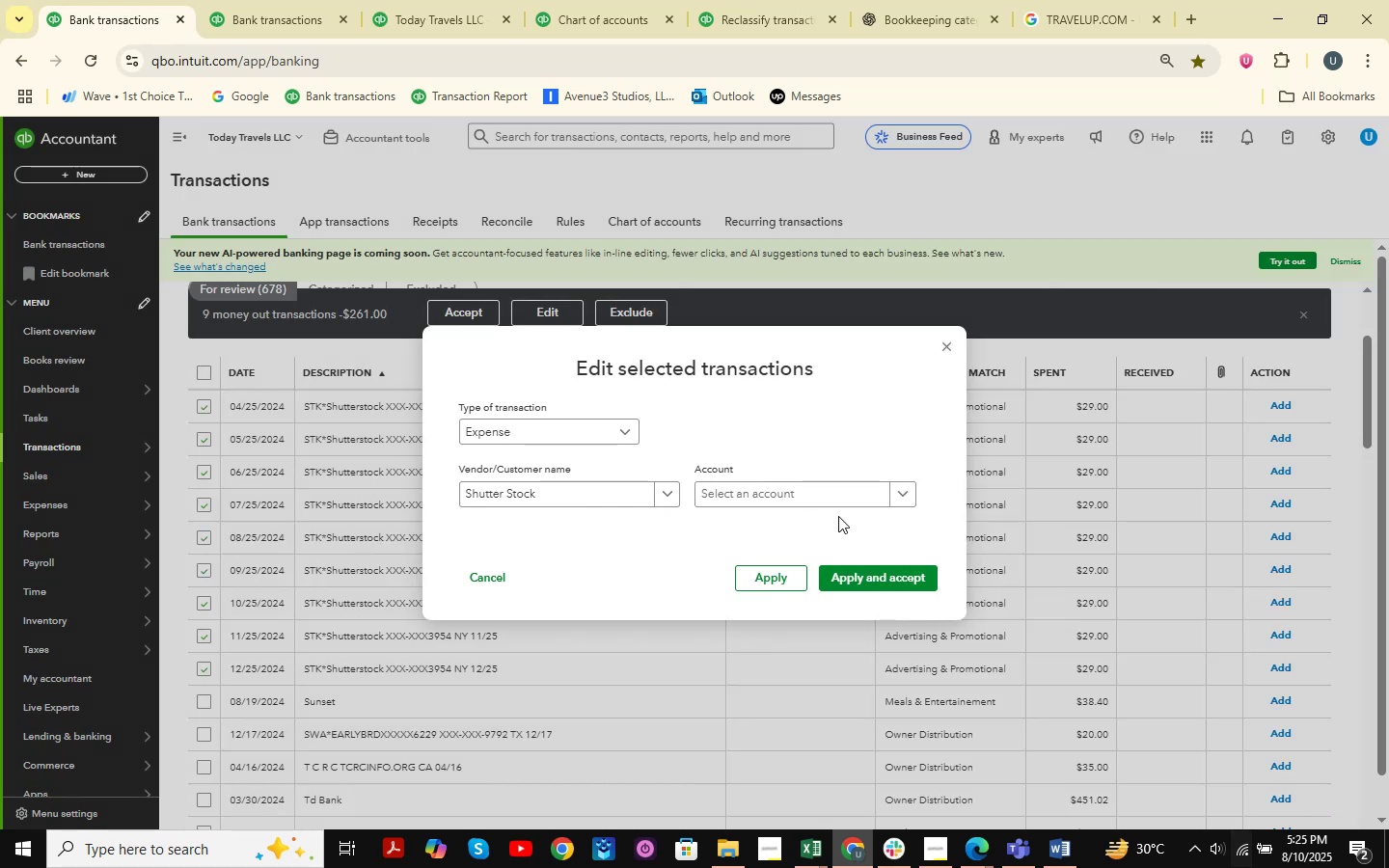 
left_click([763, 493])
 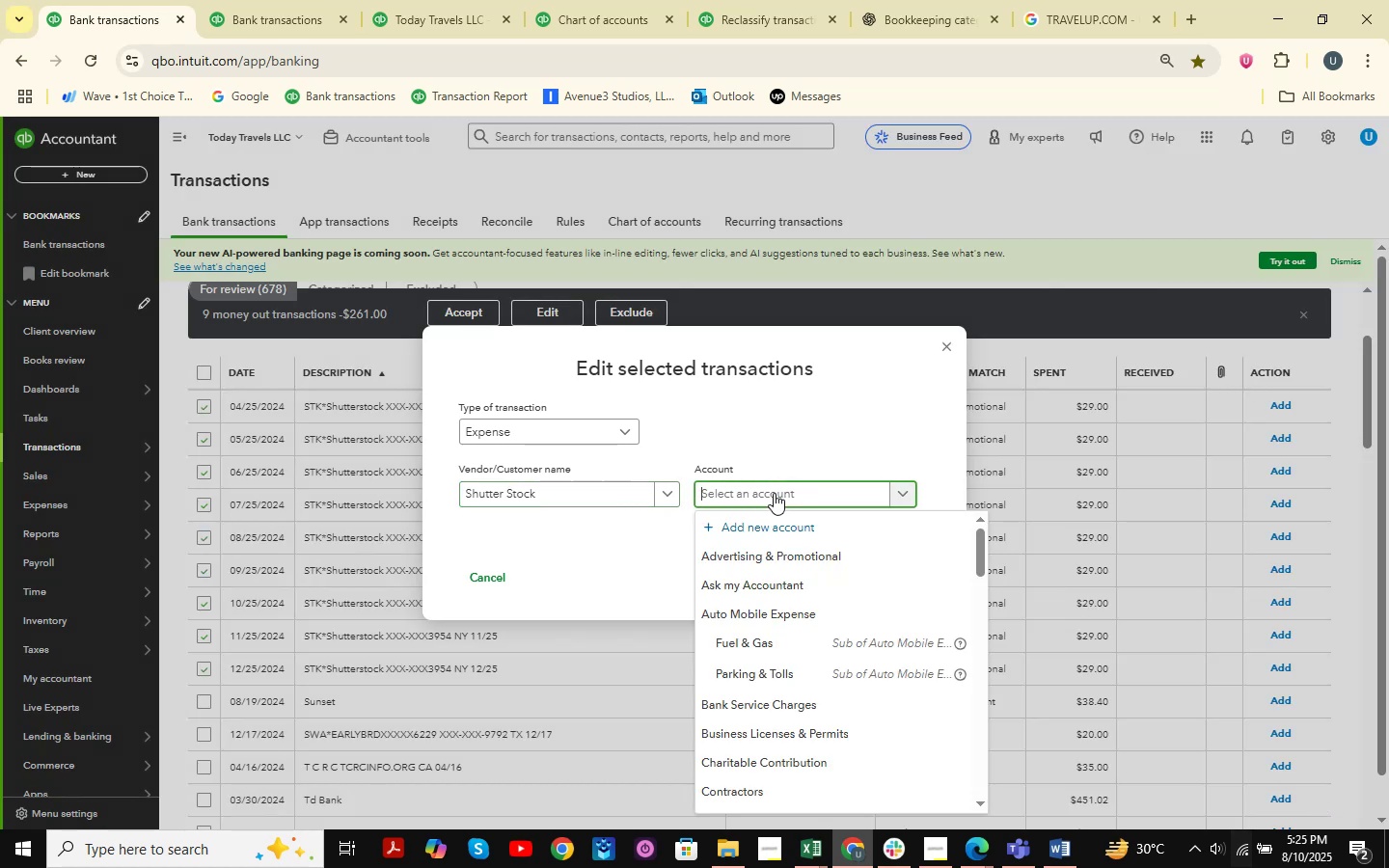 
type(adverti)
 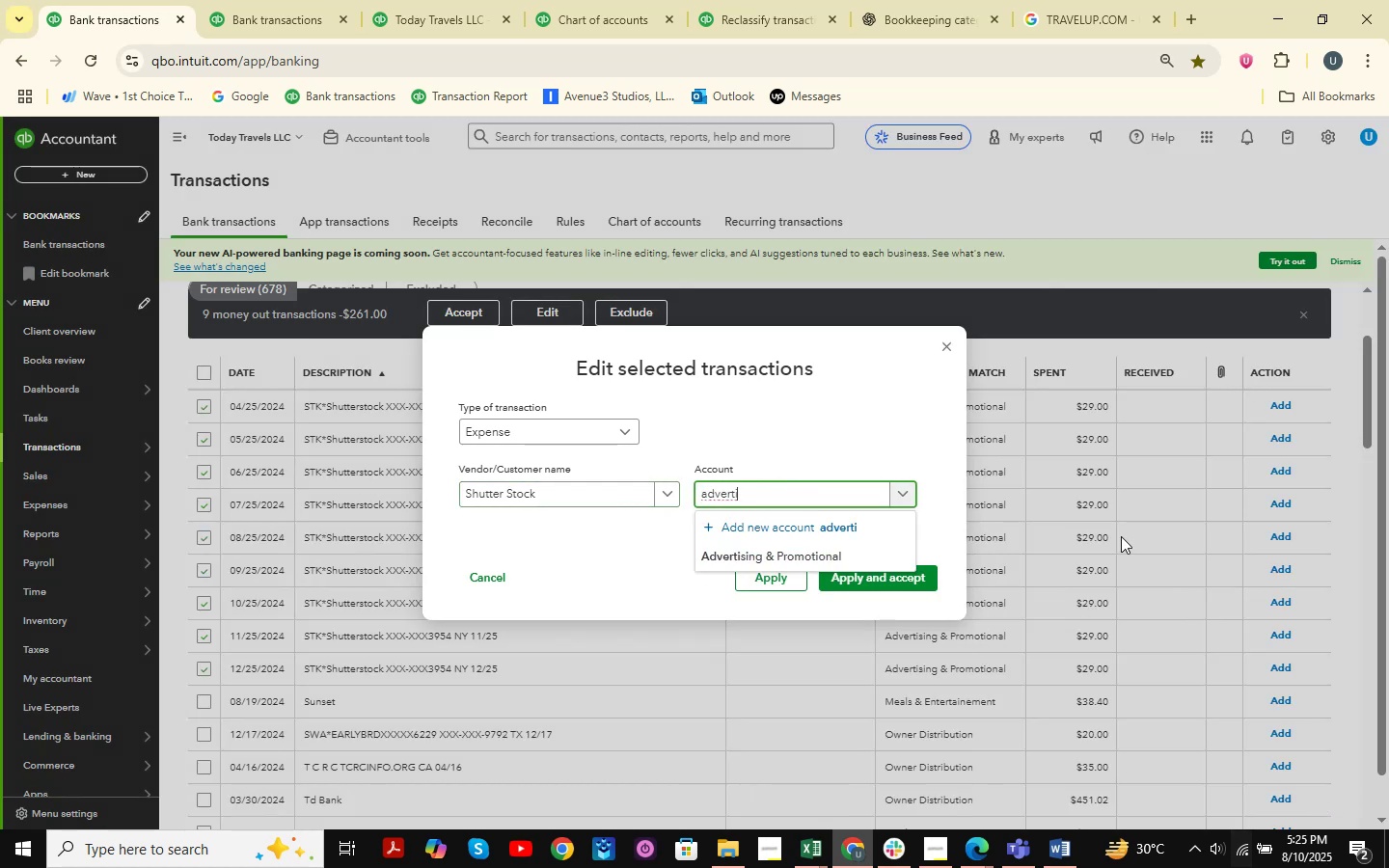 
left_click([748, 556])
 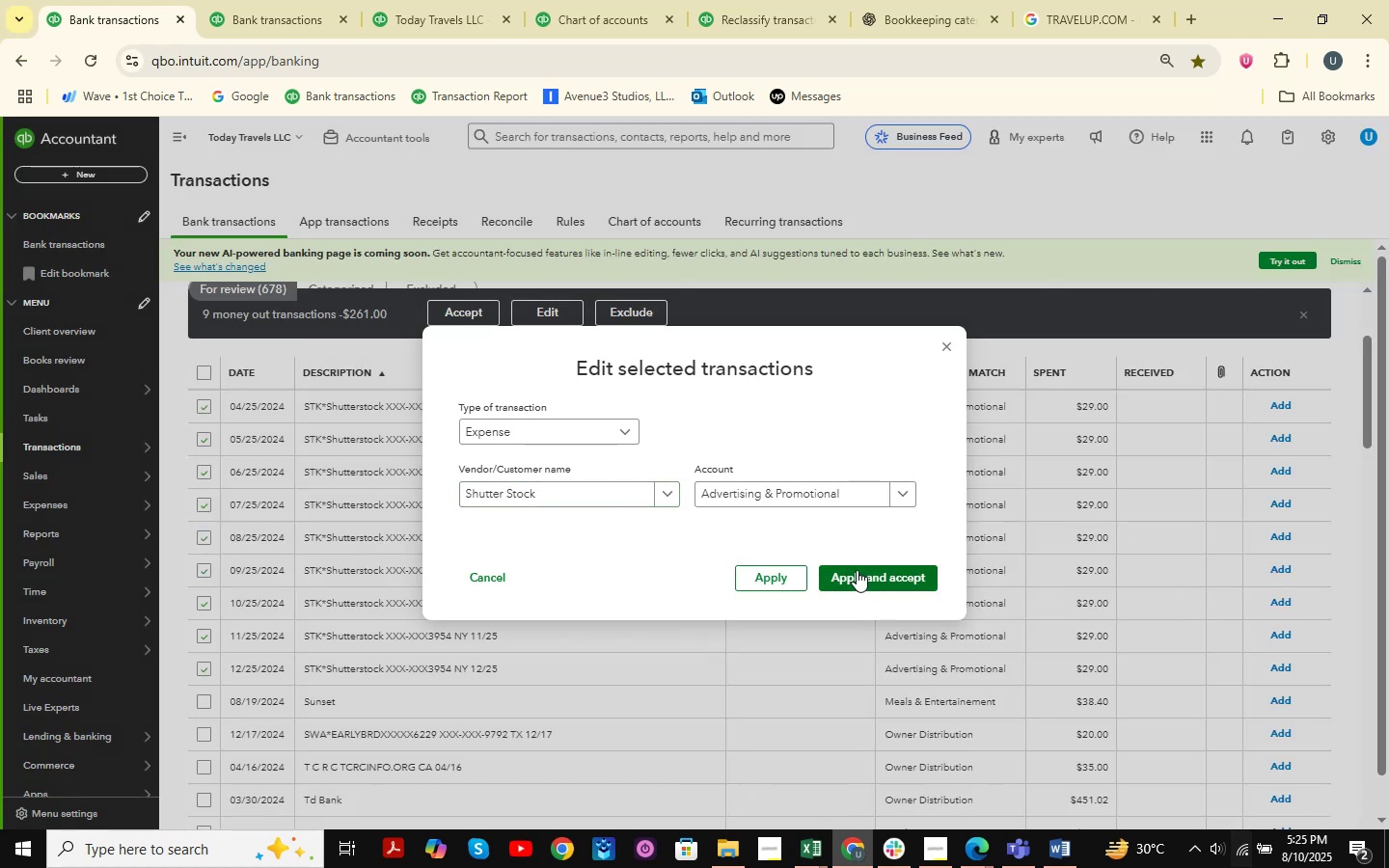 
left_click([857, 570])
 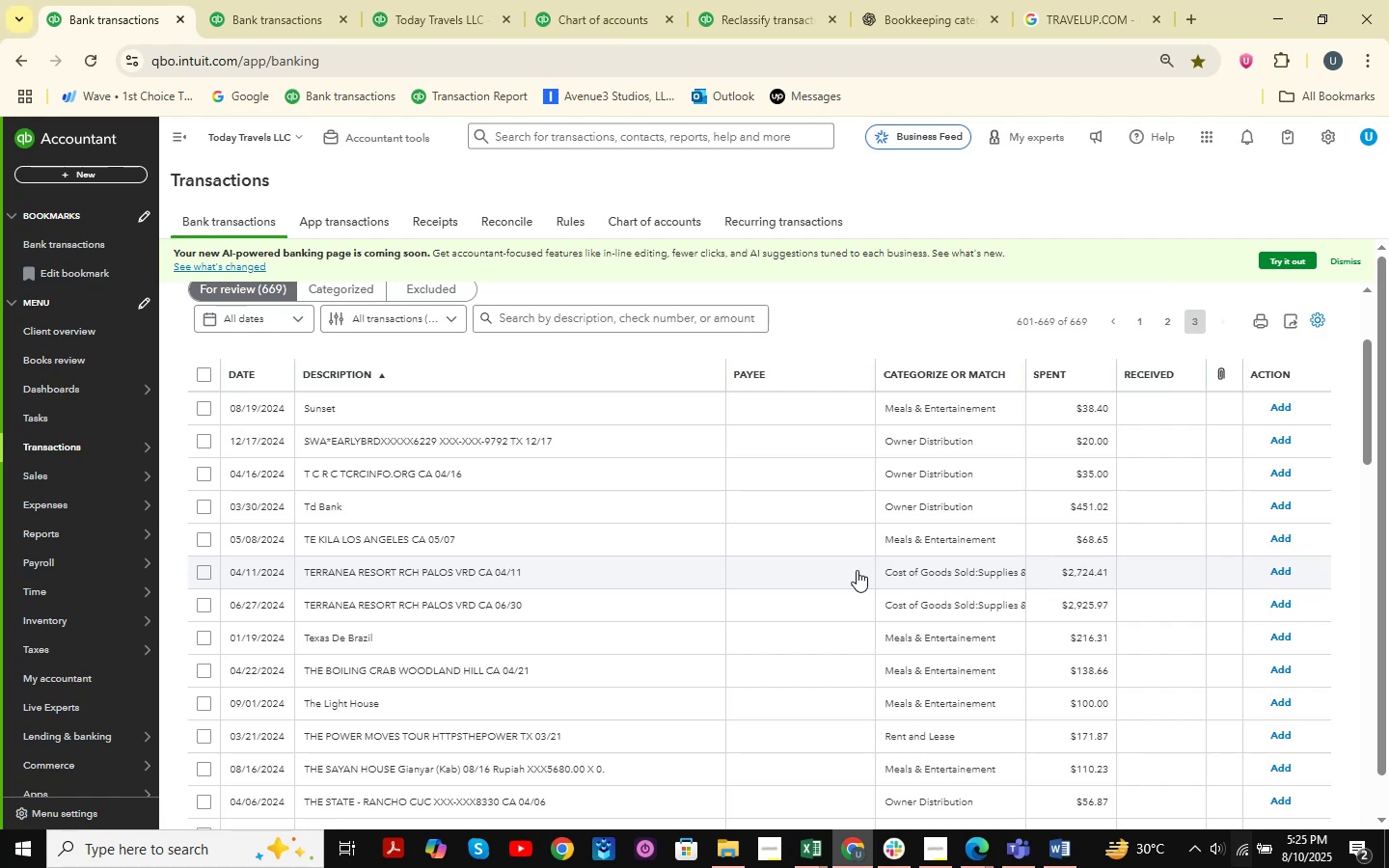 
wait(18.47)
 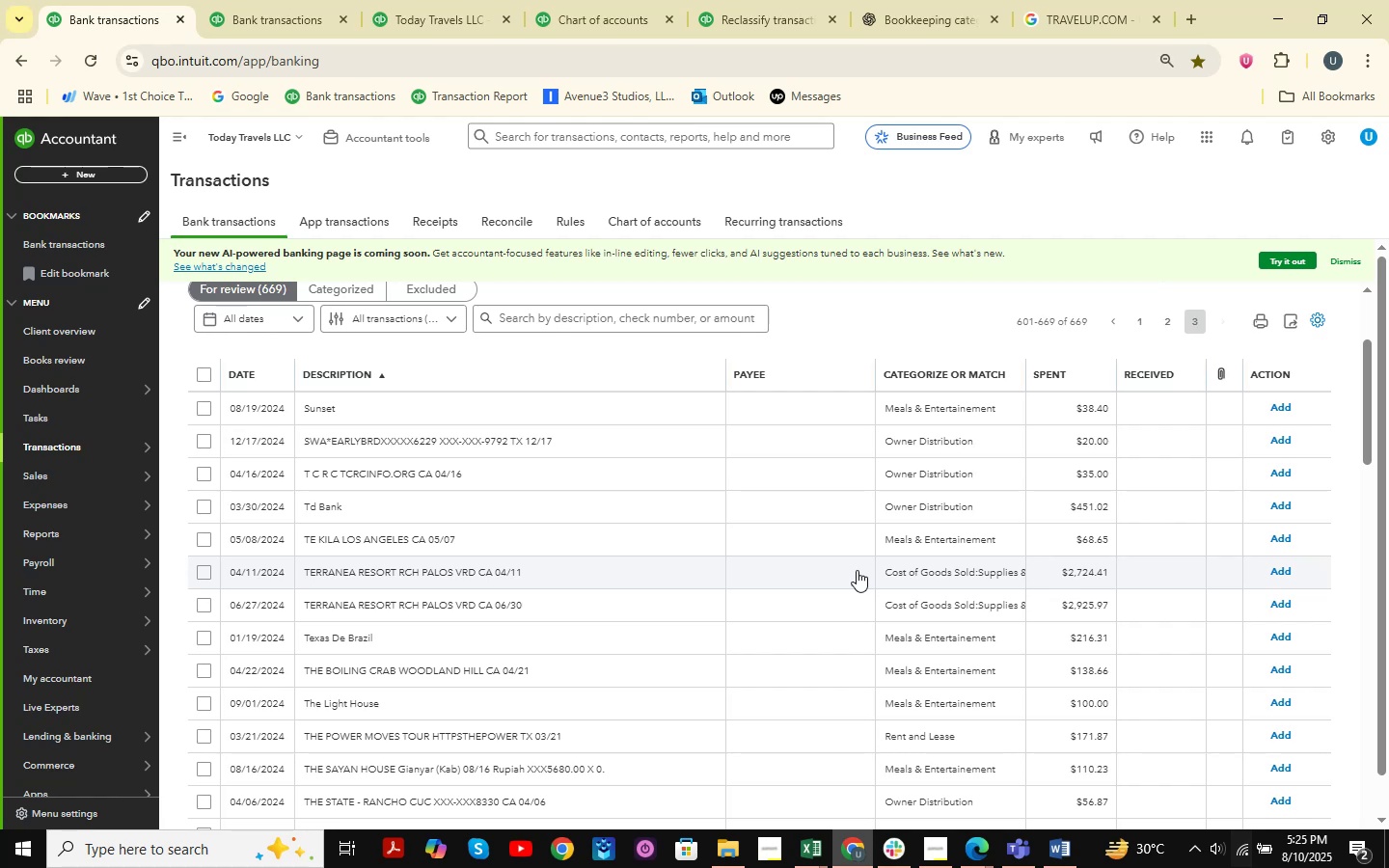 
scroll: coordinate [615, 524], scroll_direction: down, amount: 2.0
 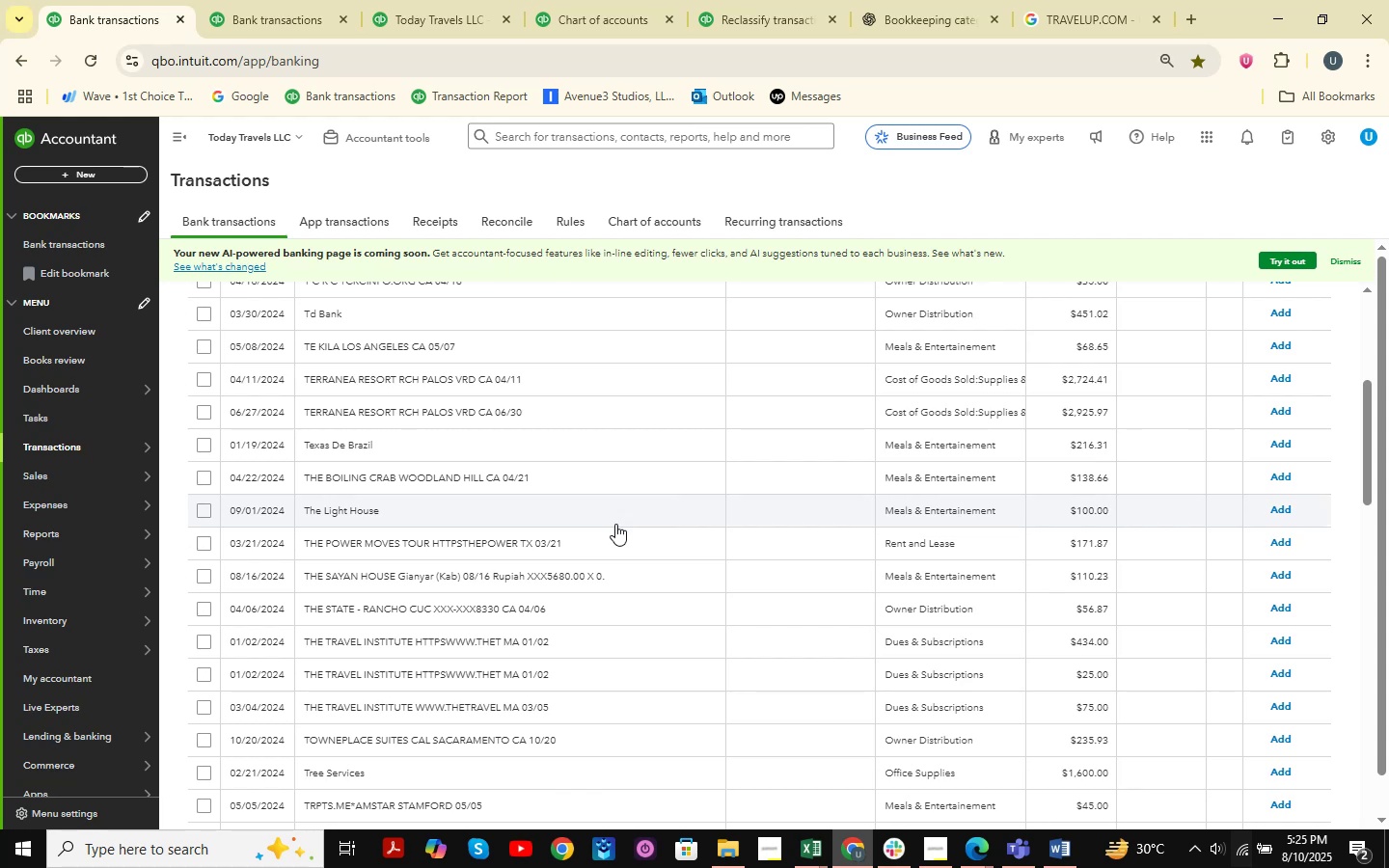 
wait(29.05)
 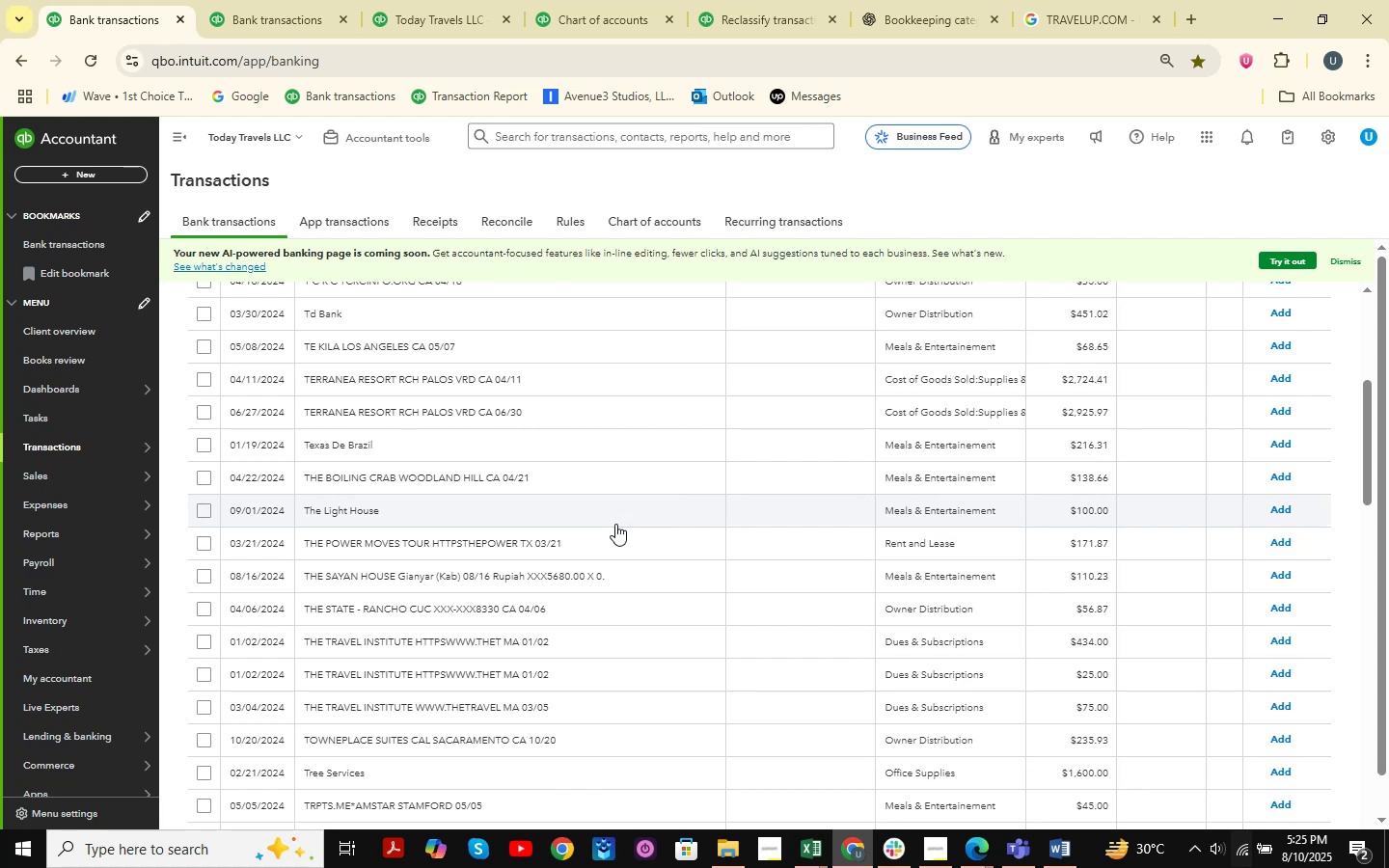 
scroll: coordinate [615, 524], scroll_direction: down, amount: 1.0
 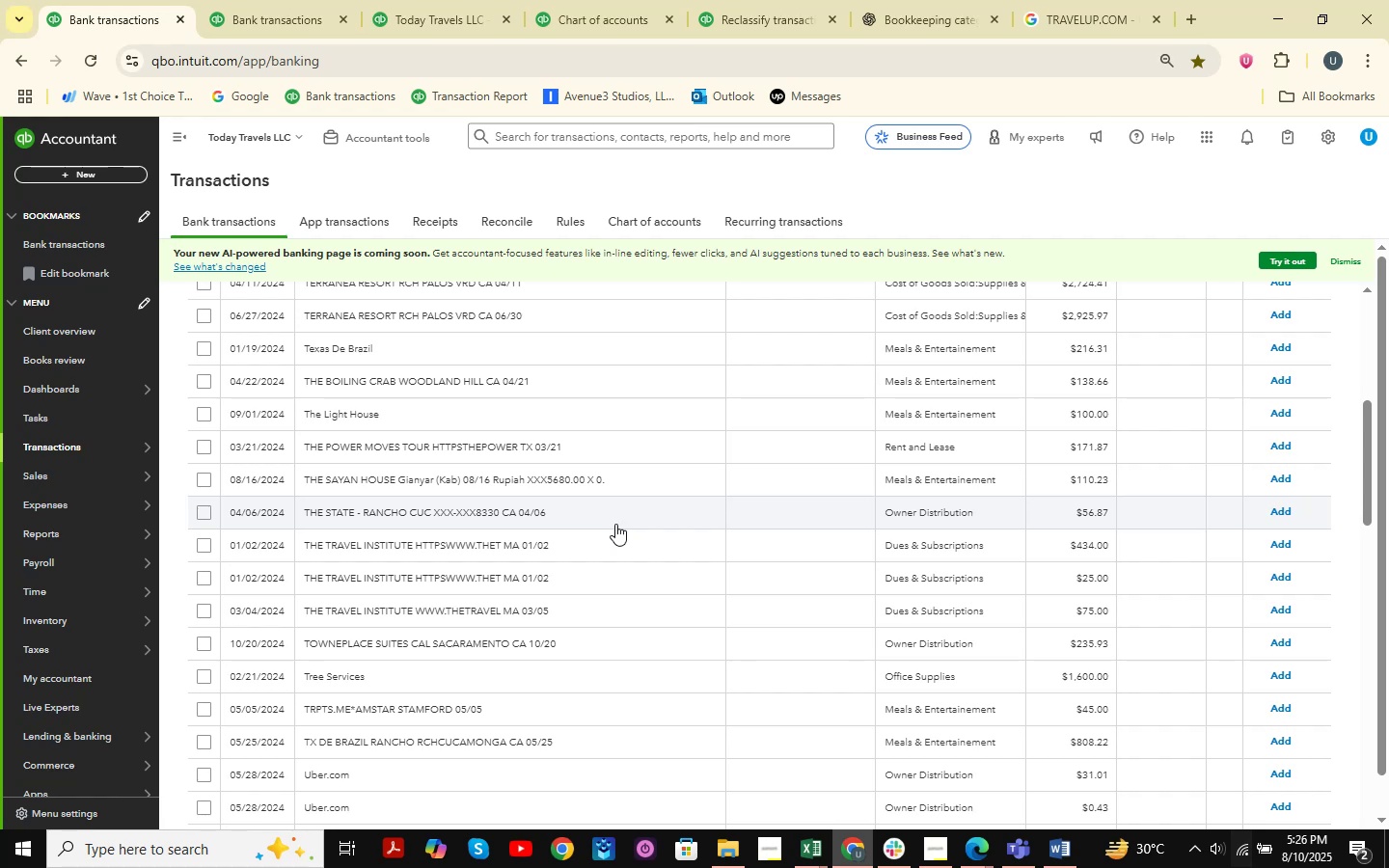 
wait(35.3)
 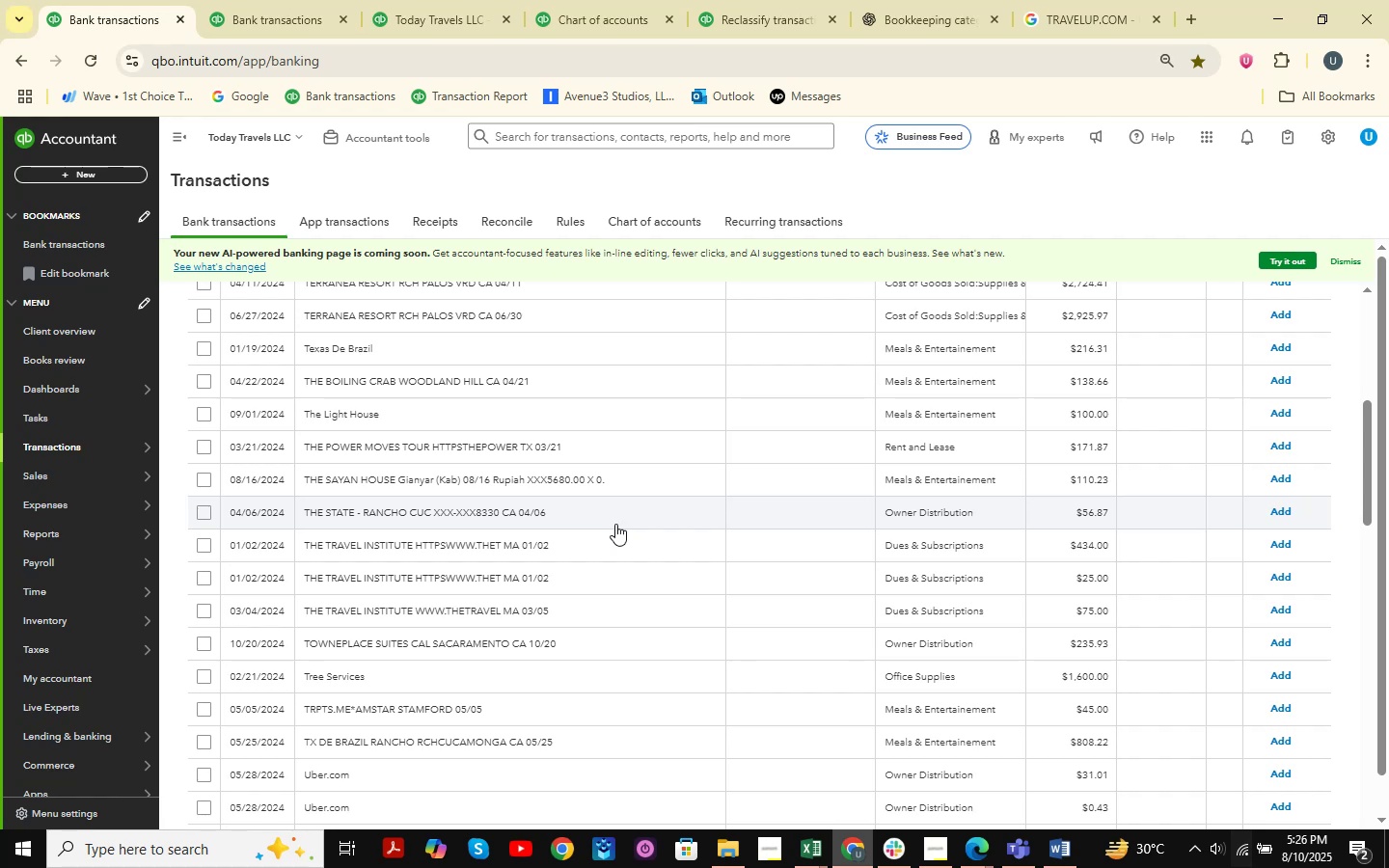 
scroll: coordinate [615, 524], scroll_direction: down, amount: 2.0
 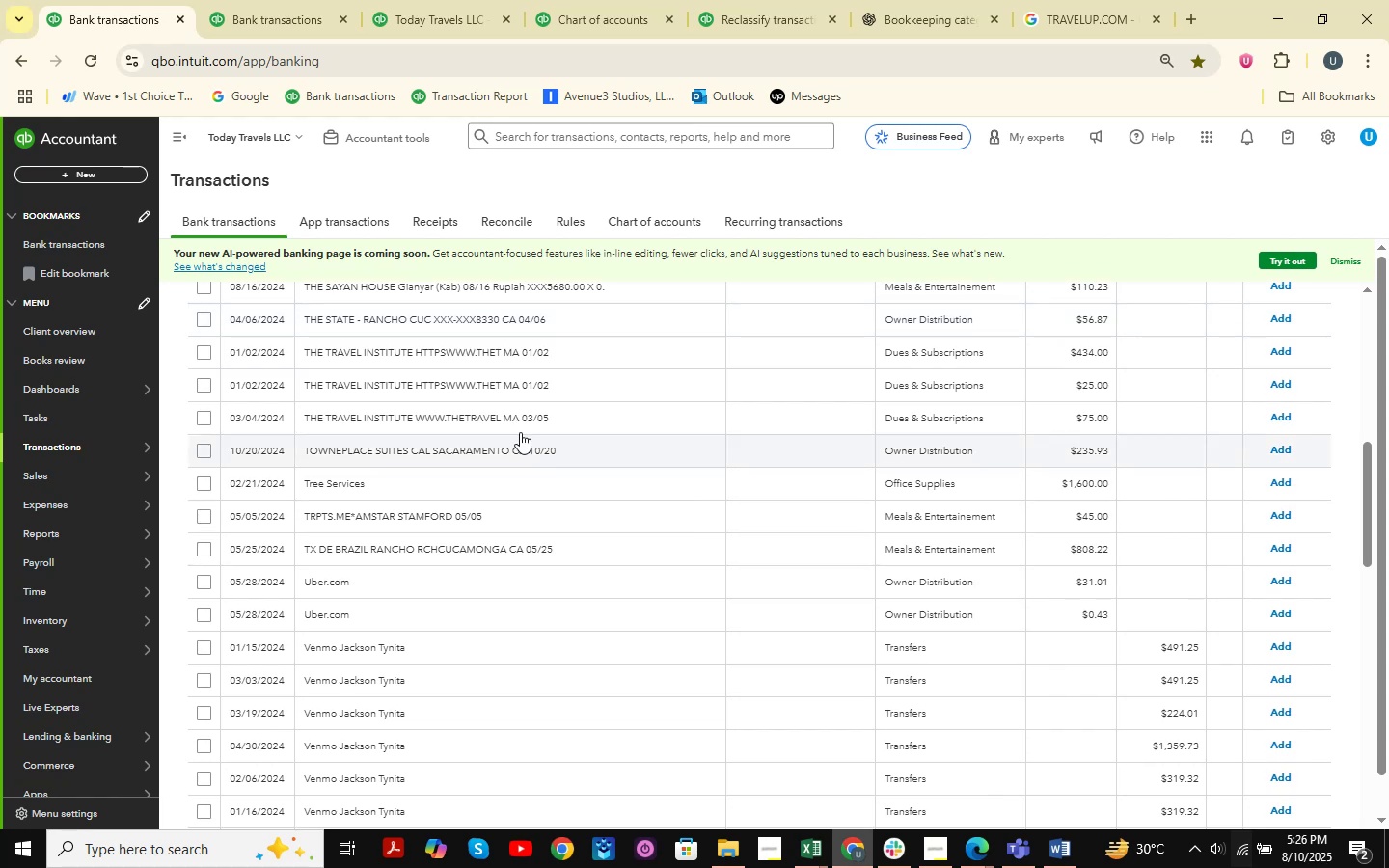 
left_click([410, 357])
 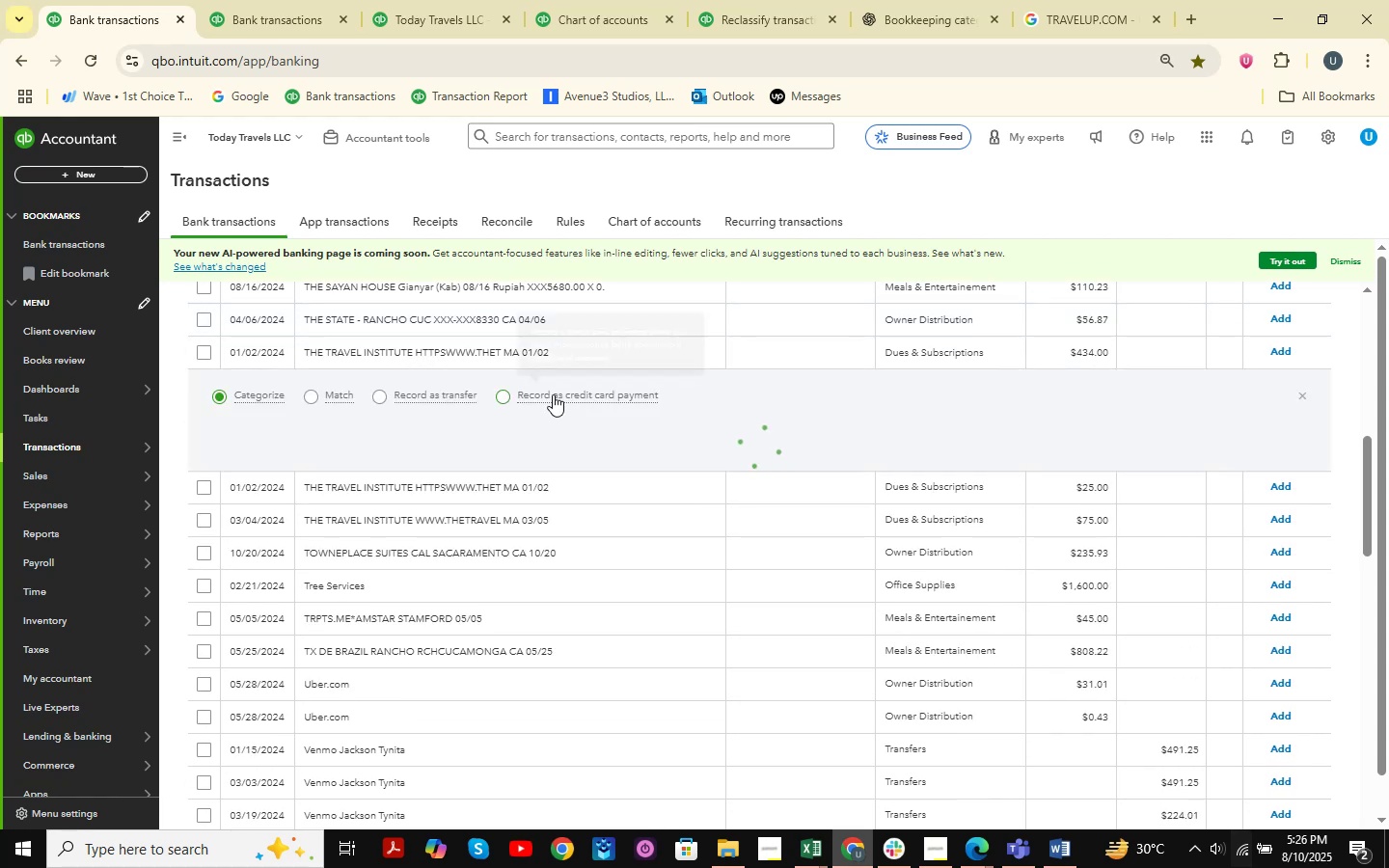 
scroll: coordinate [416, 458], scroll_direction: down, amount: 2.0
 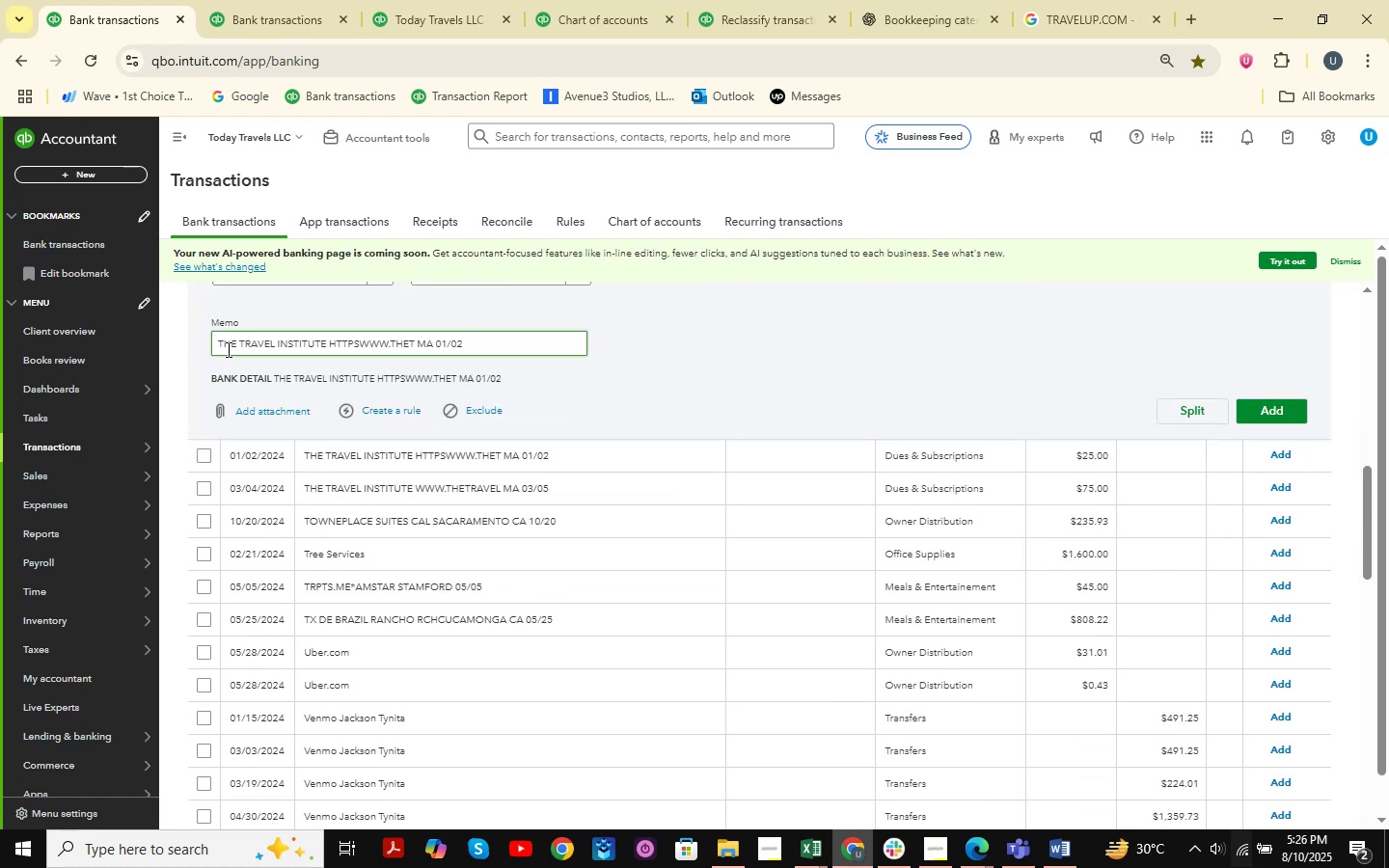 
left_click_drag(start_coordinate=[207, 347], to_coordinate=[213, 346])
 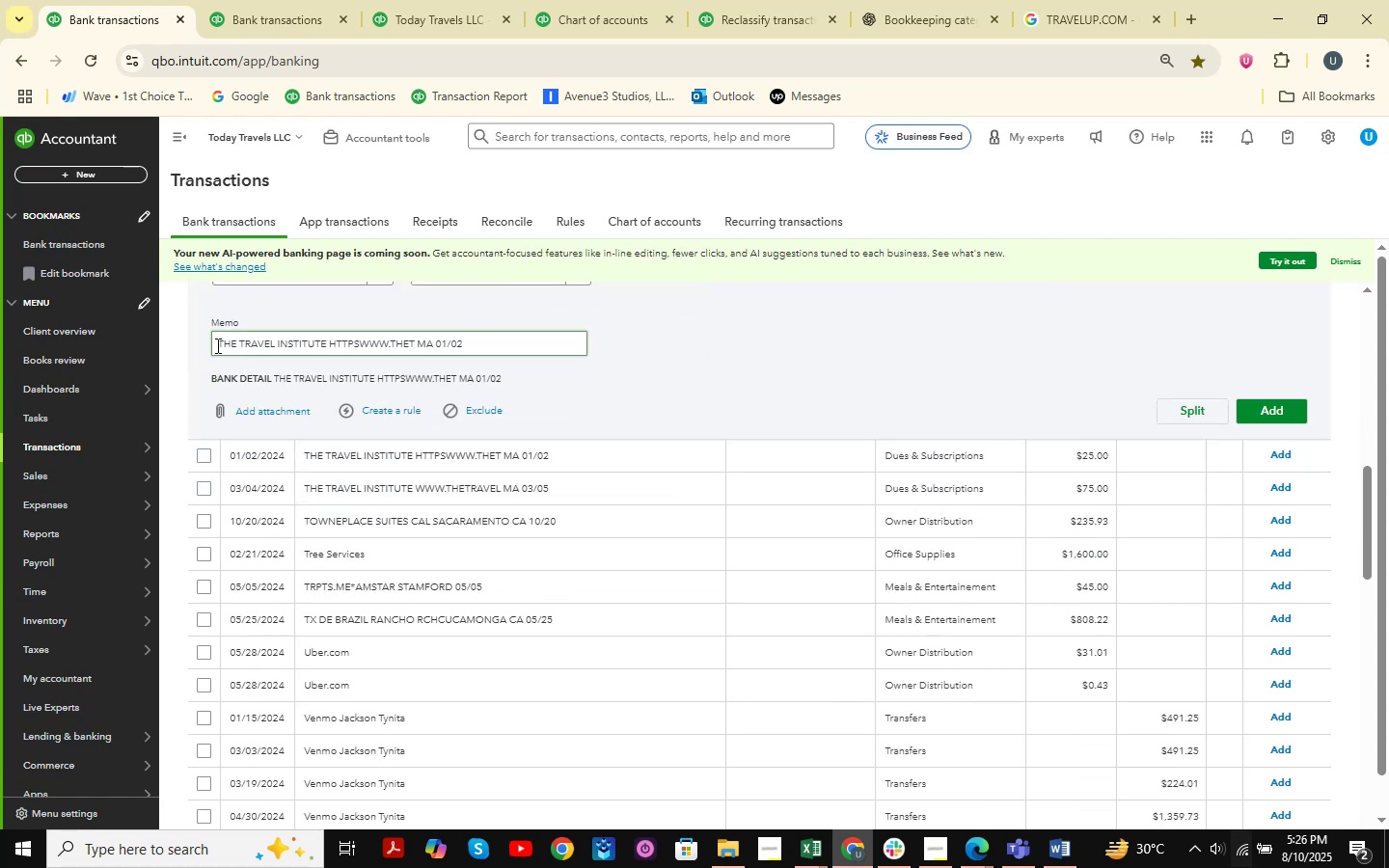 
left_click_drag(start_coordinate=[216, 345], to_coordinate=[327, 350])
 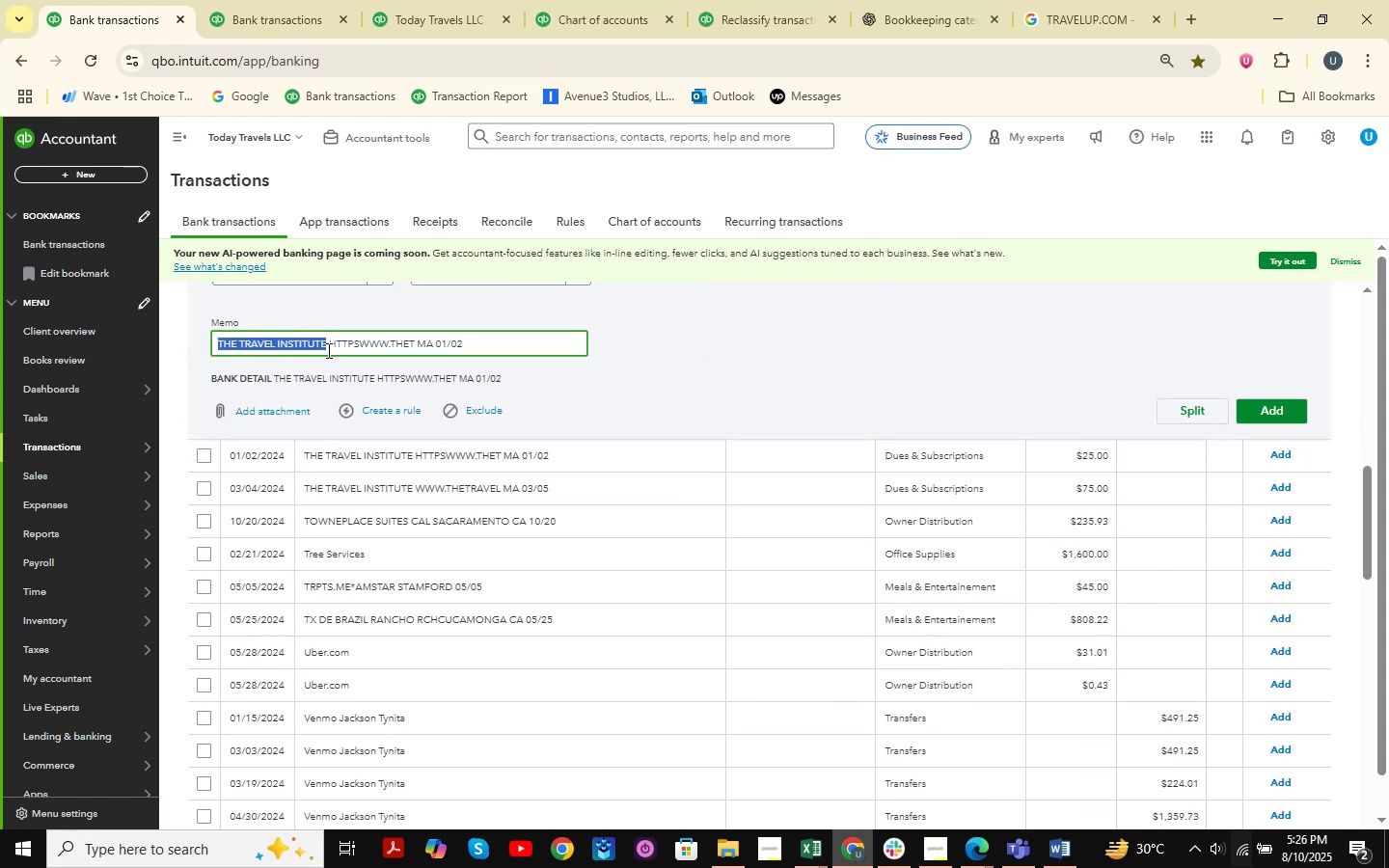 
key(Control+C)
 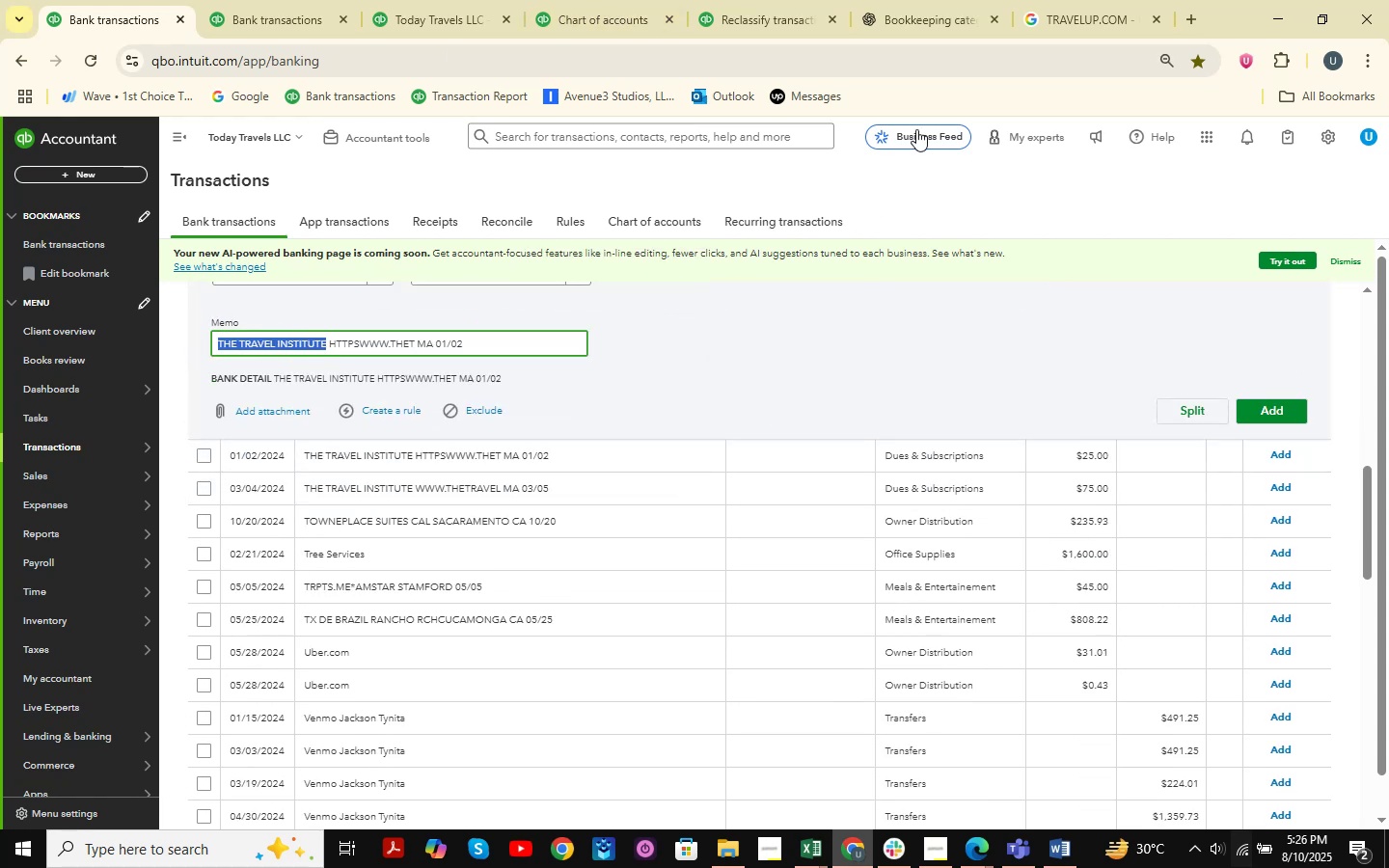 
left_click([943, 0])
 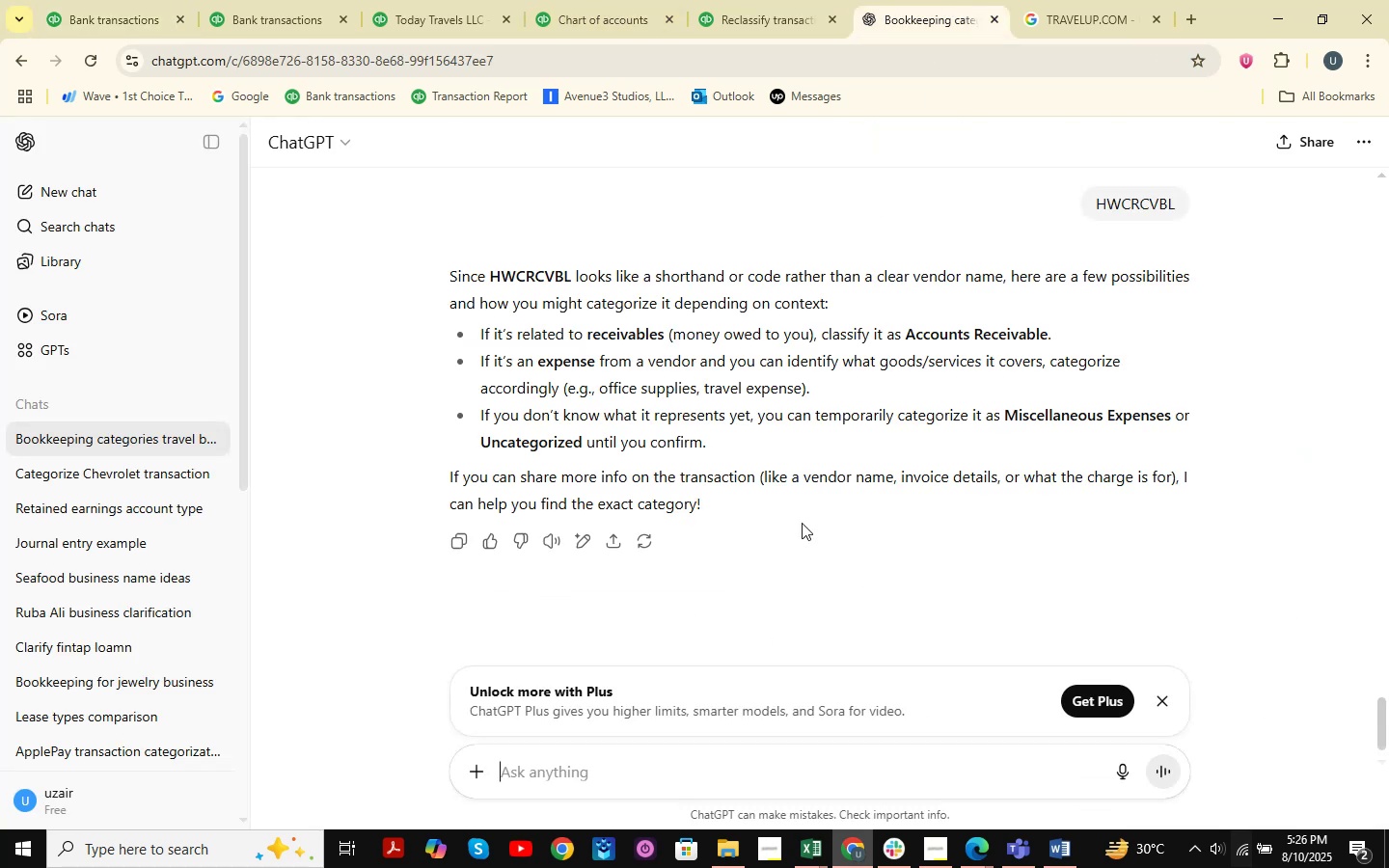 
key(Control+ControlLeft)
 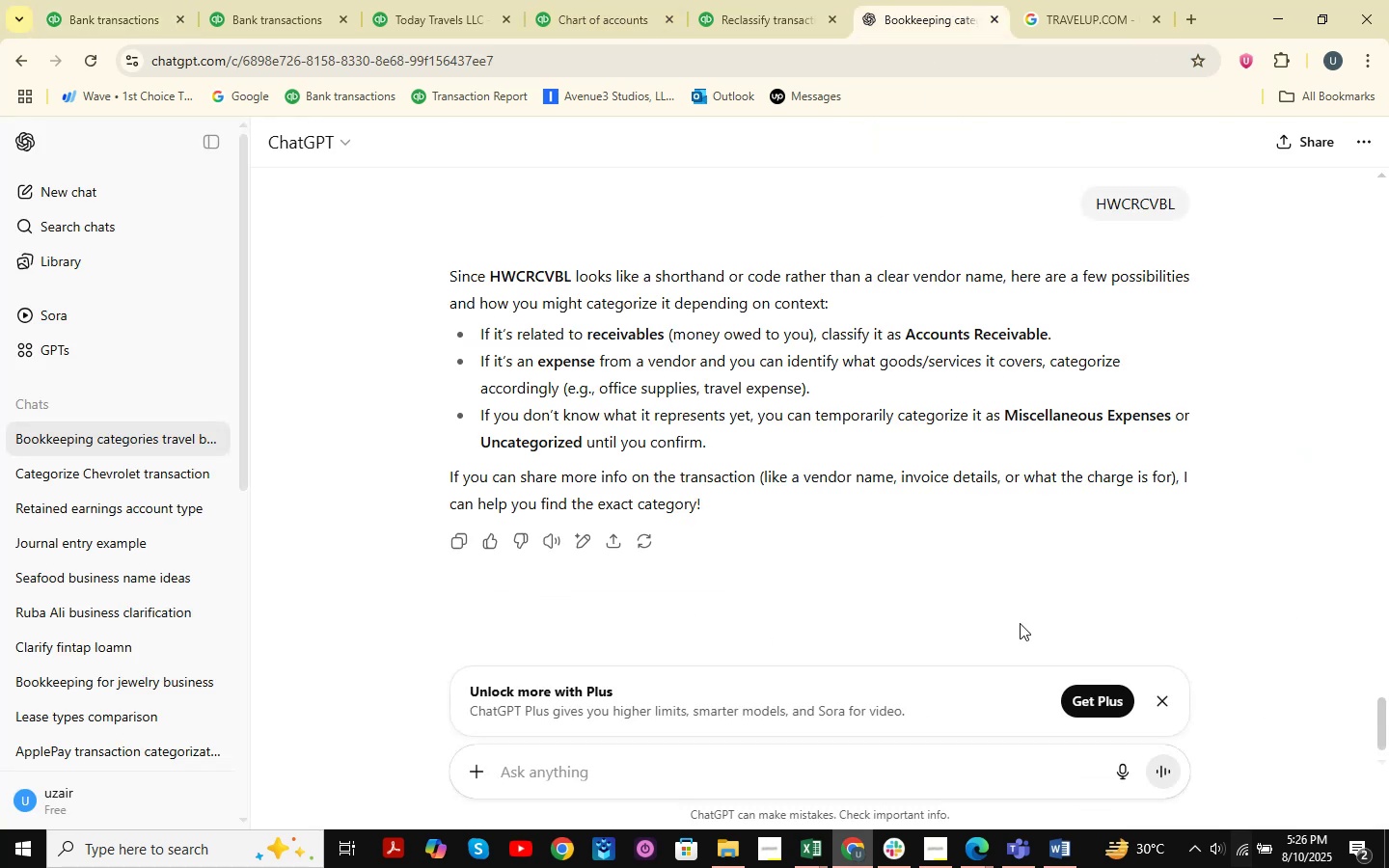 
key(V)
 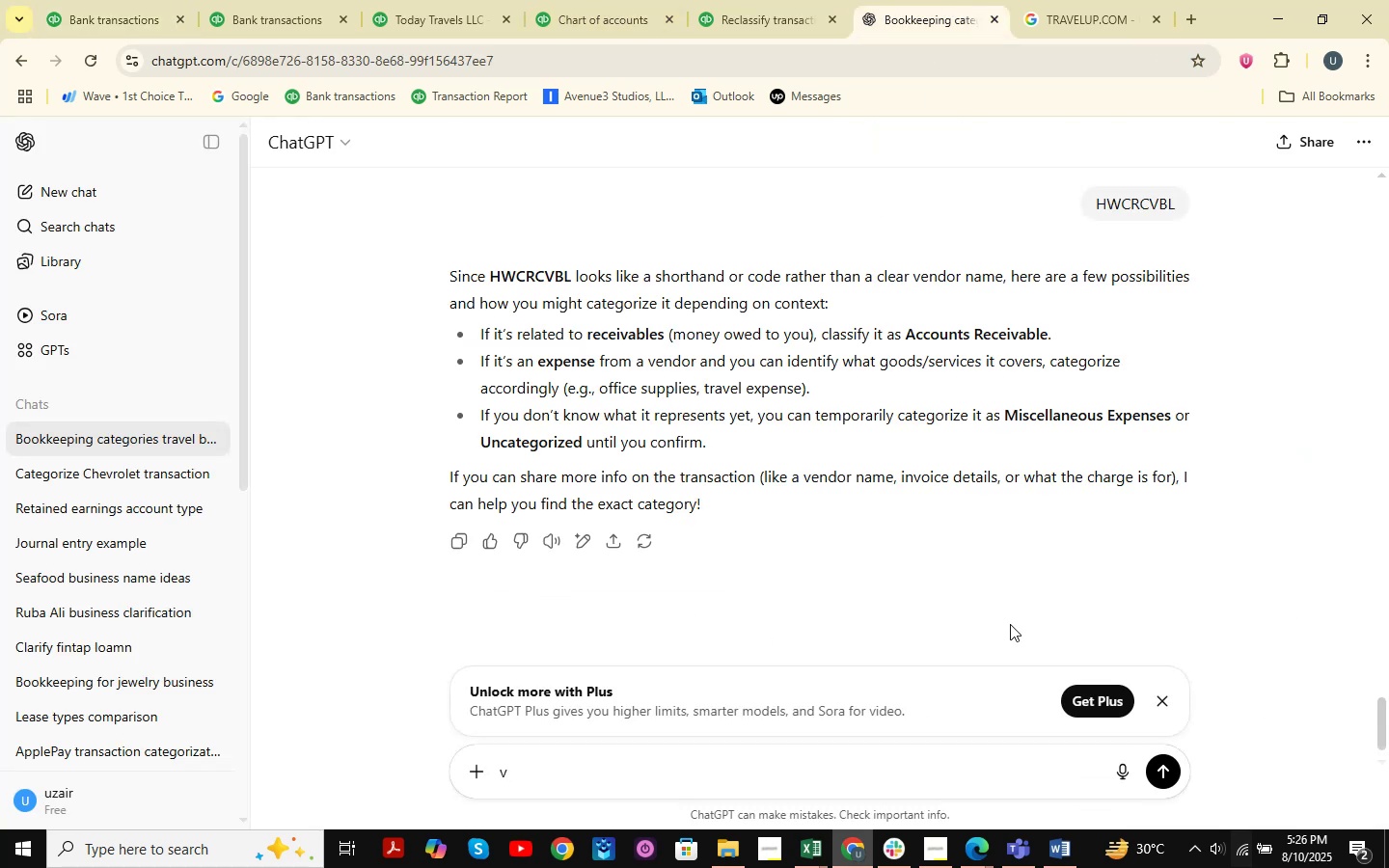 
key(Backspace)
 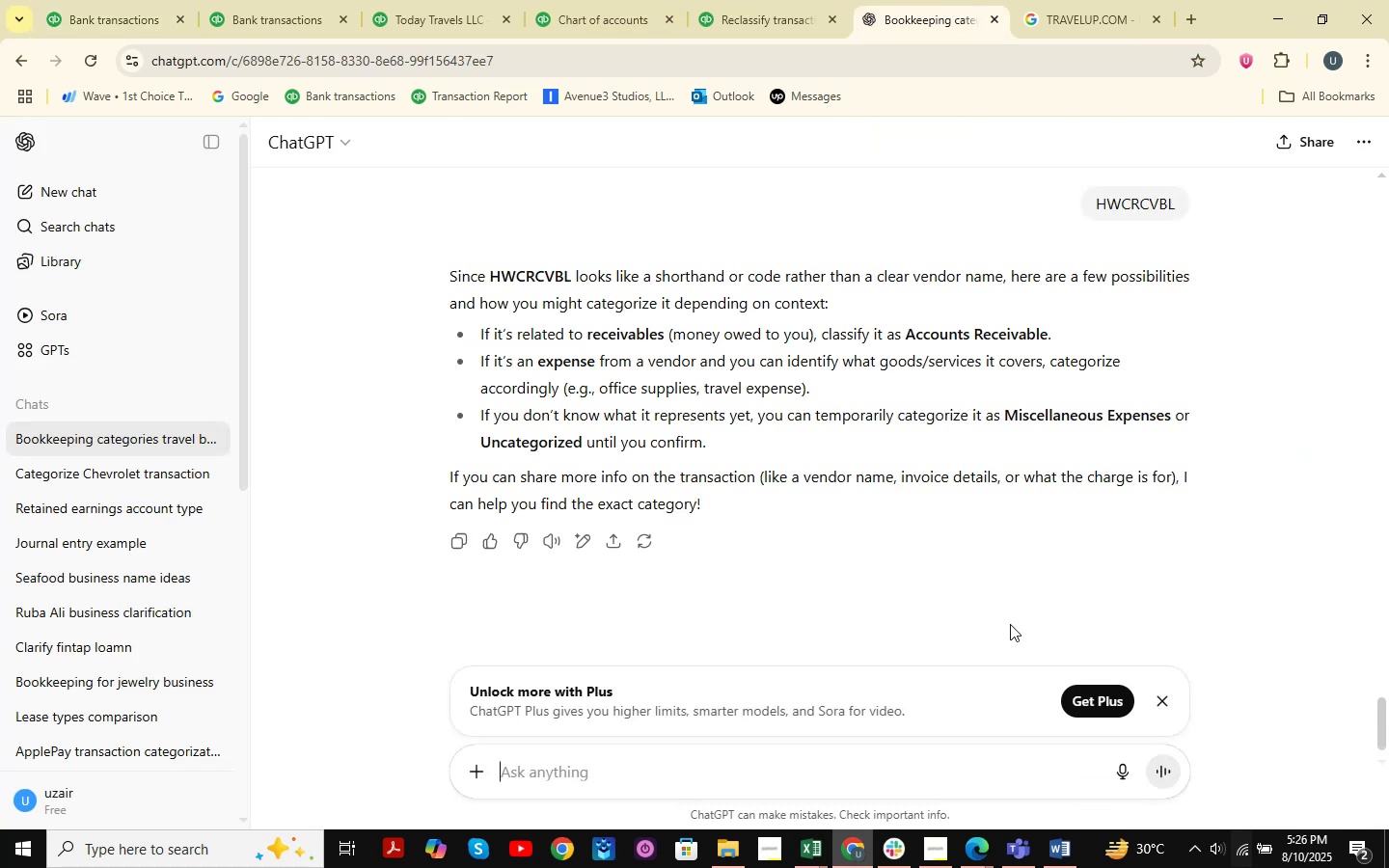 
key(Control+ControlLeft)
 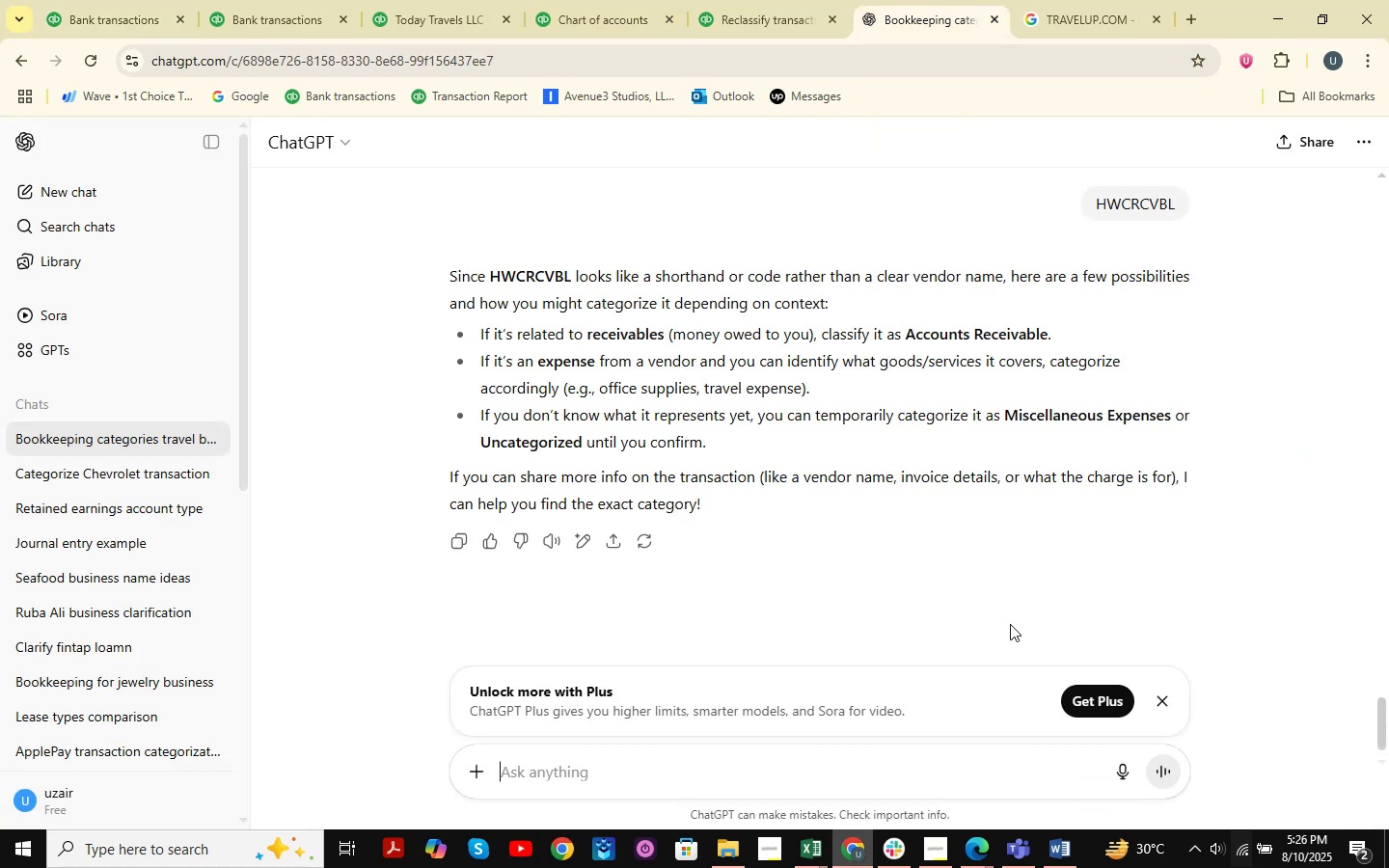 
key(Control+V)
 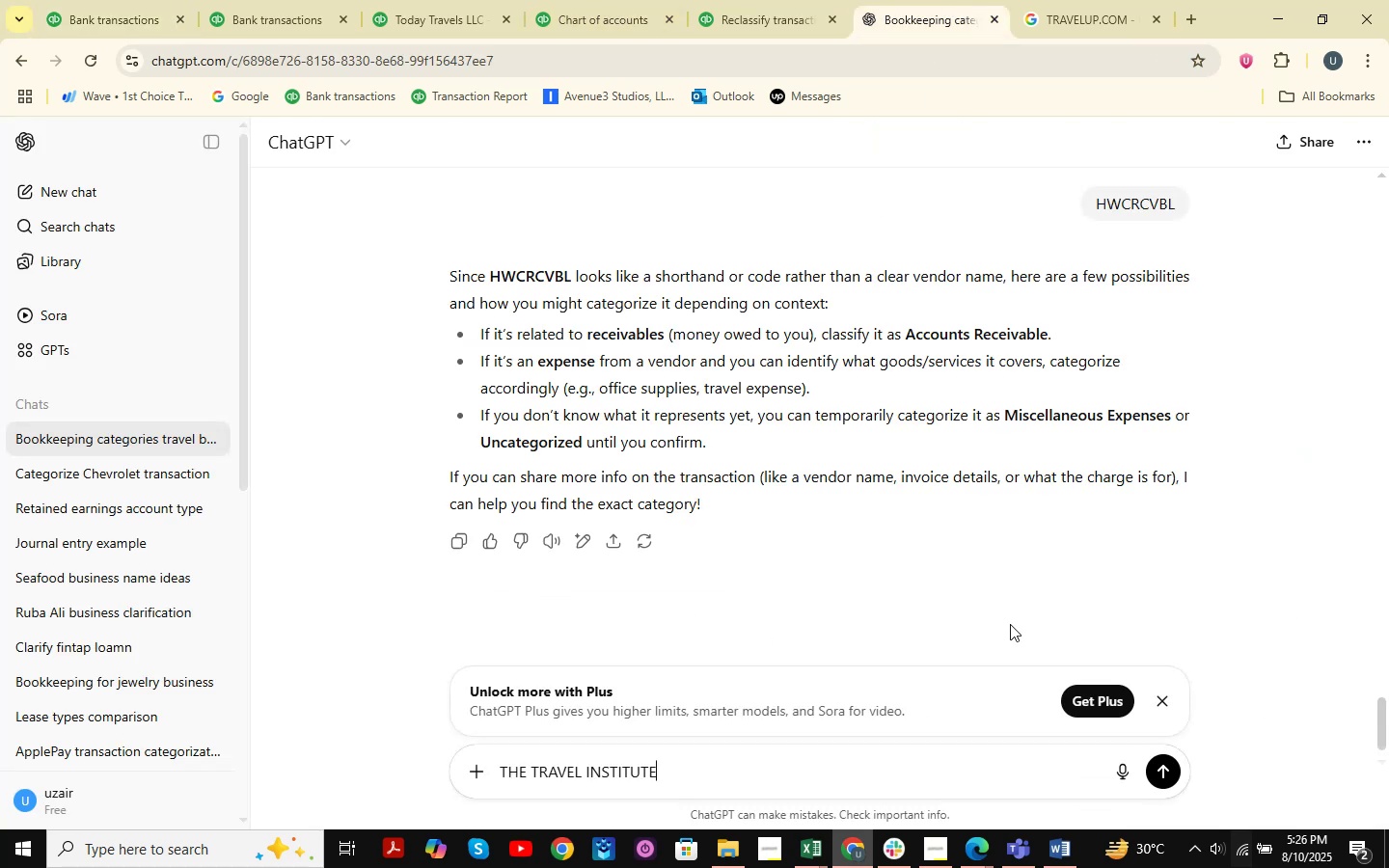 
key(NumpadEnter)
 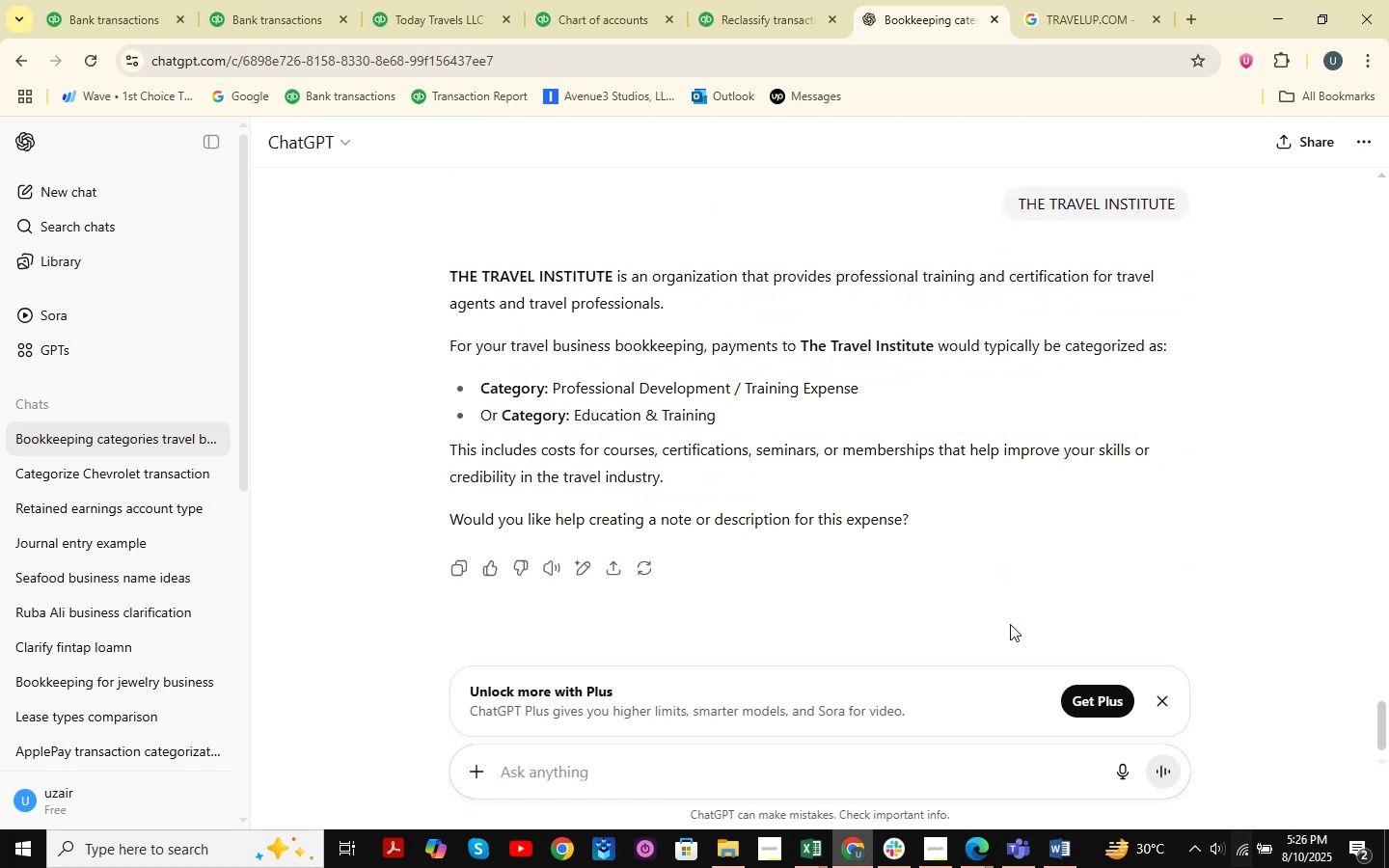 
wait(9.22)
 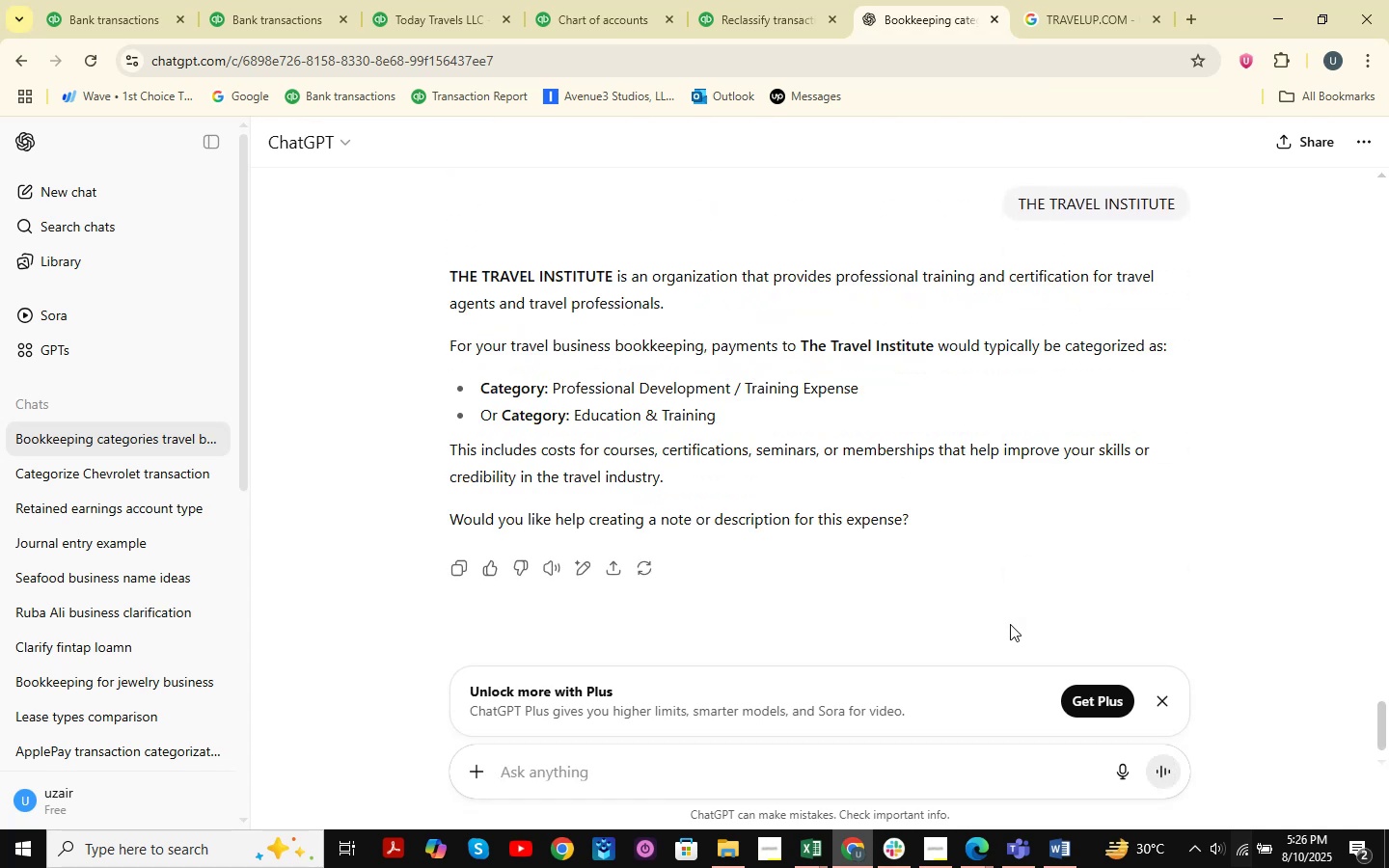 
double_click([872, 752])
 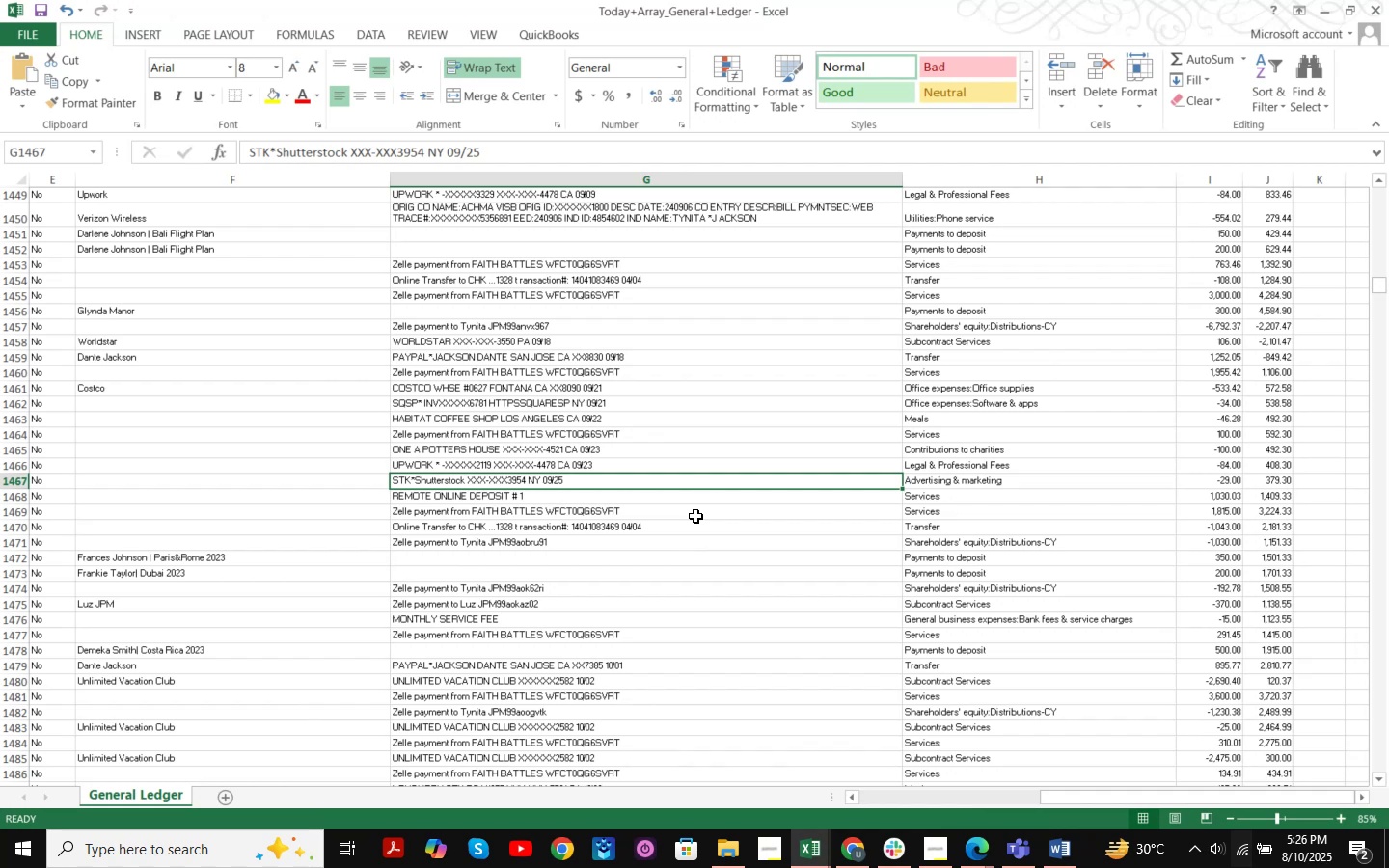 
key(Control+F)
 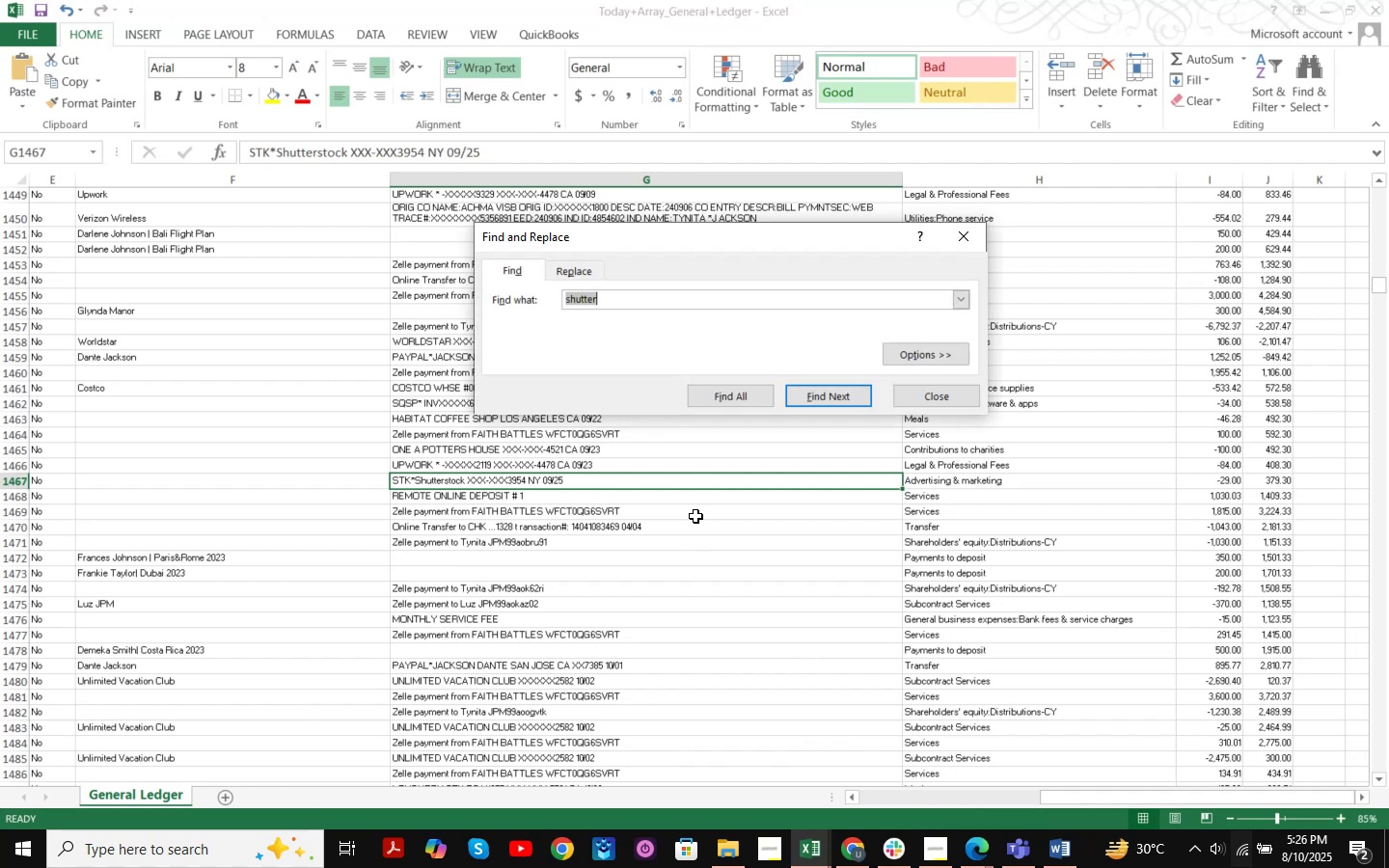 
key(Control+ControlLeft)
 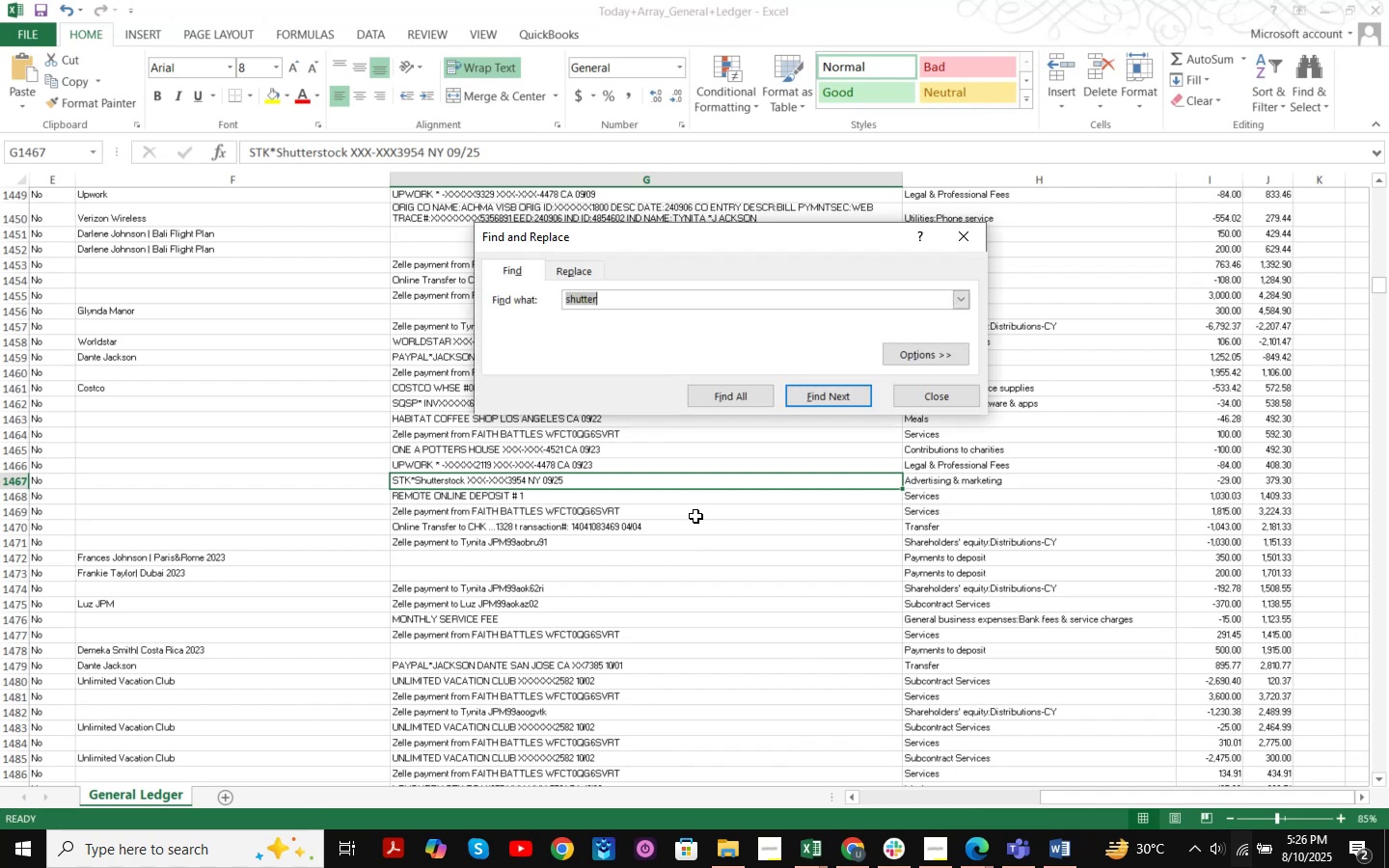 
key(Control+V)
 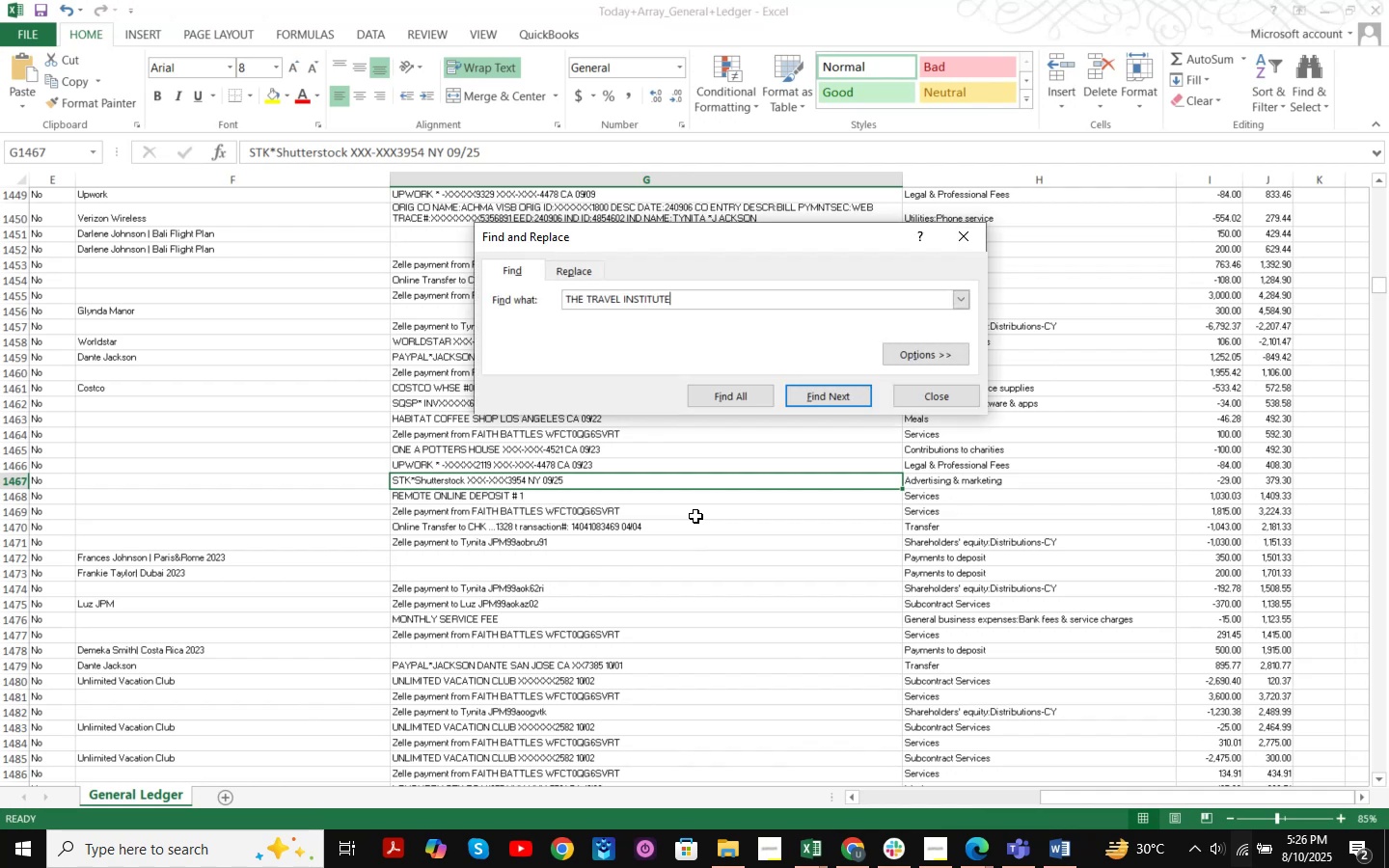 
key(NumpadEnter)
 